 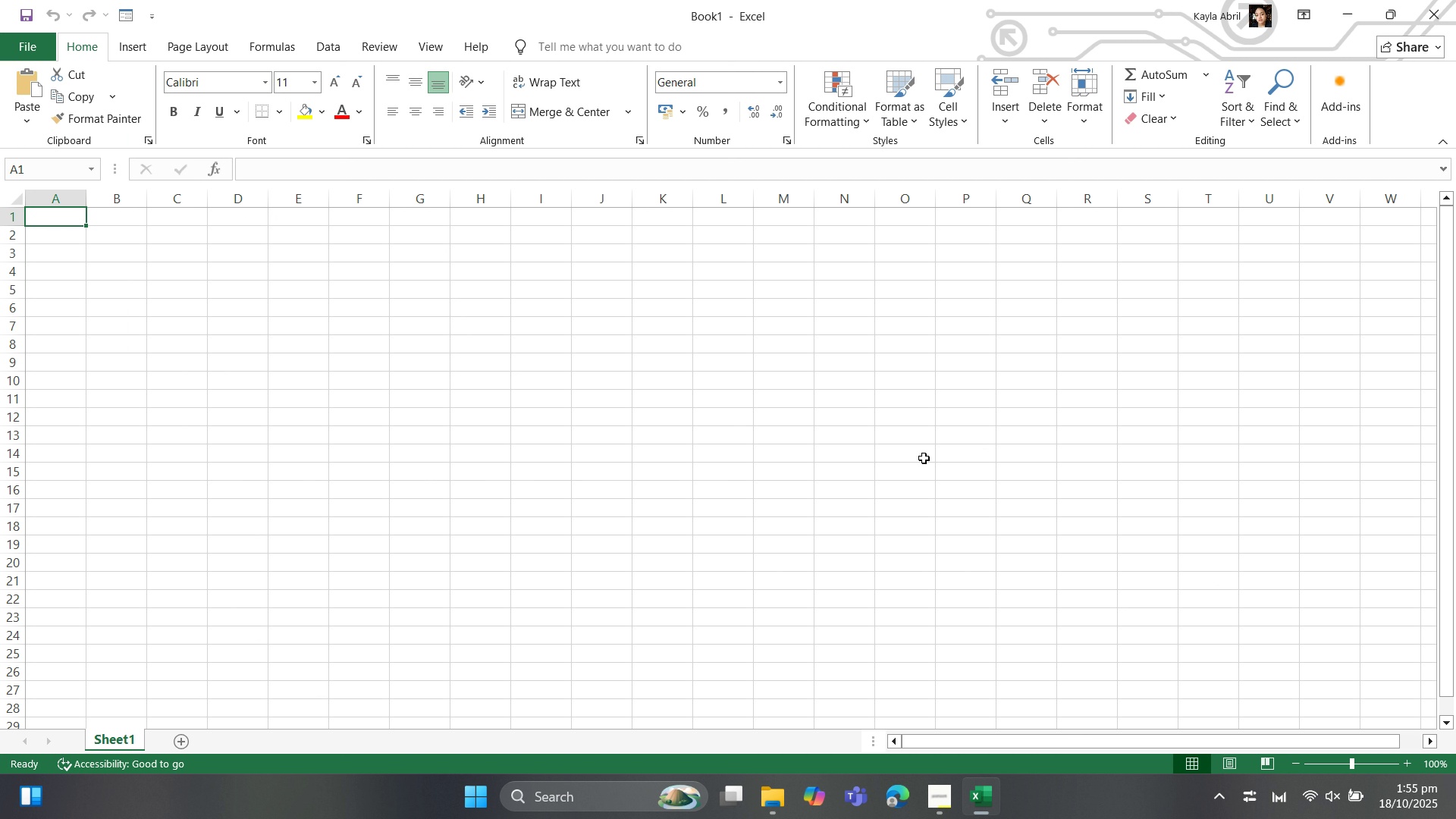 
left_click([1101, 156])
 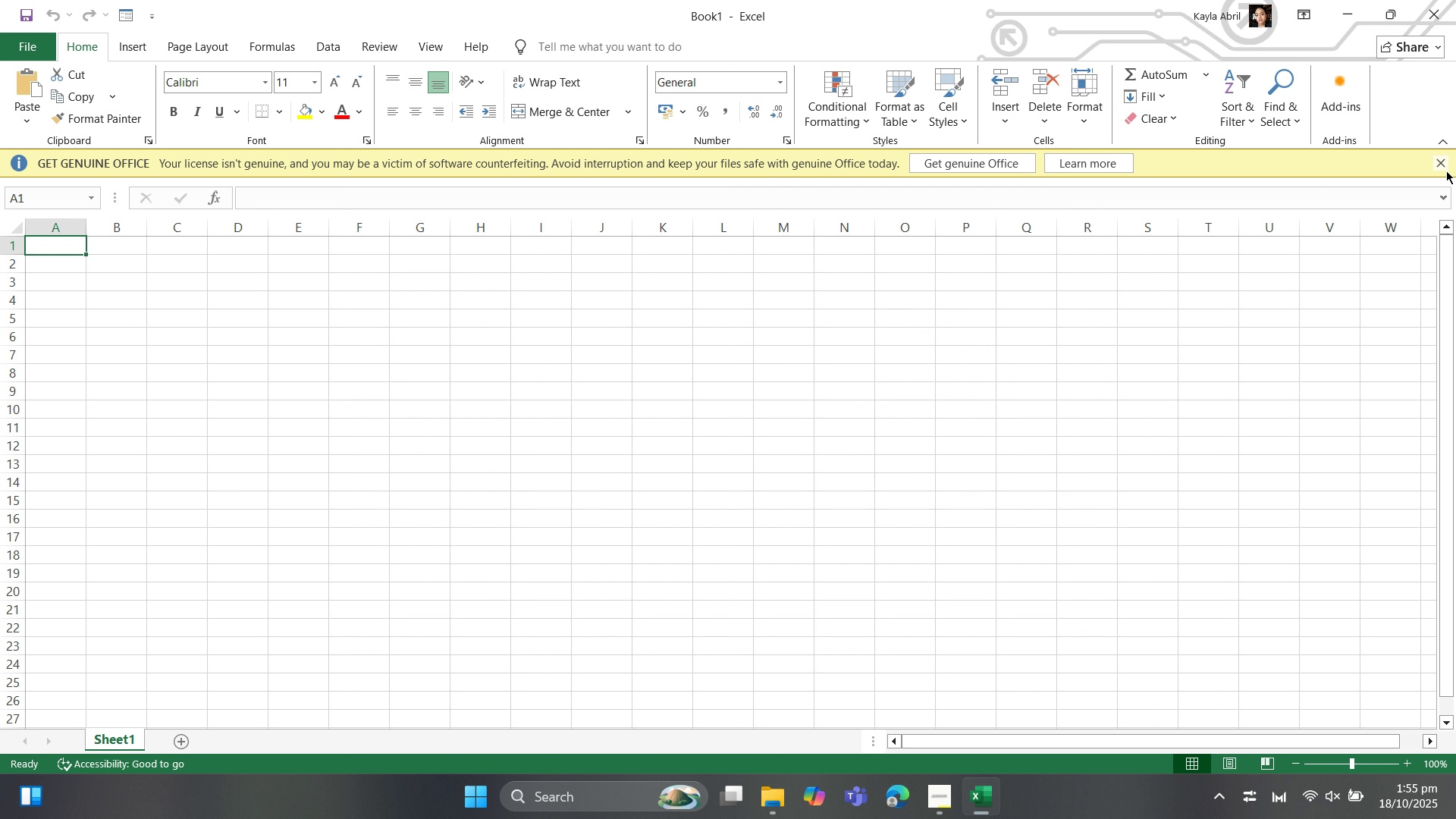 
left_click([1446, 171])
 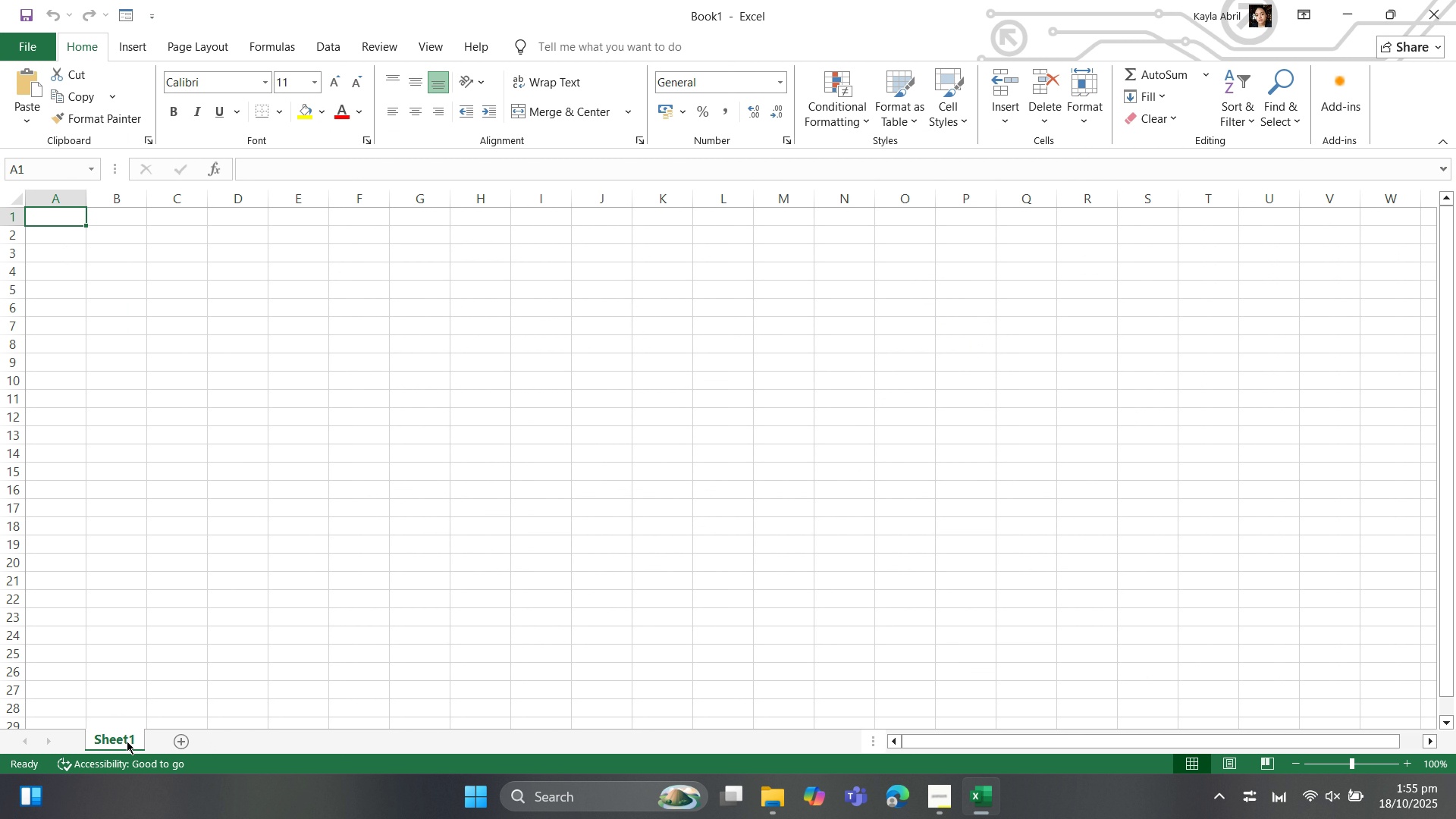 
double_click([127, 741])
 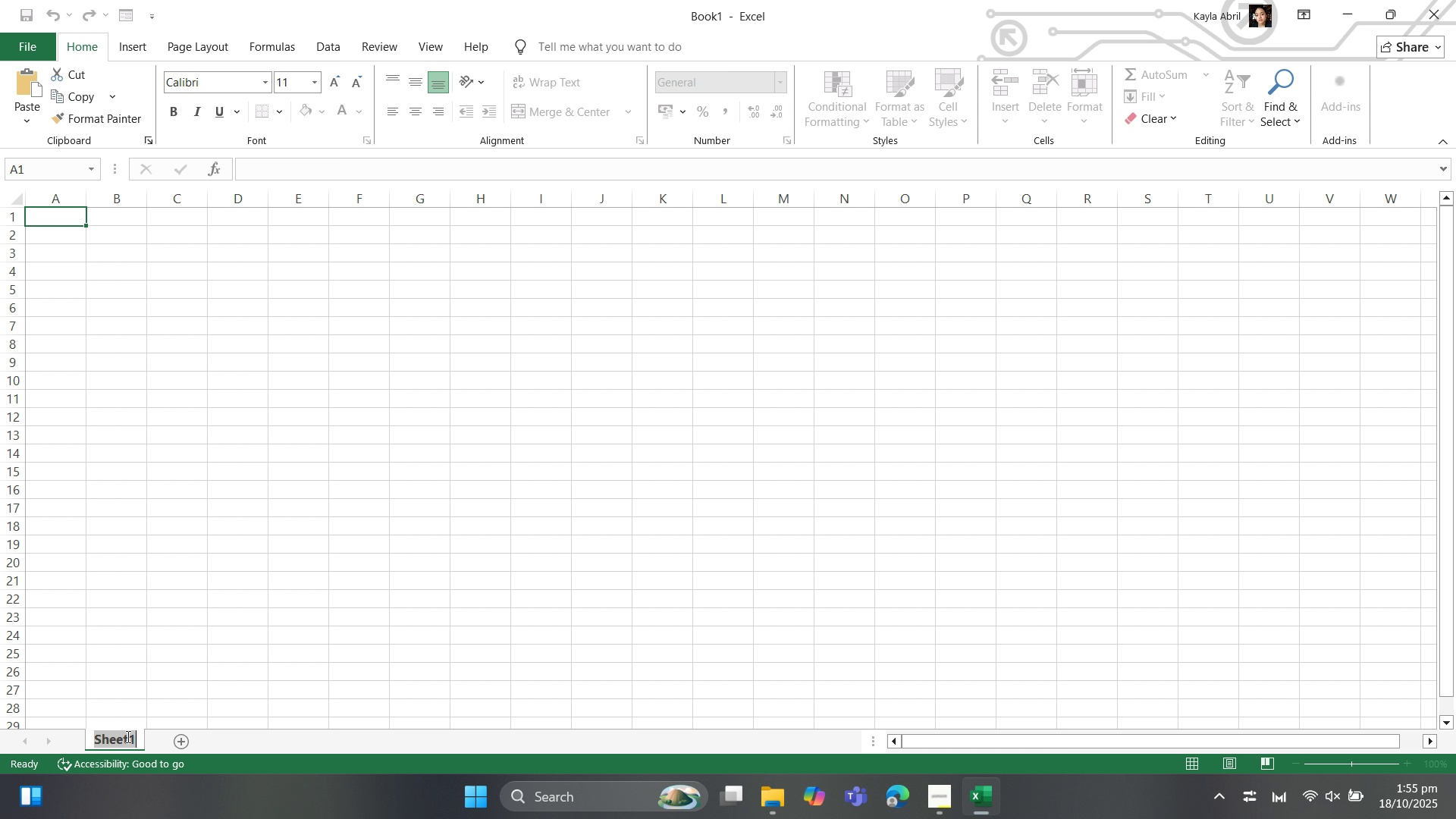 
type(DATA WN\)
key(Backspace)
key(Backspace)
type(ENTRY SHEET)
 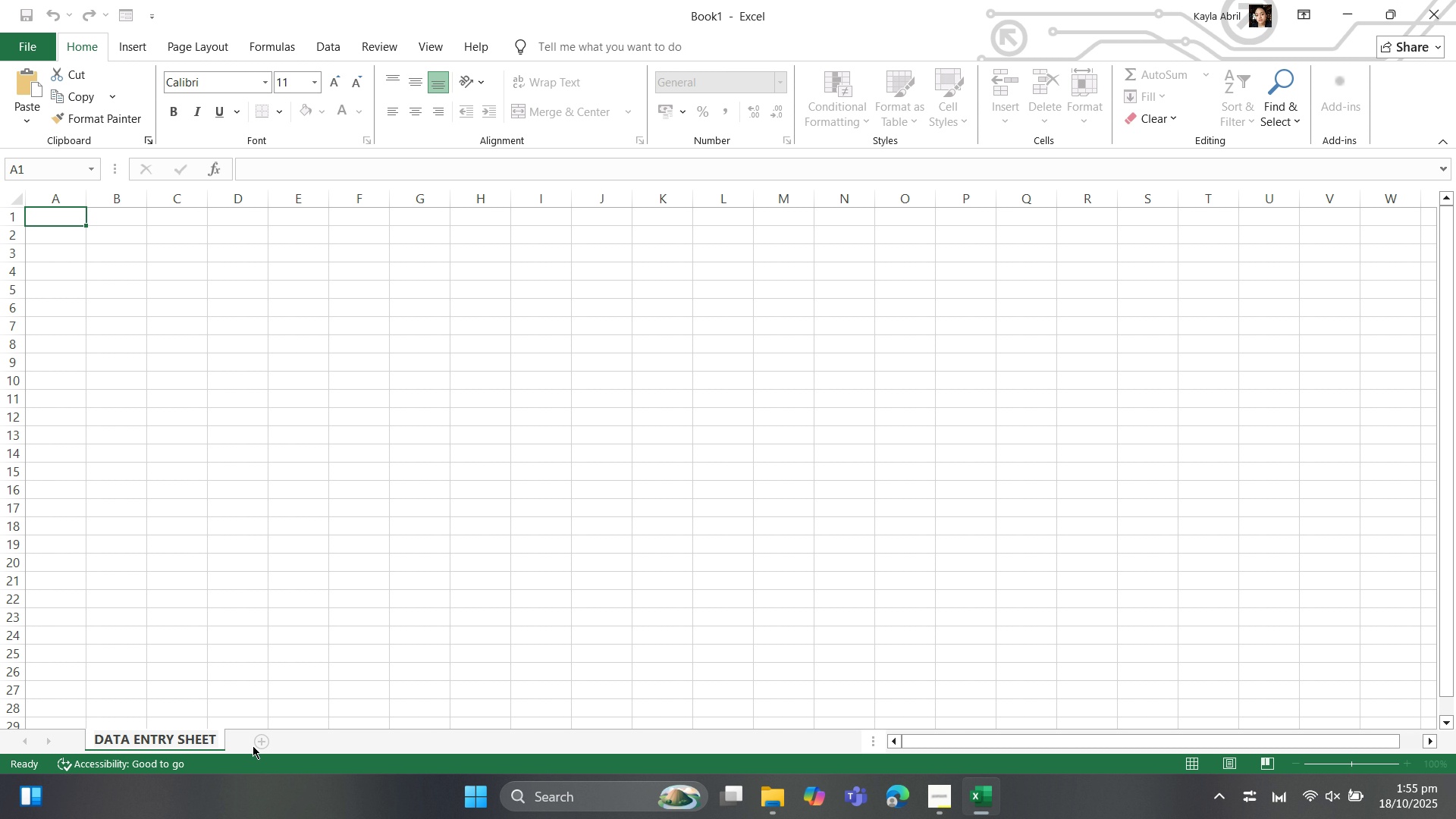 
left_click([259, 742])
 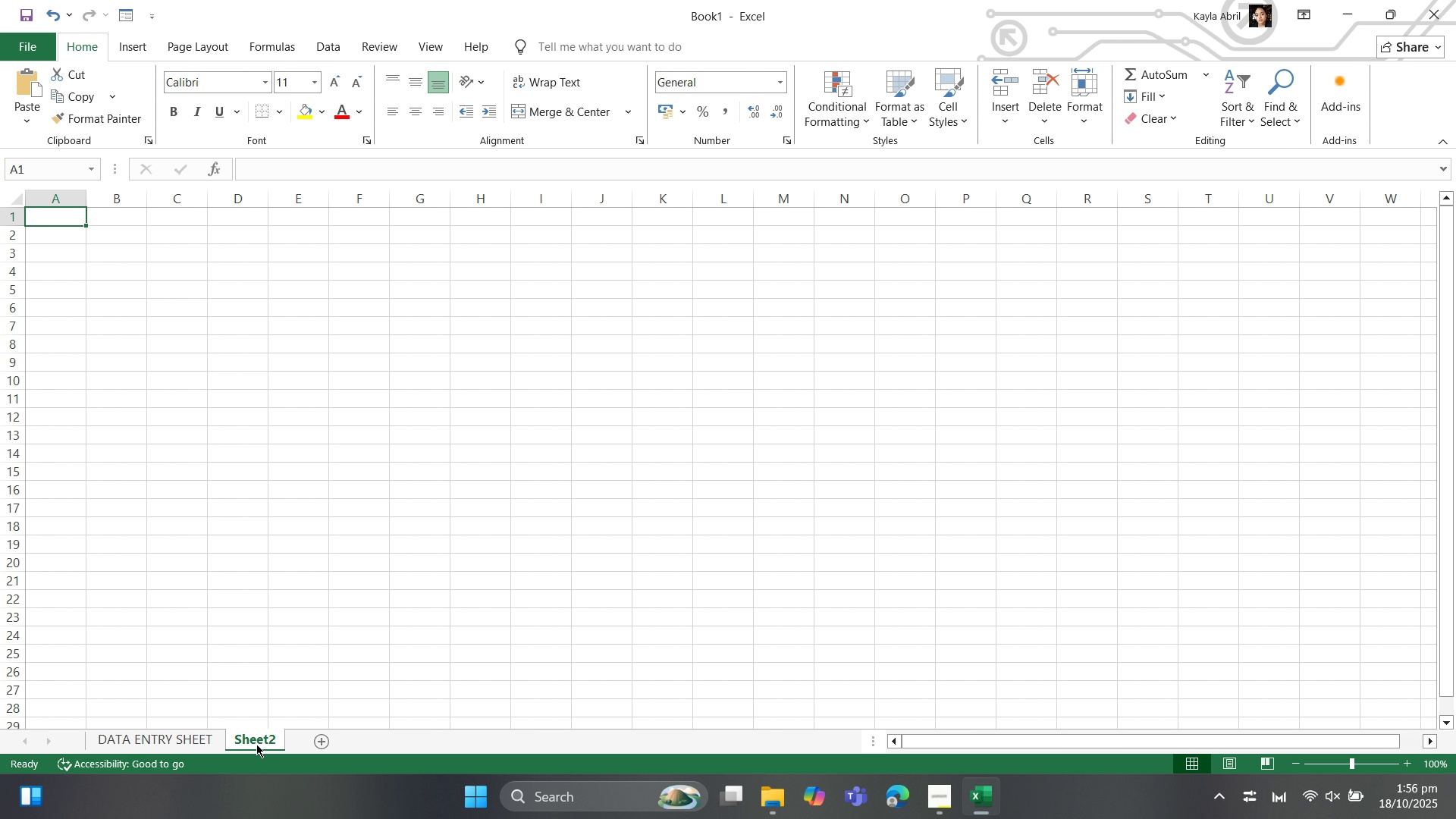 
wait(12.32)
 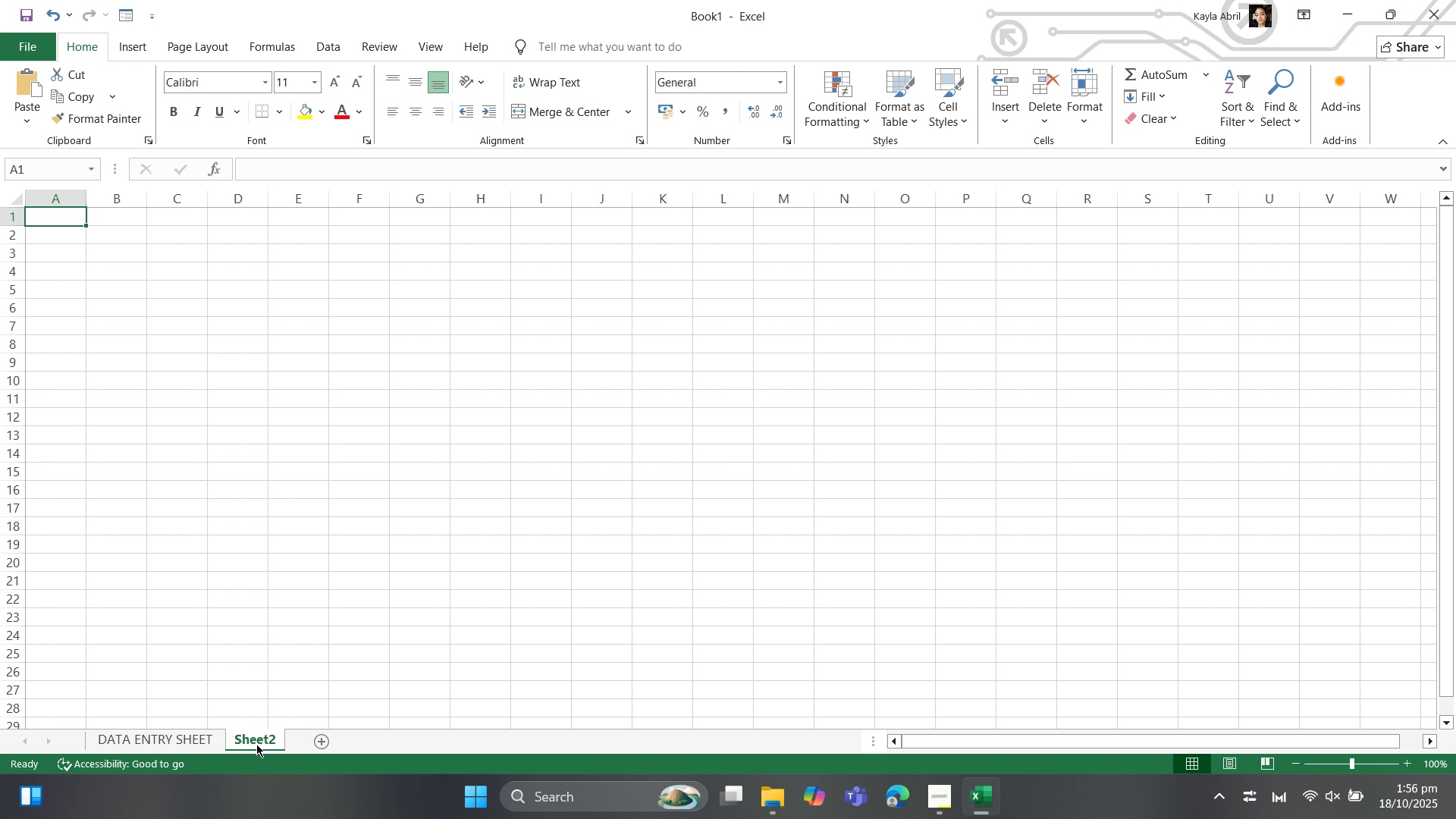 
left_click([250, 738])
 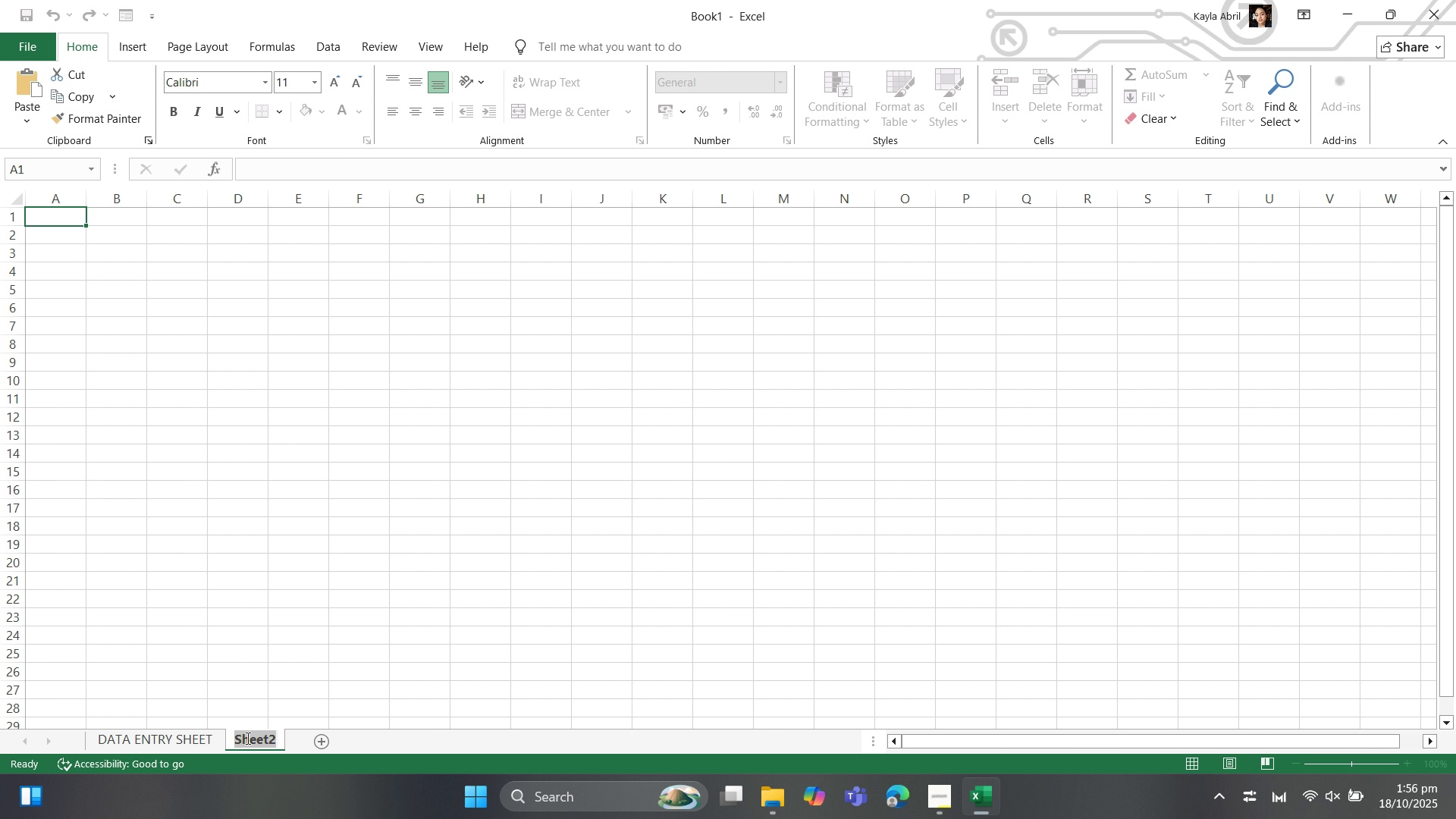 
type(SUMMARY DASHBOARD)
 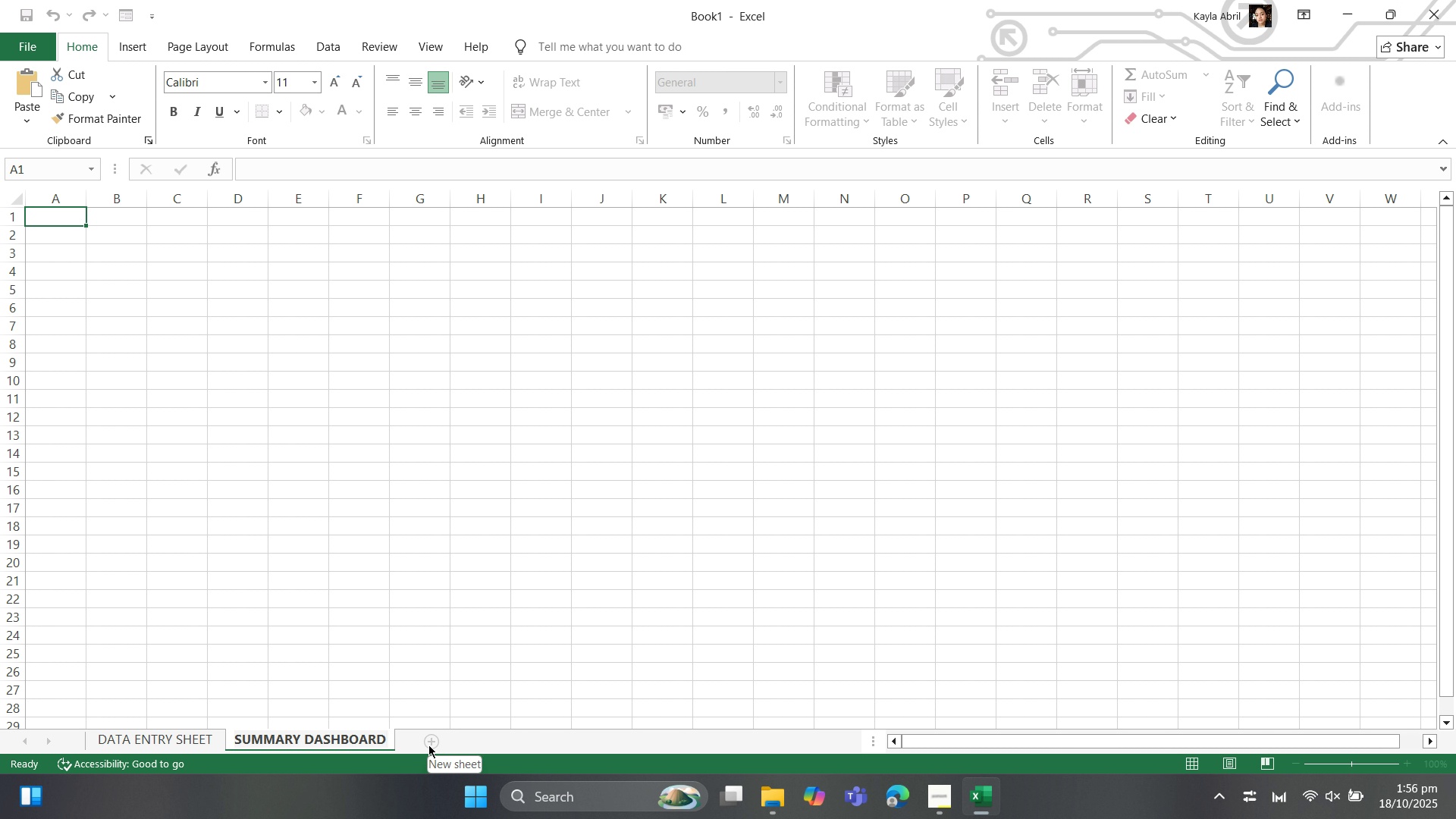 
wait(6.54)
 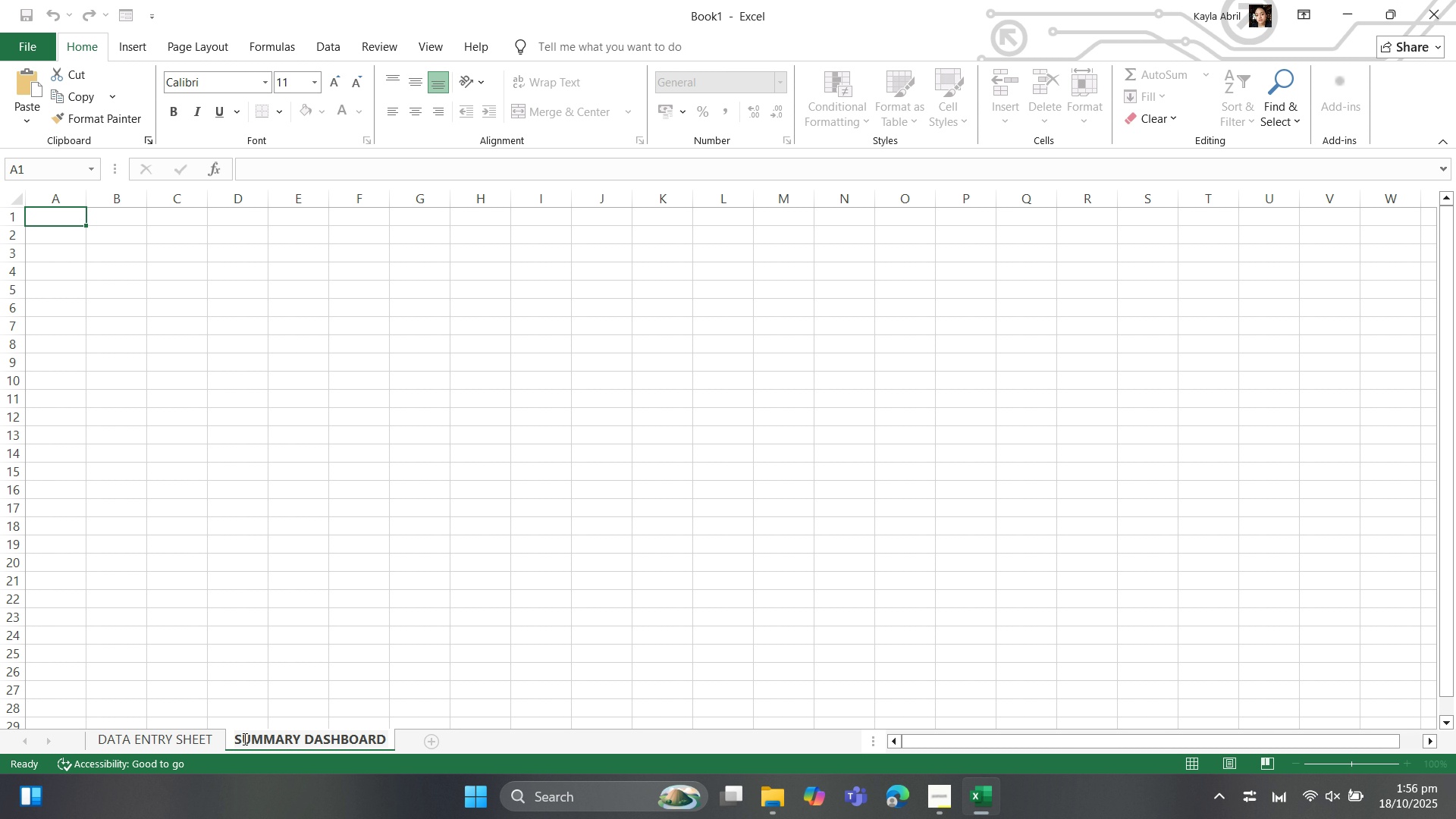 
left_click([428, 745])
 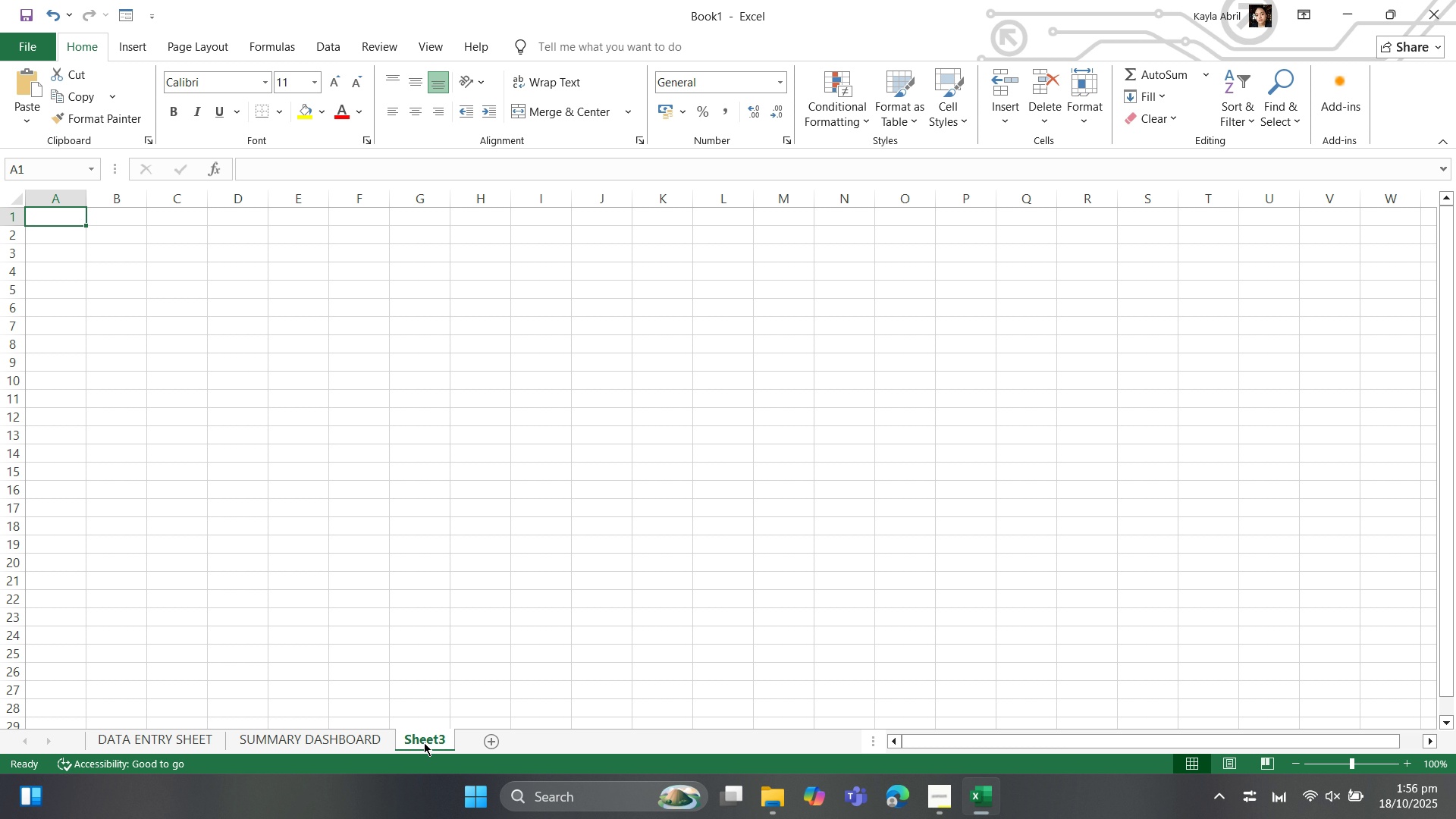 
wait(12.38)
 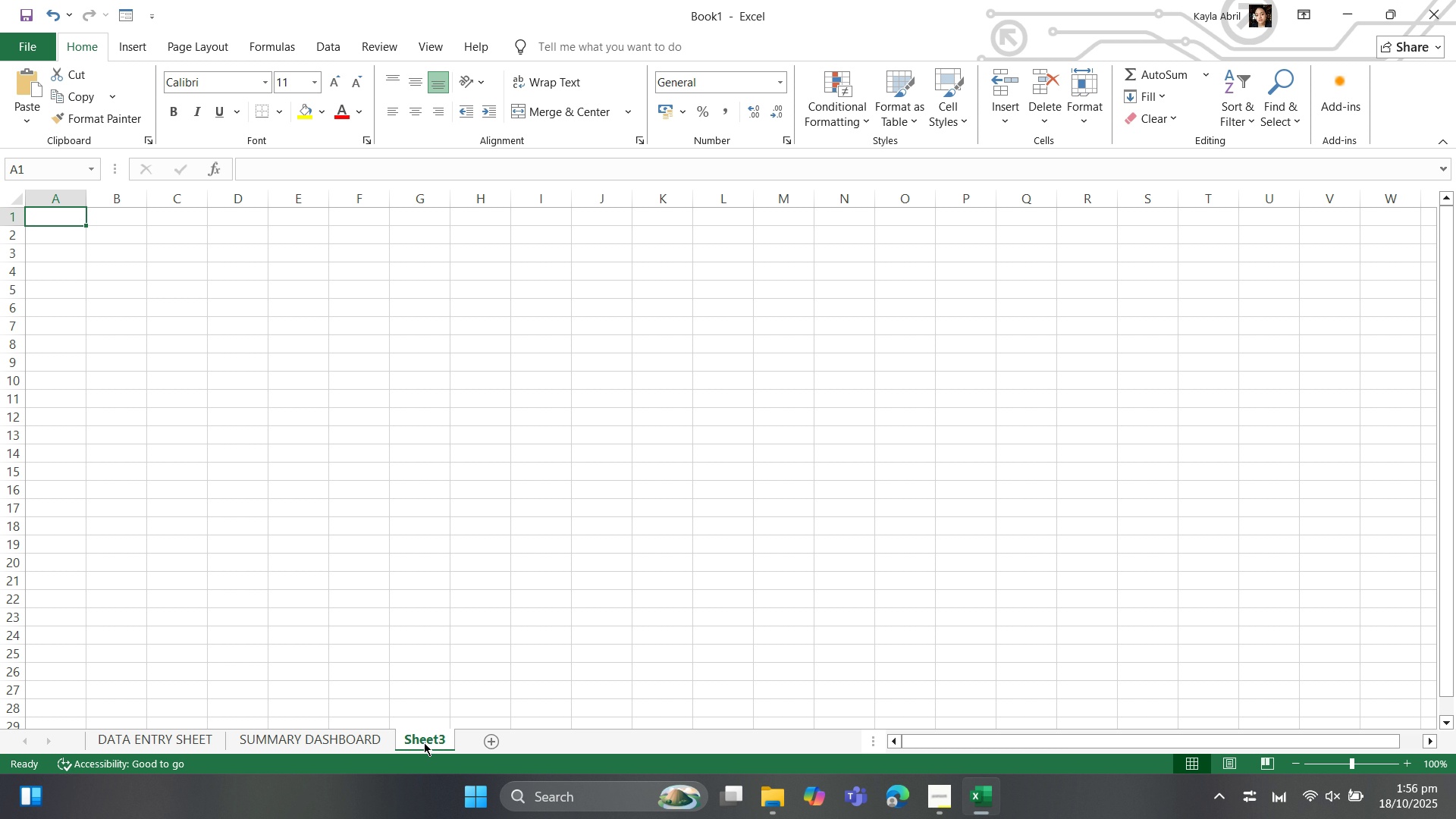 
double_click([420, 741])
 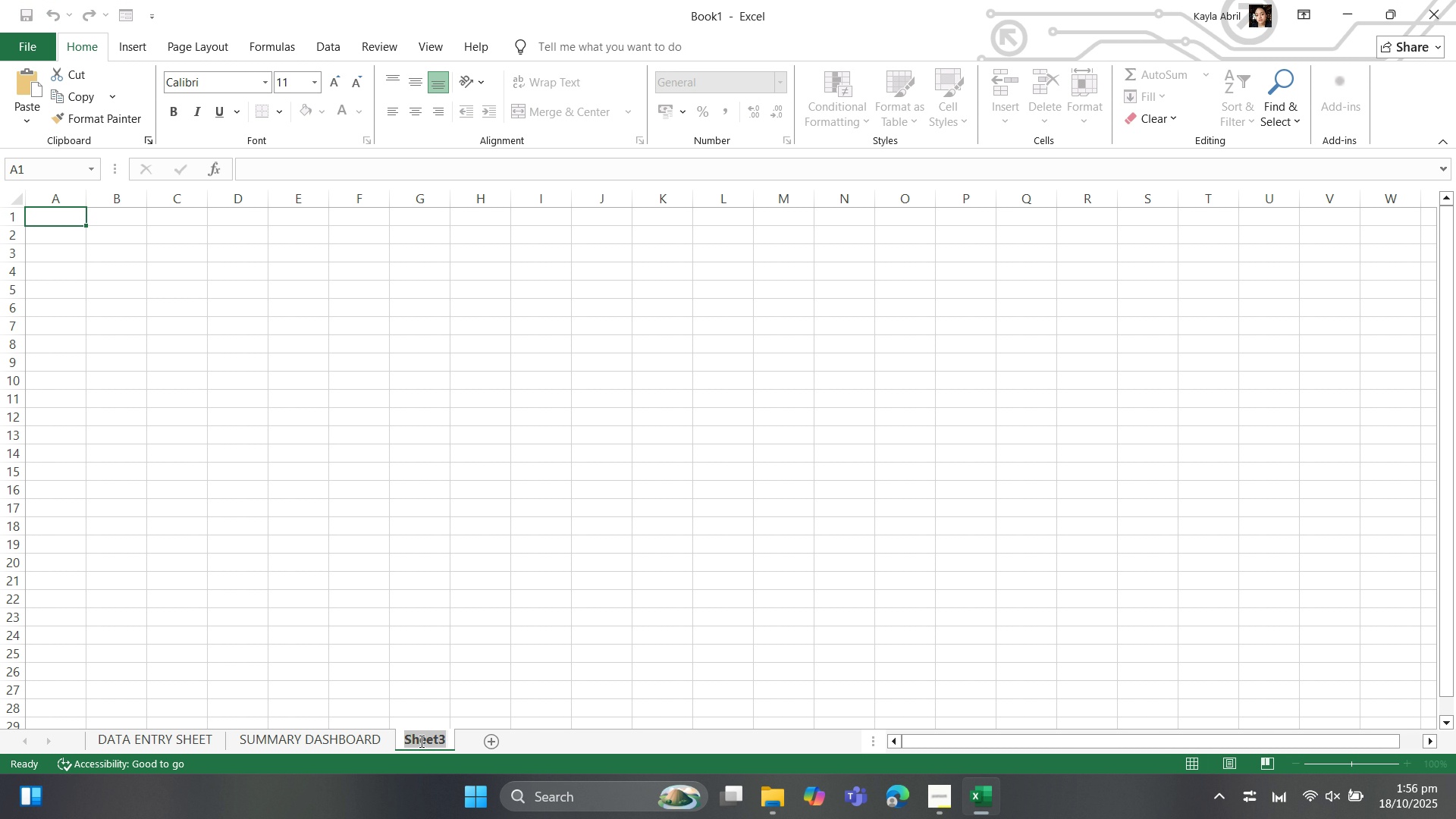 
type(ASSUMPTIONS)
 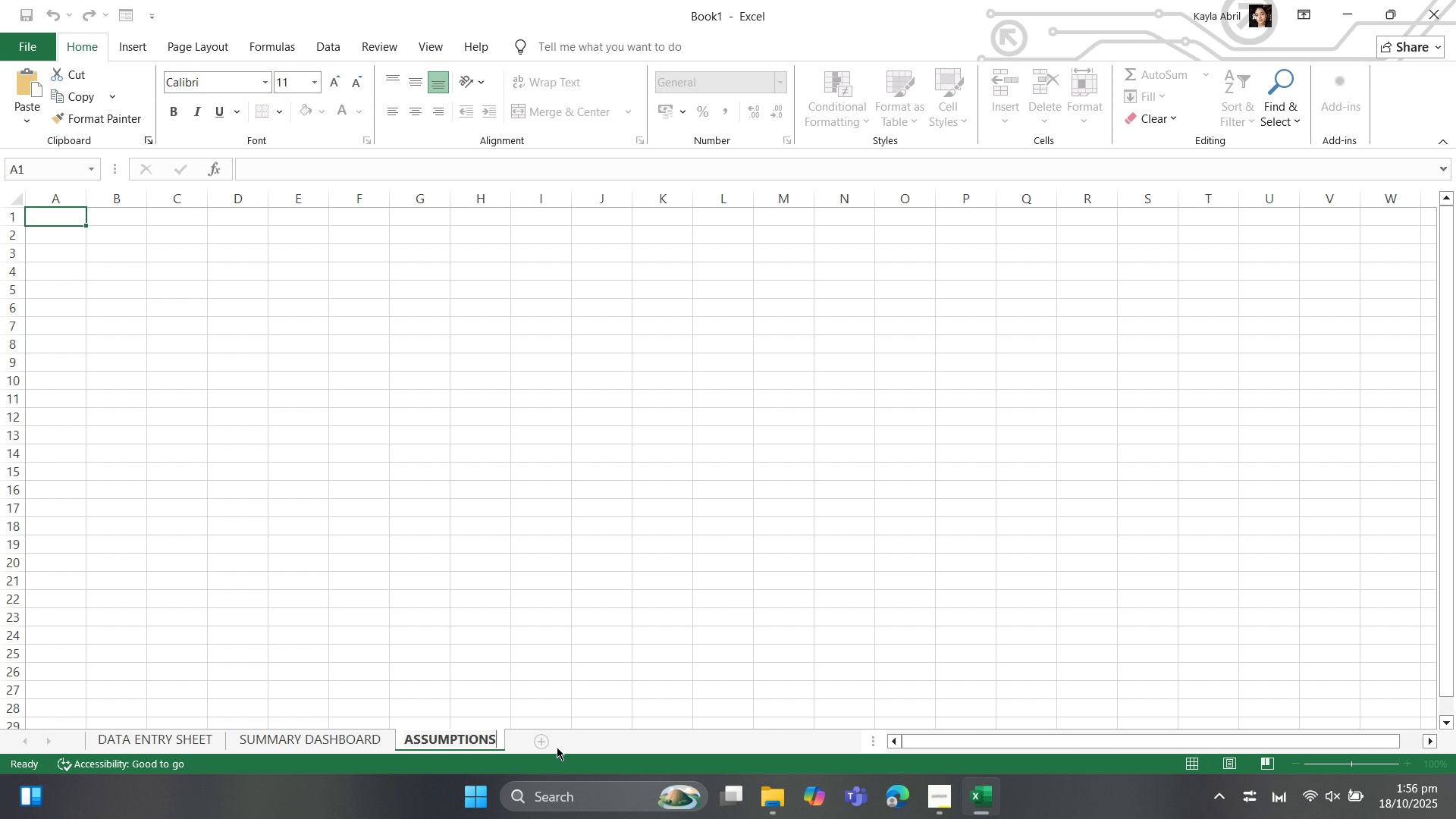 
left_click([566, 744])
 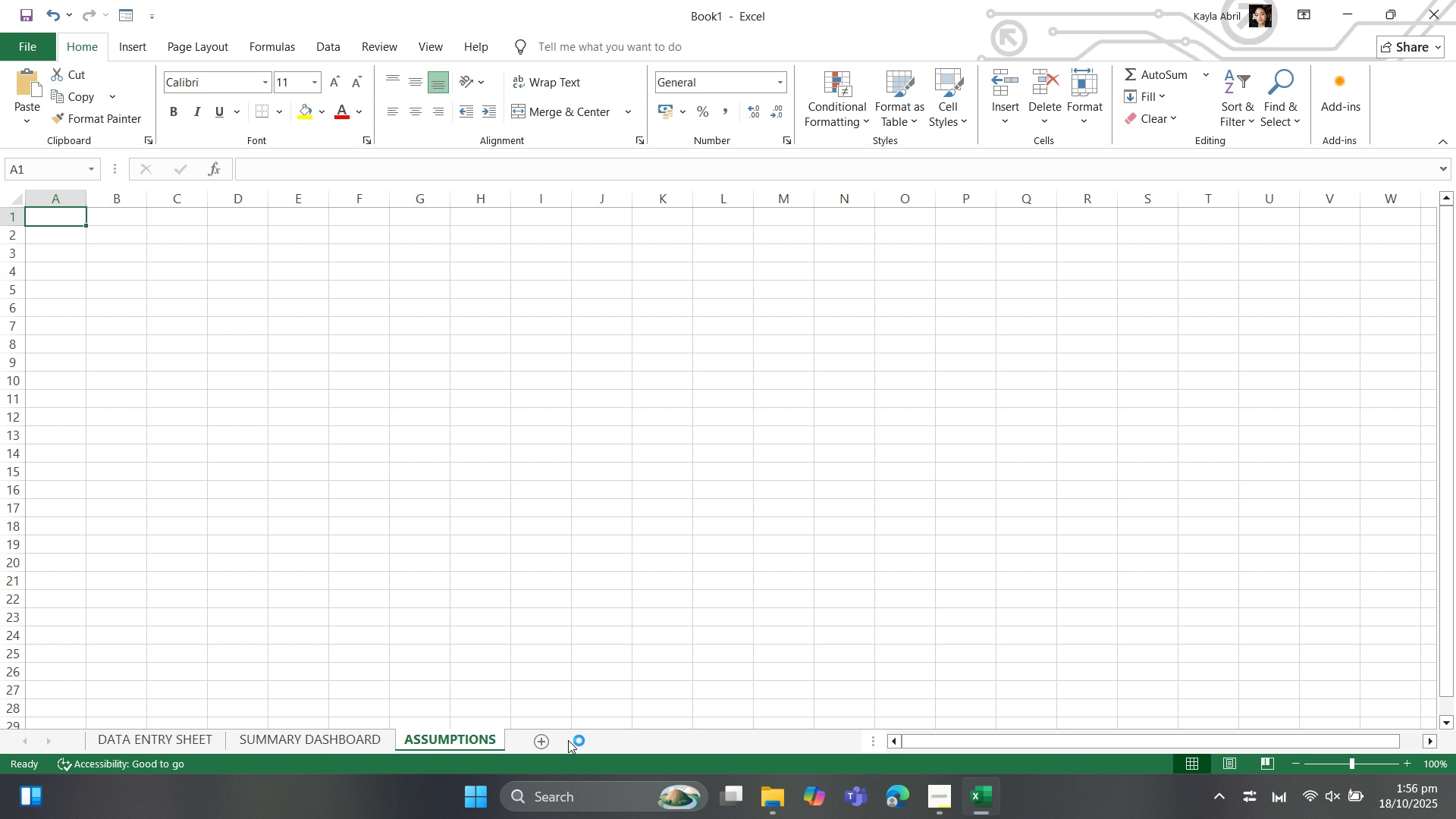 
wait(10.42)
 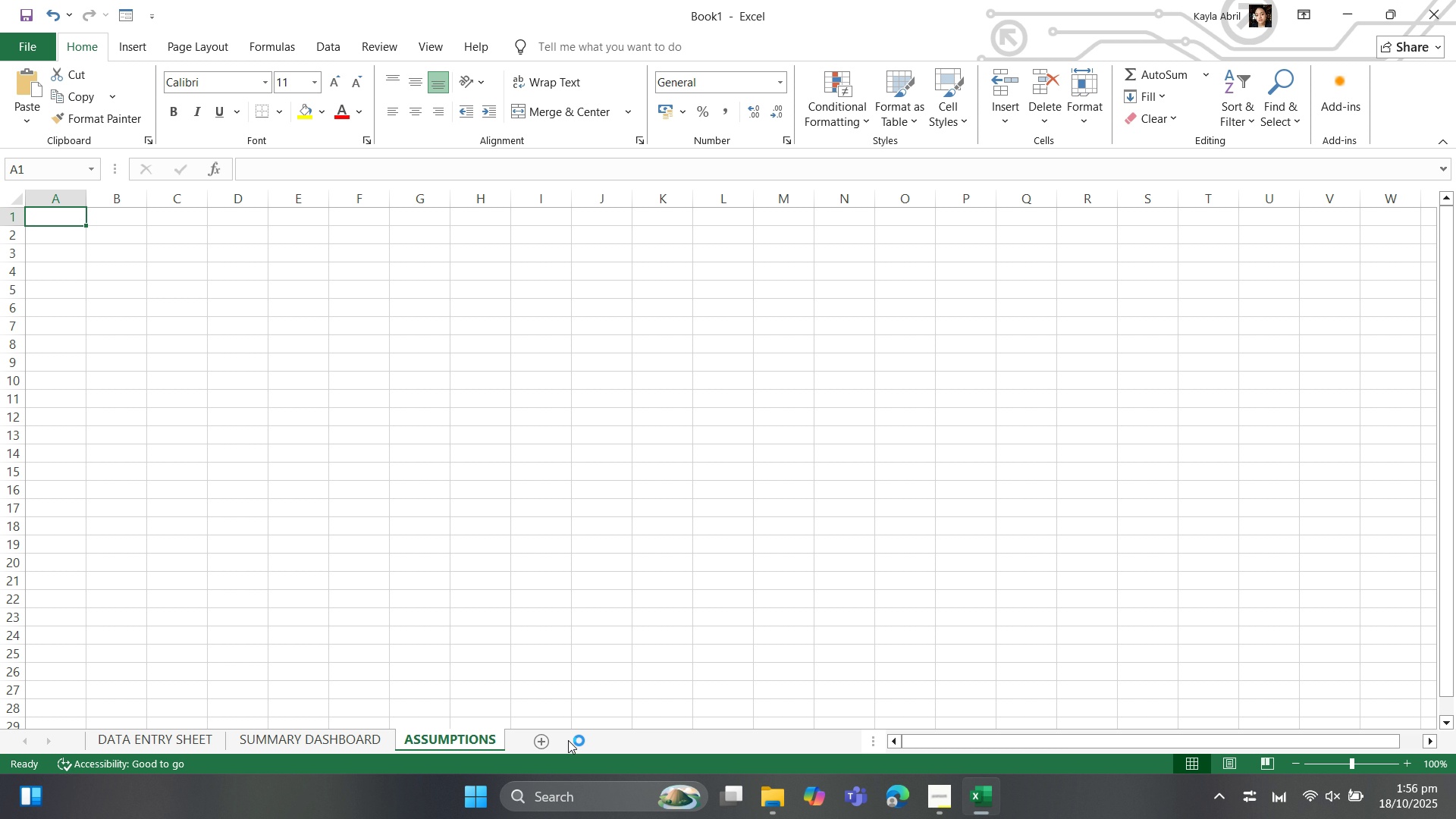 
left_click([148, 741])
 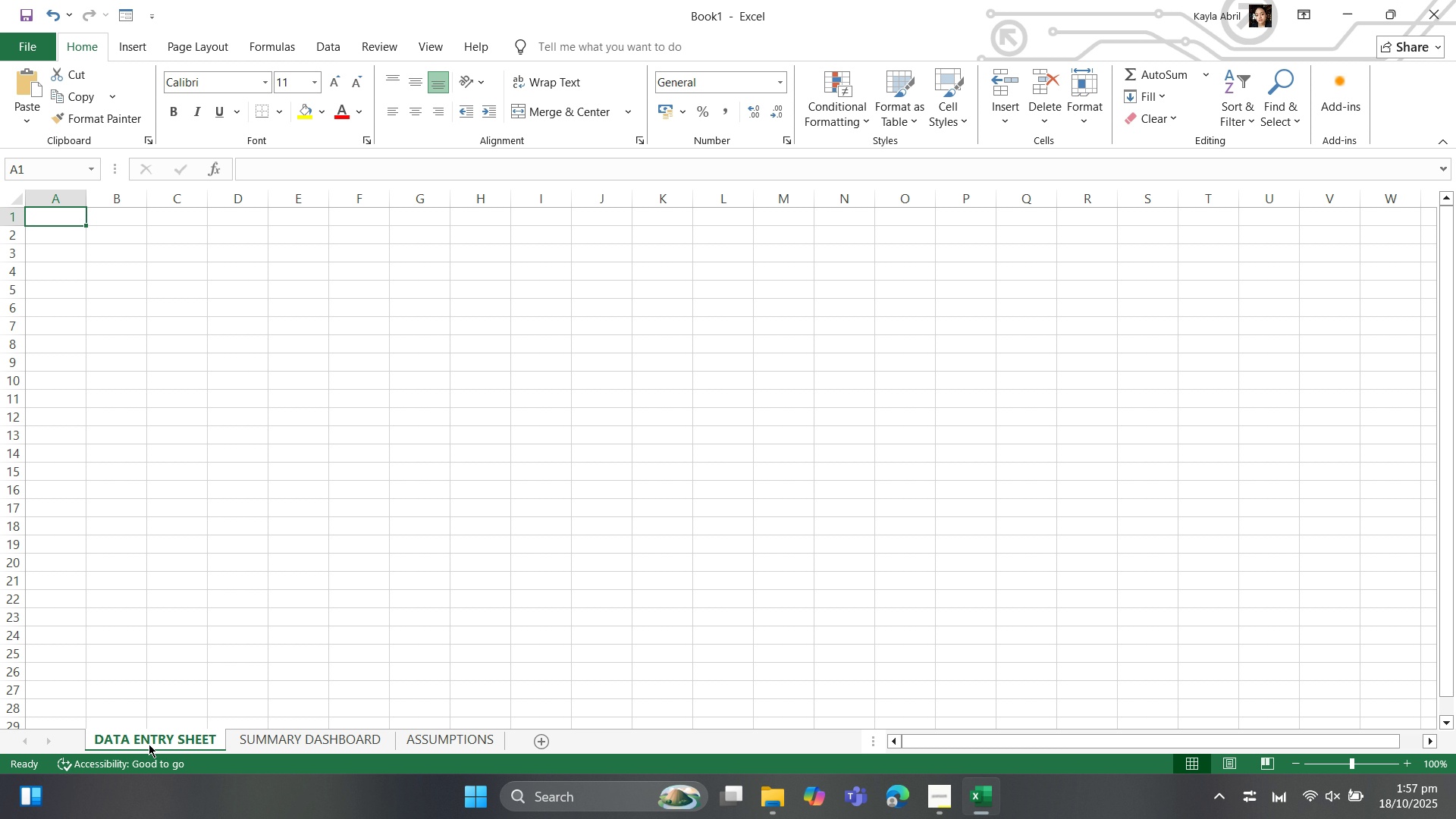 
wait(21.85)
 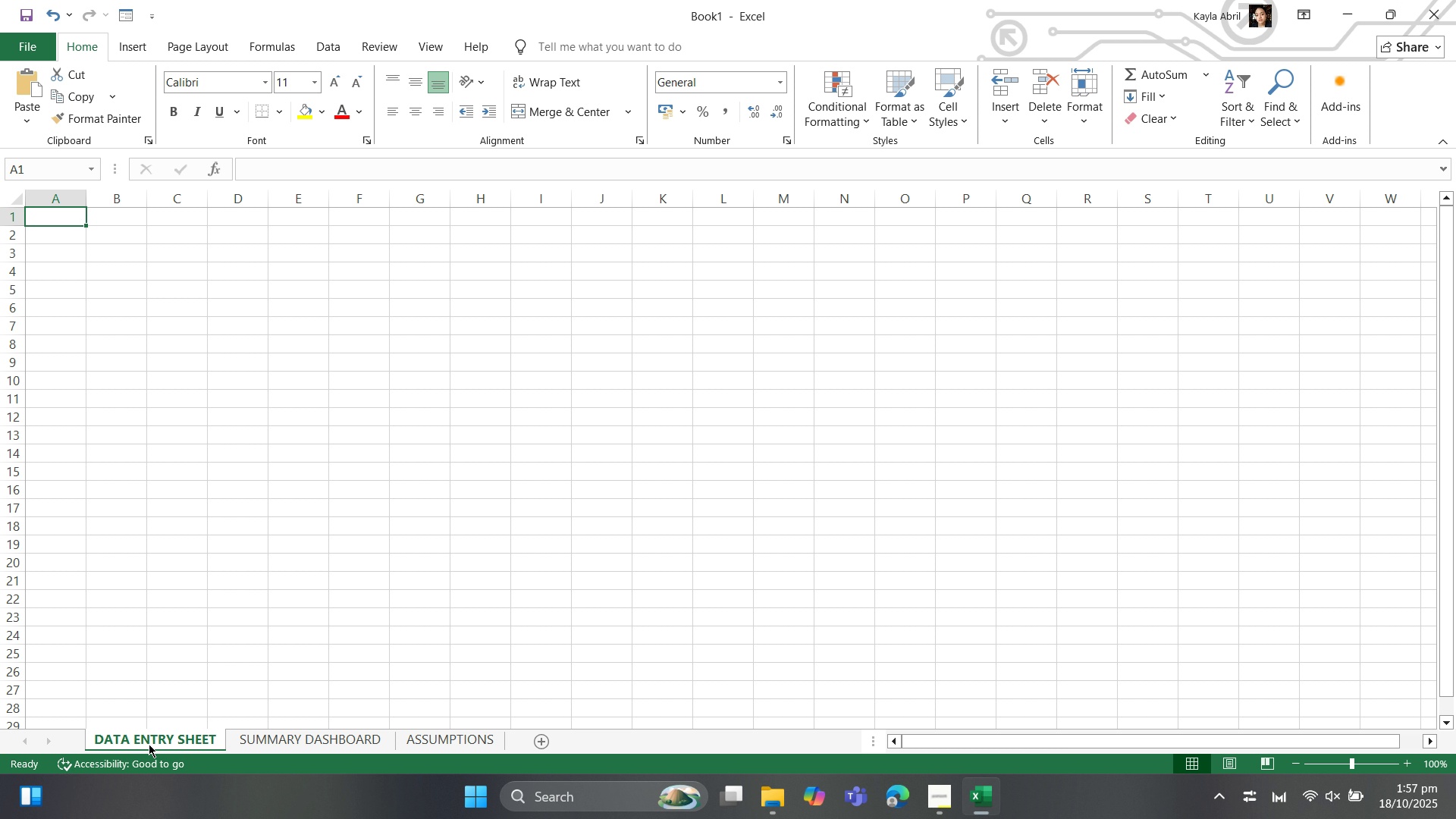 
right_click([162, 742])
 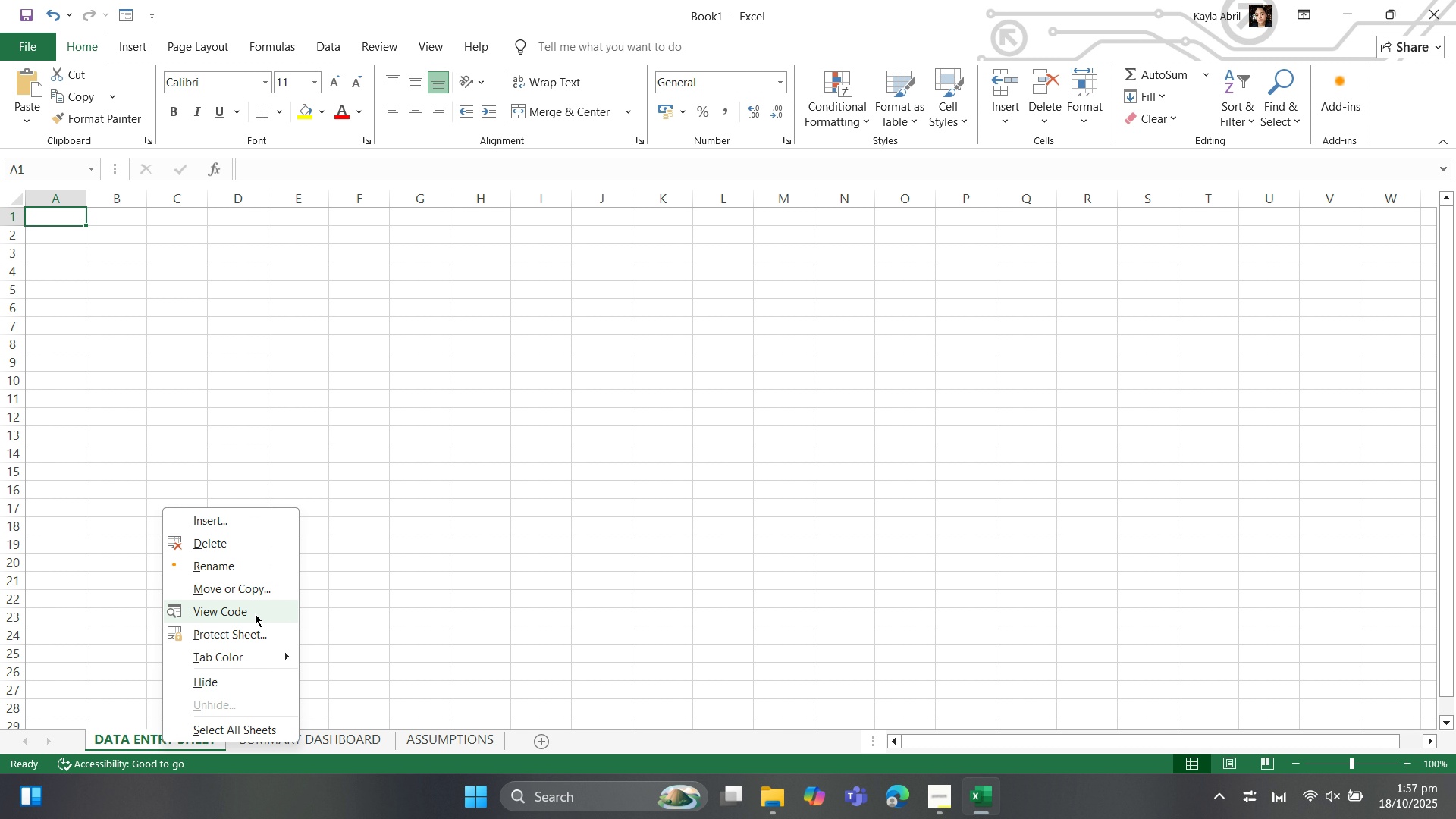 
left_click([255, 613])
 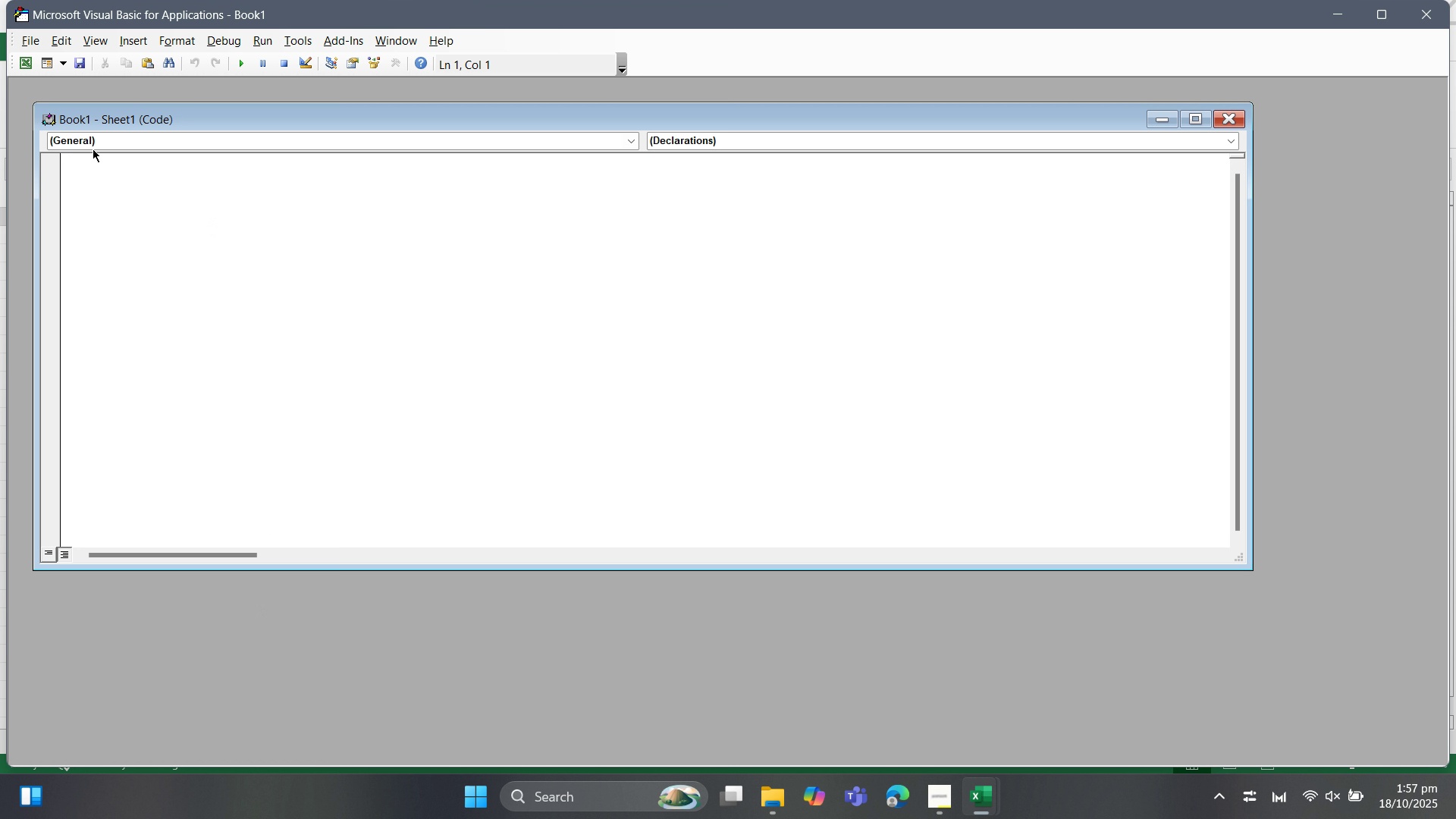 
left_click([81, 136])
 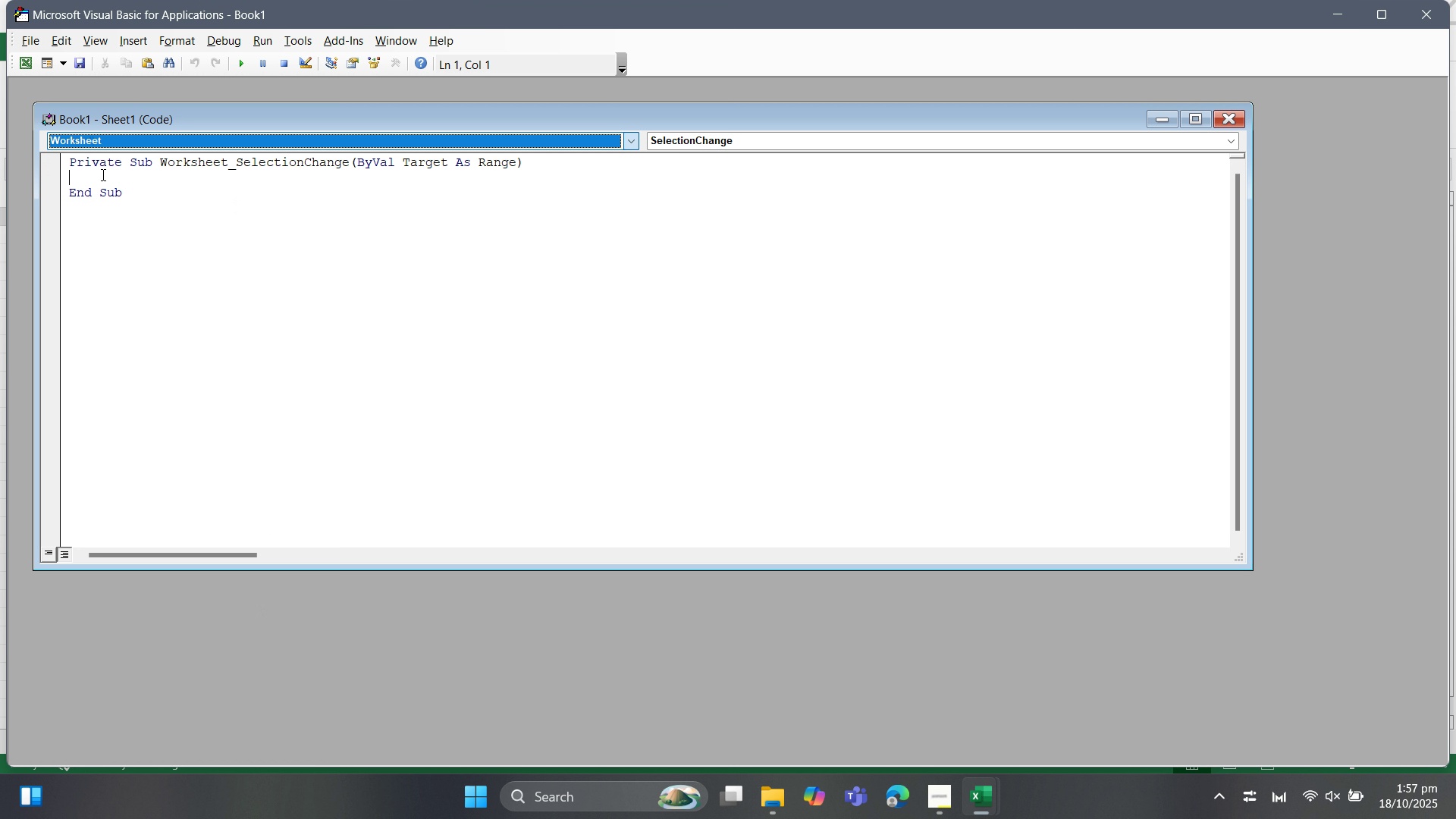 
left_click([102, 174])
 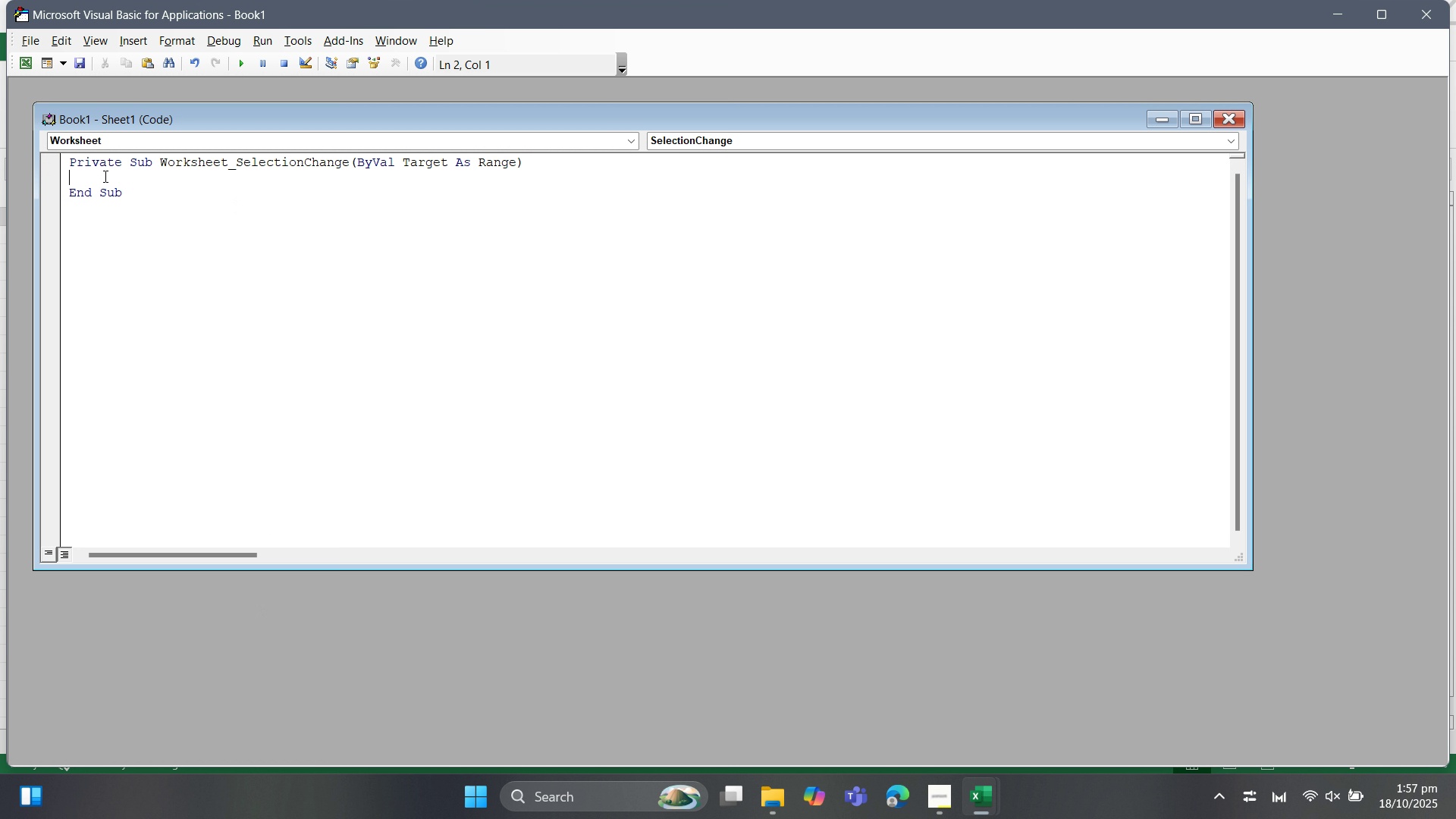 
type(=)
key(Backspace)
type(cells.En)
 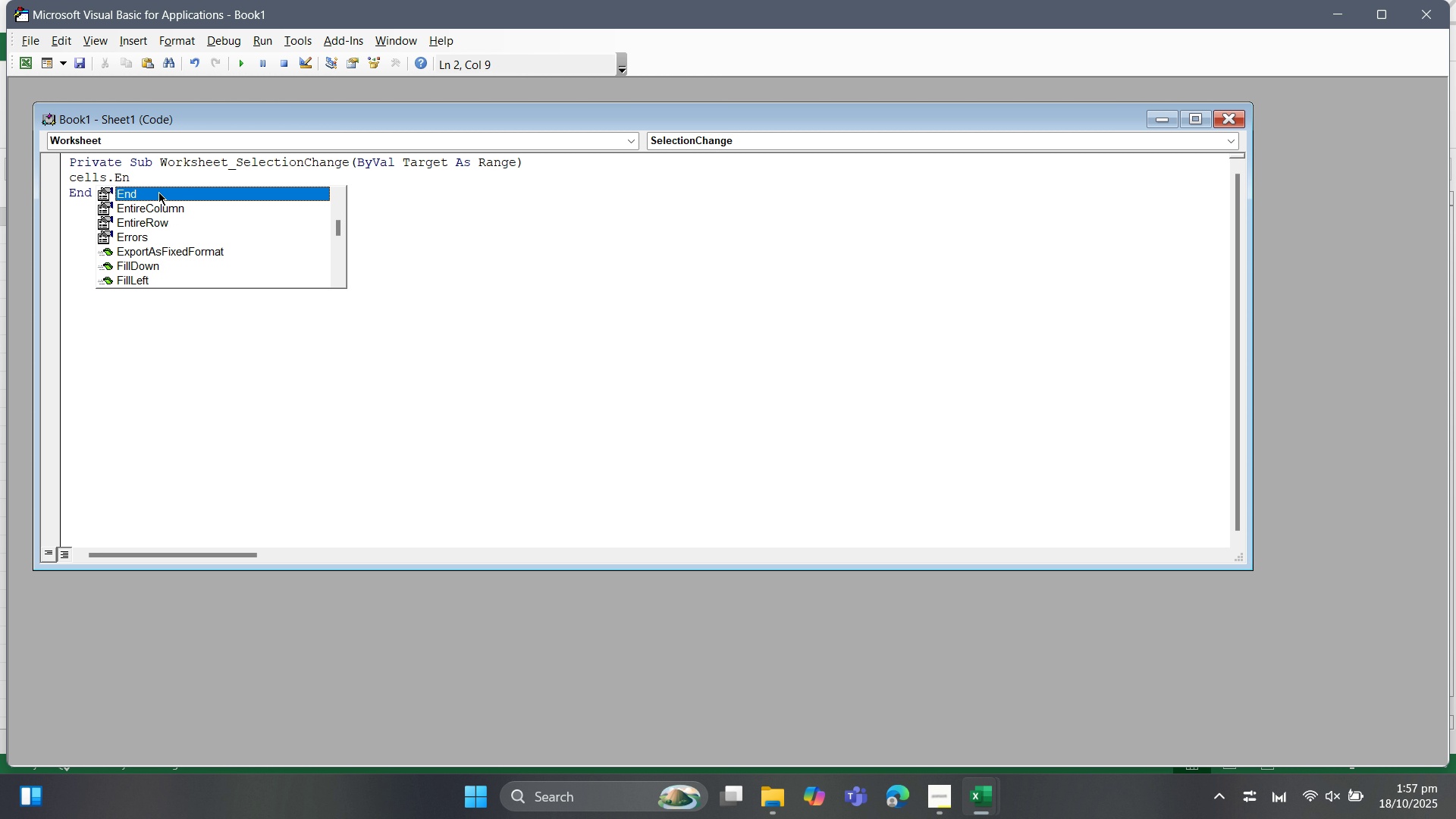 
left_click([155, 206])
 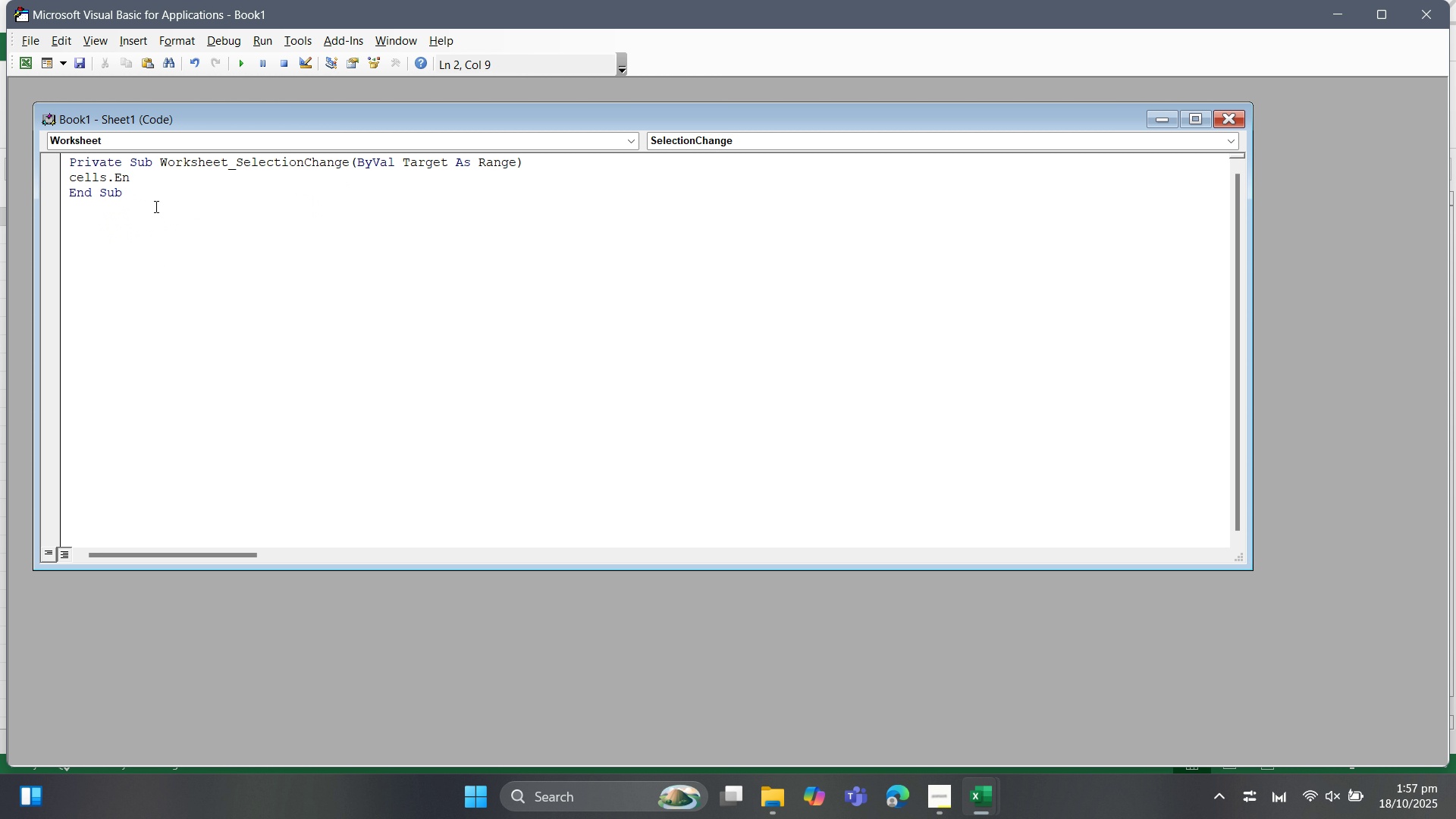 
key(Tab)
type(.Au)
 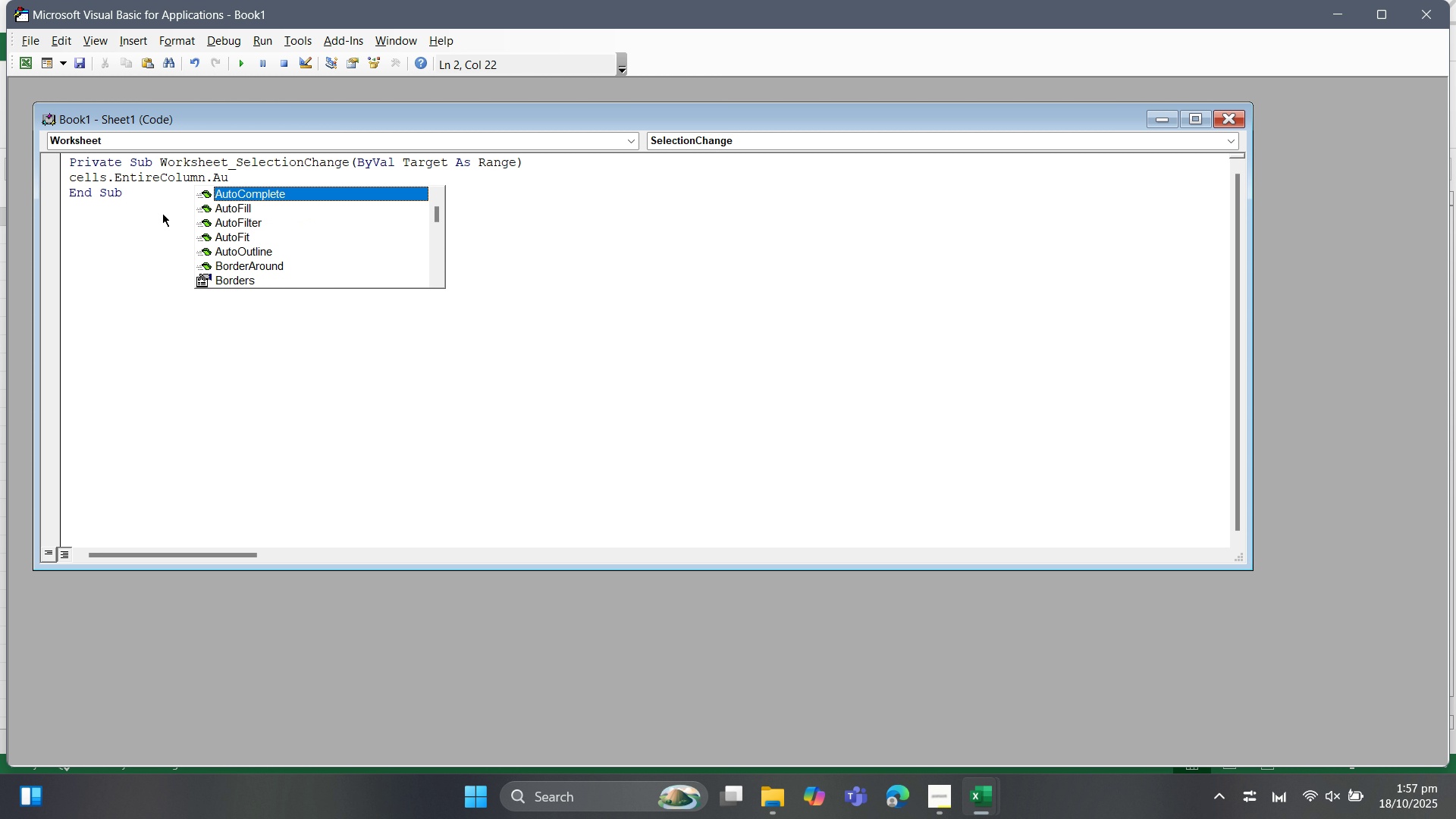 
left_click([243, 238])
 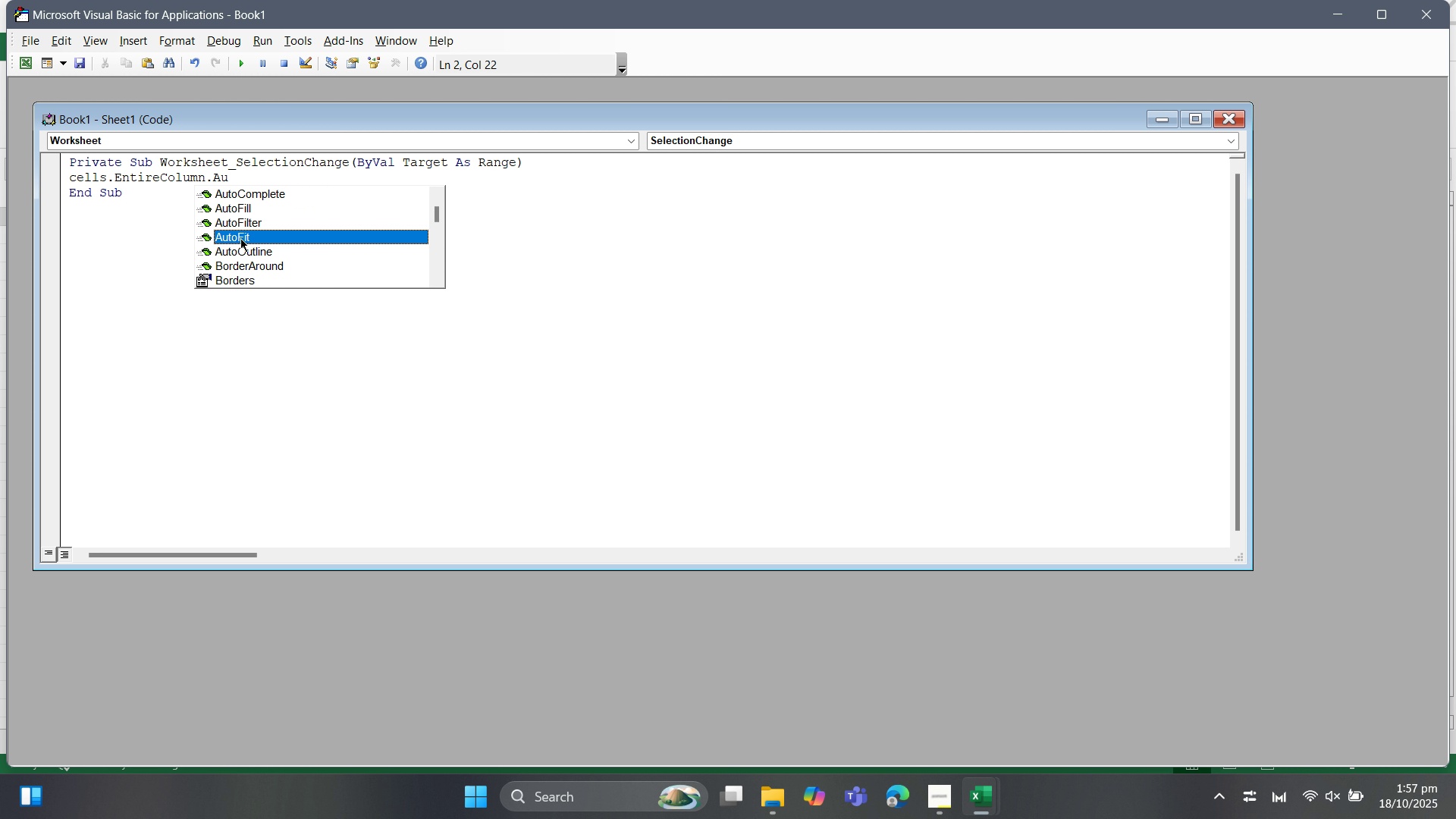 
key(Tab)
 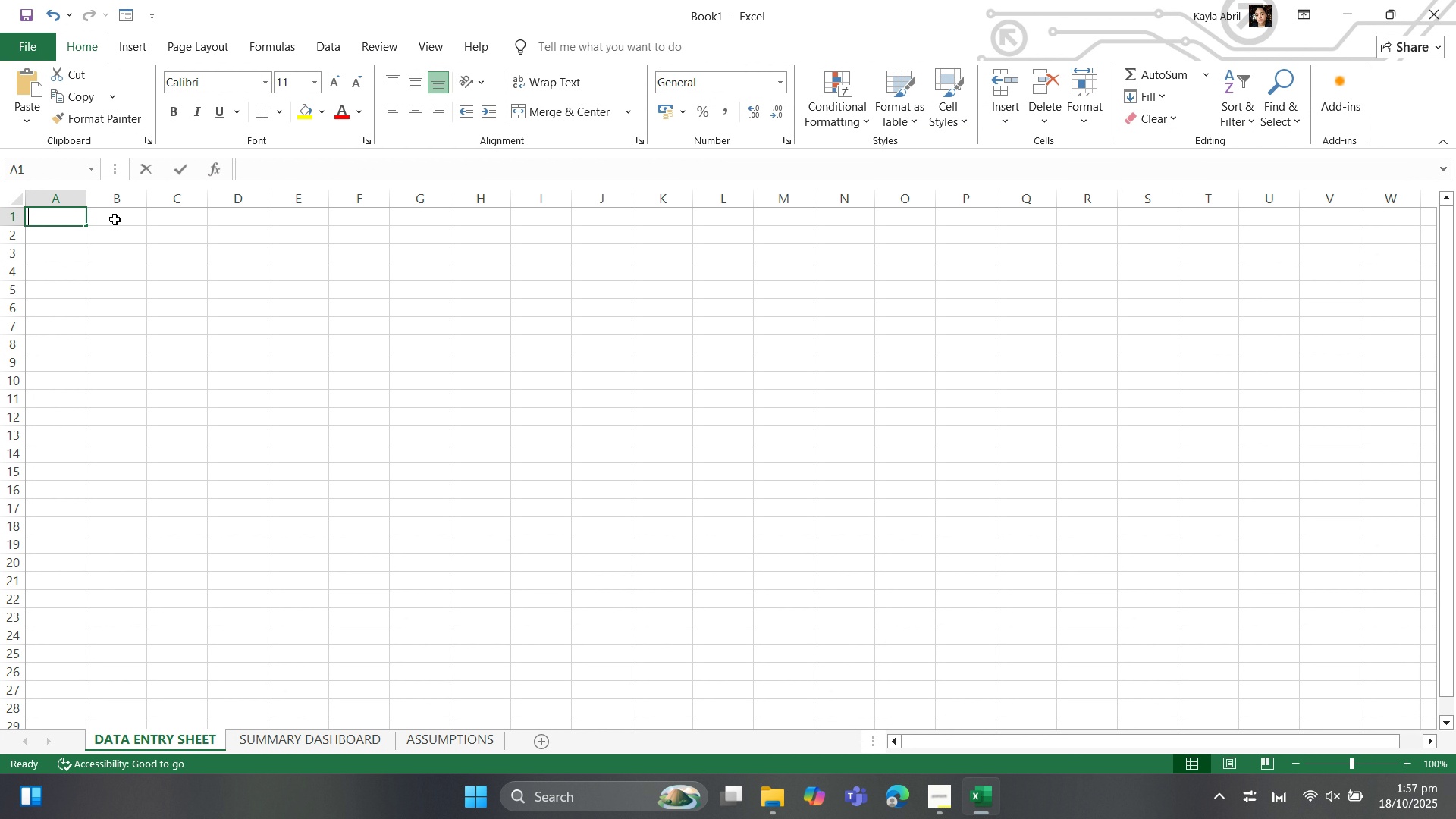 
wait(5.26)
 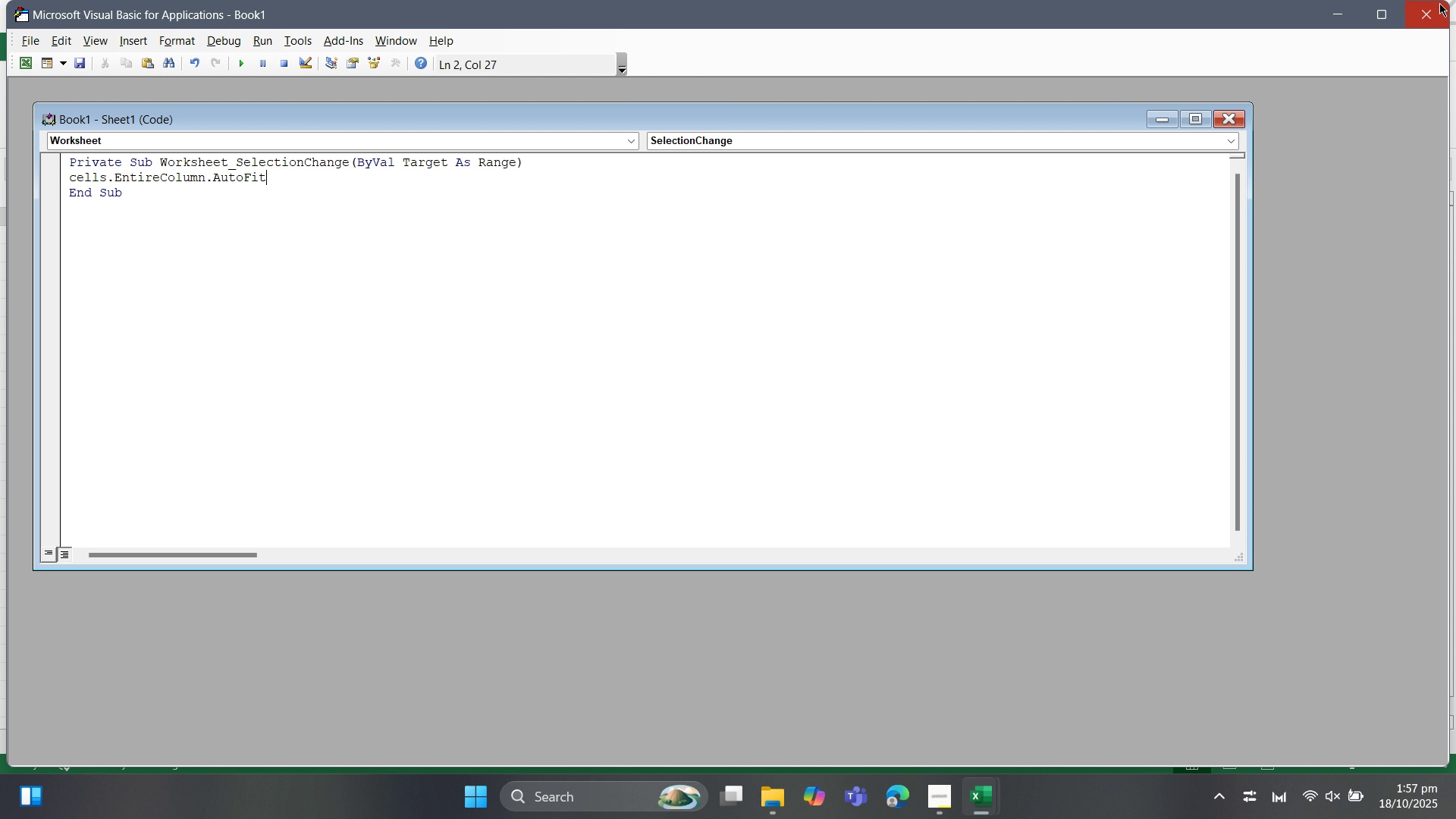 
type(MONTH)
 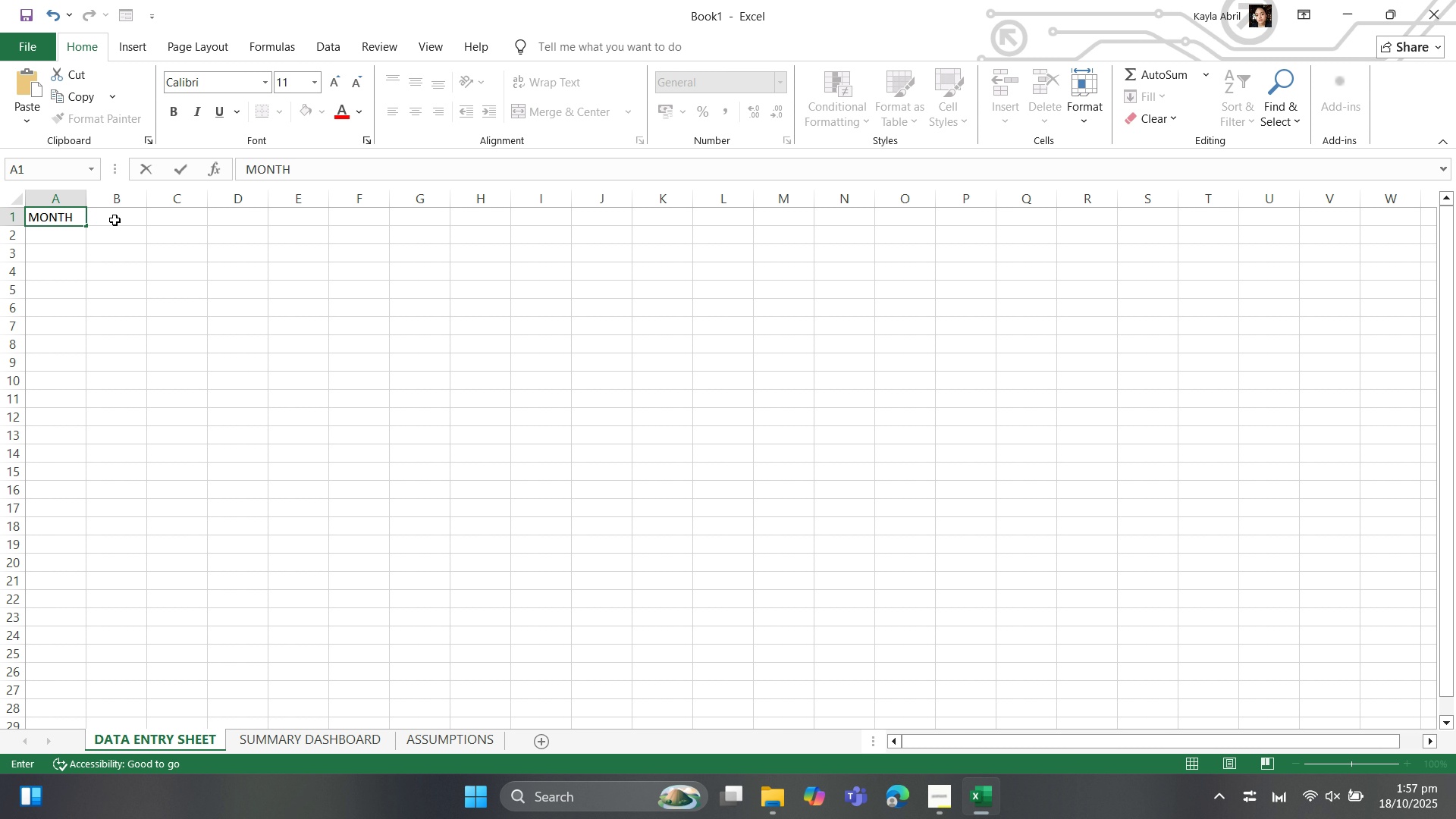 
key(ArrowRight)
 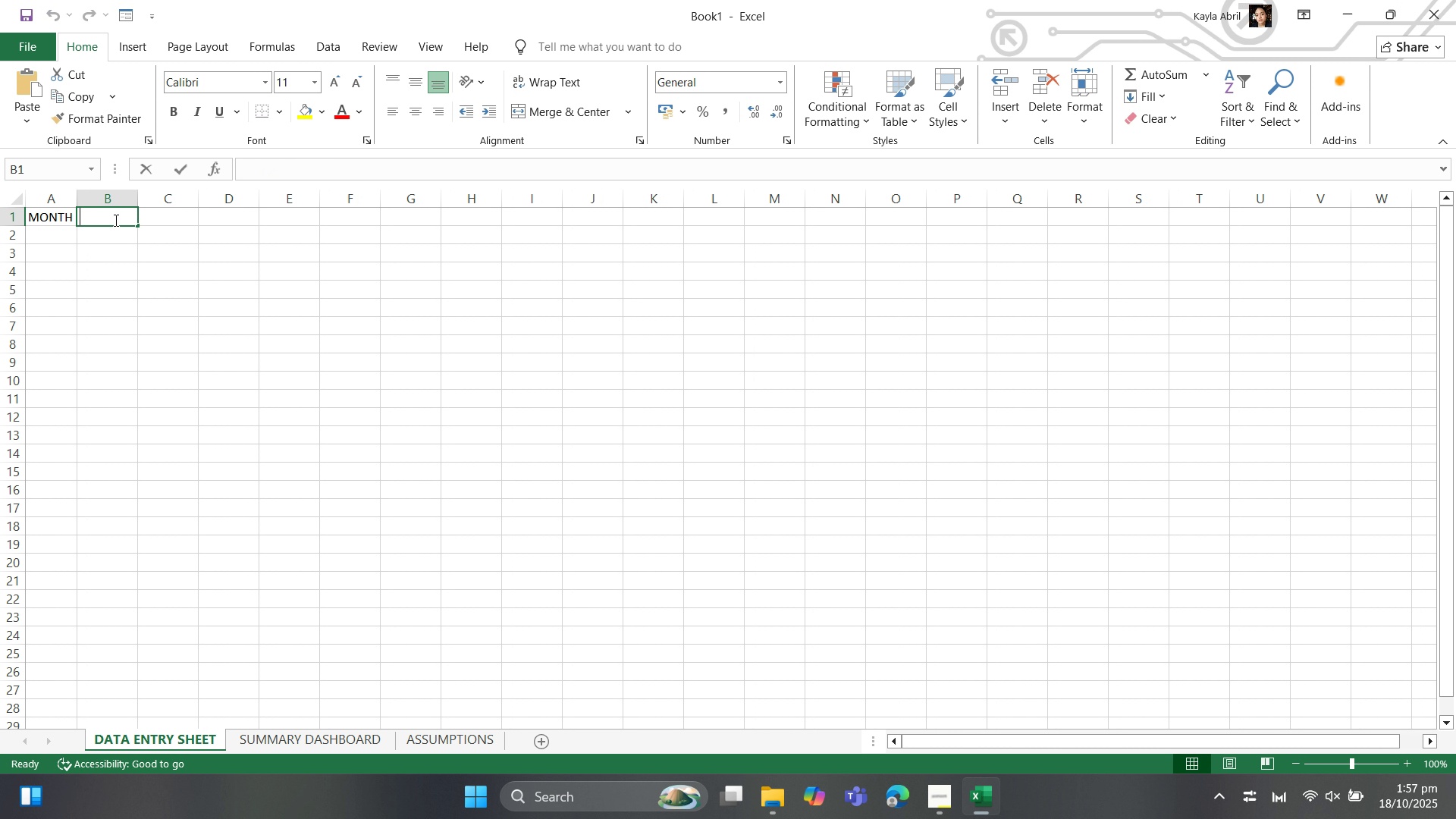 
type(JON AERNINGS)
 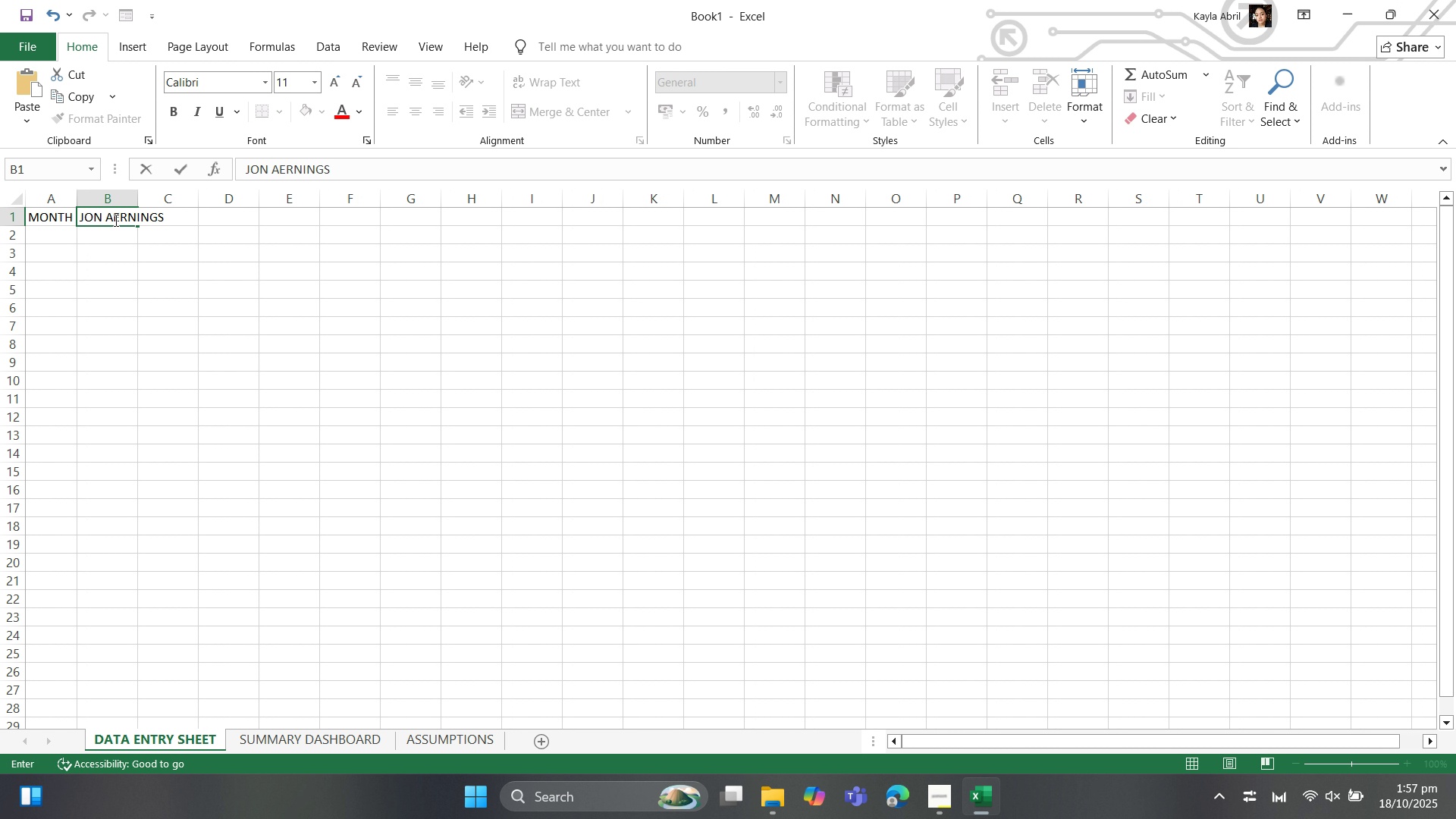 
left_click([115, 220])
 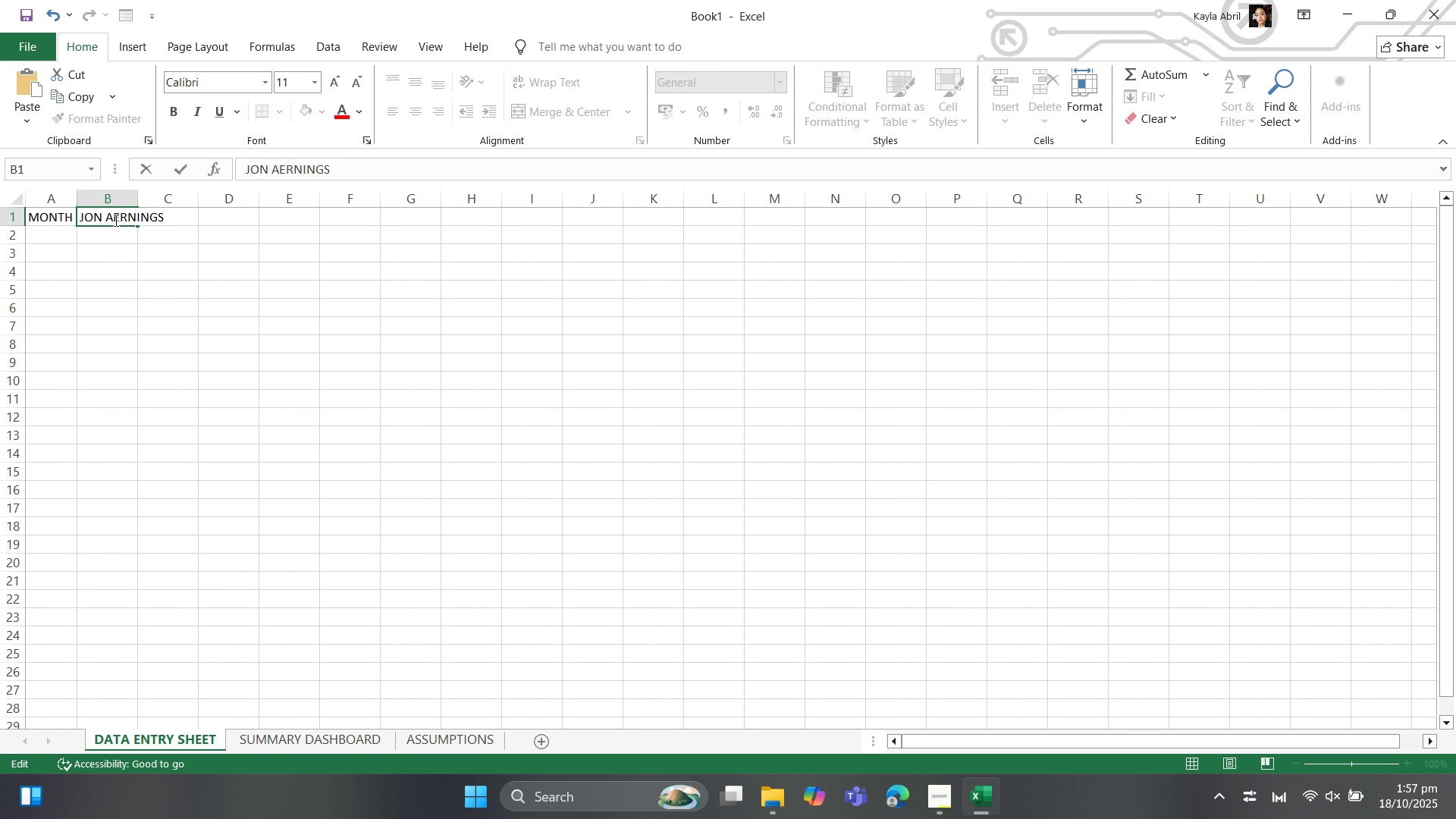 
key(Backspace)
 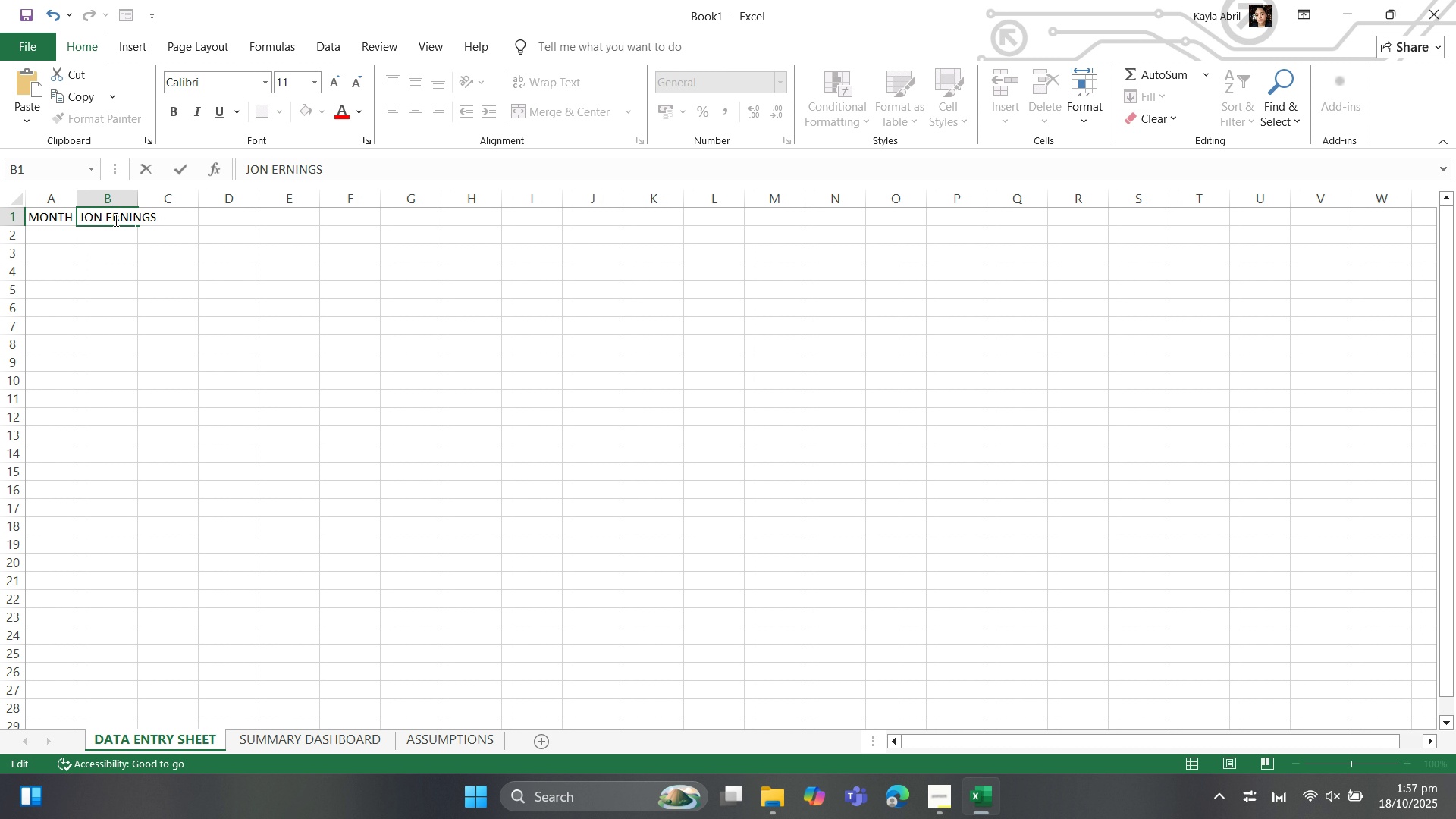 
key(ArrowRight)
 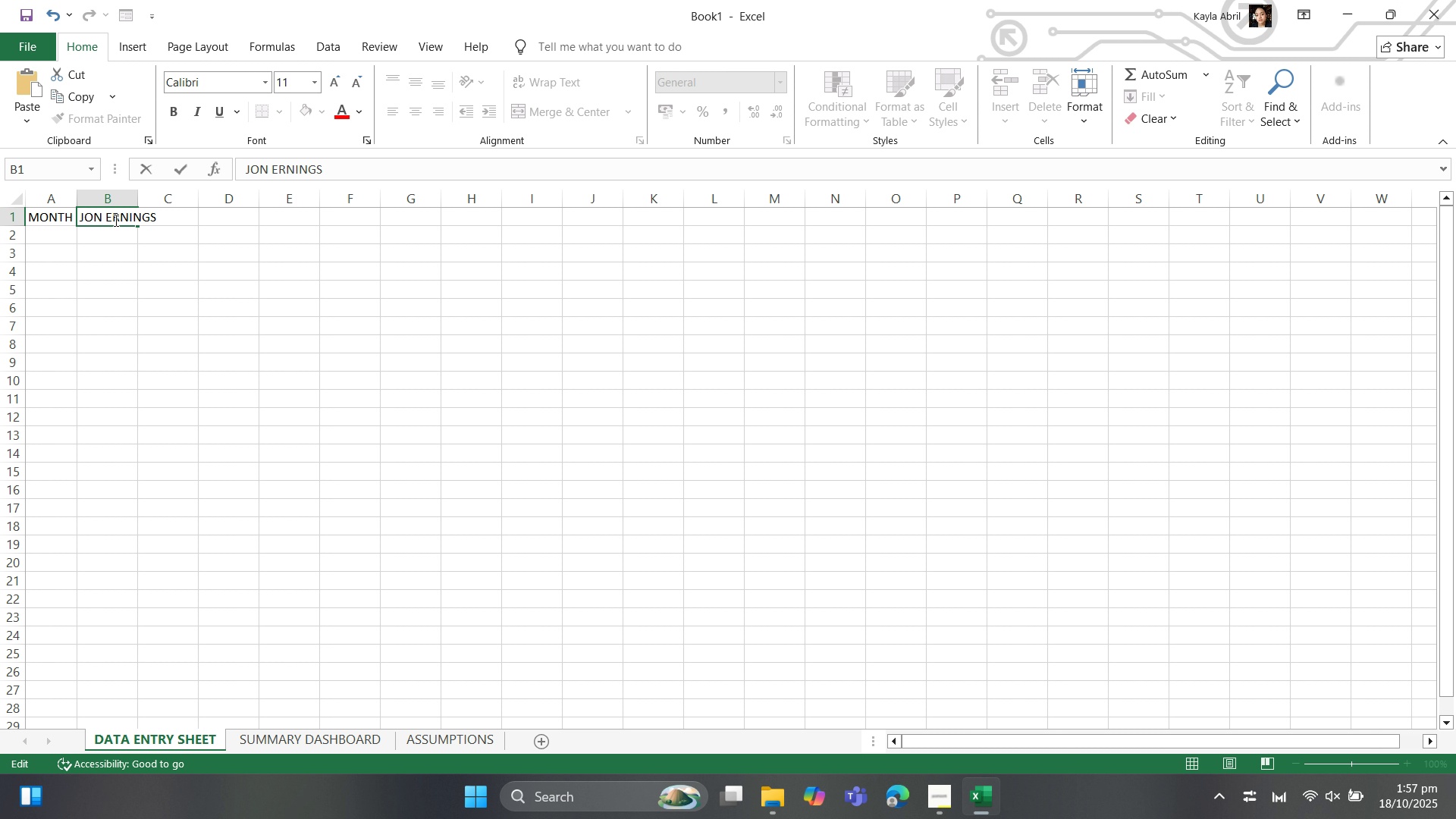 
key(A)
 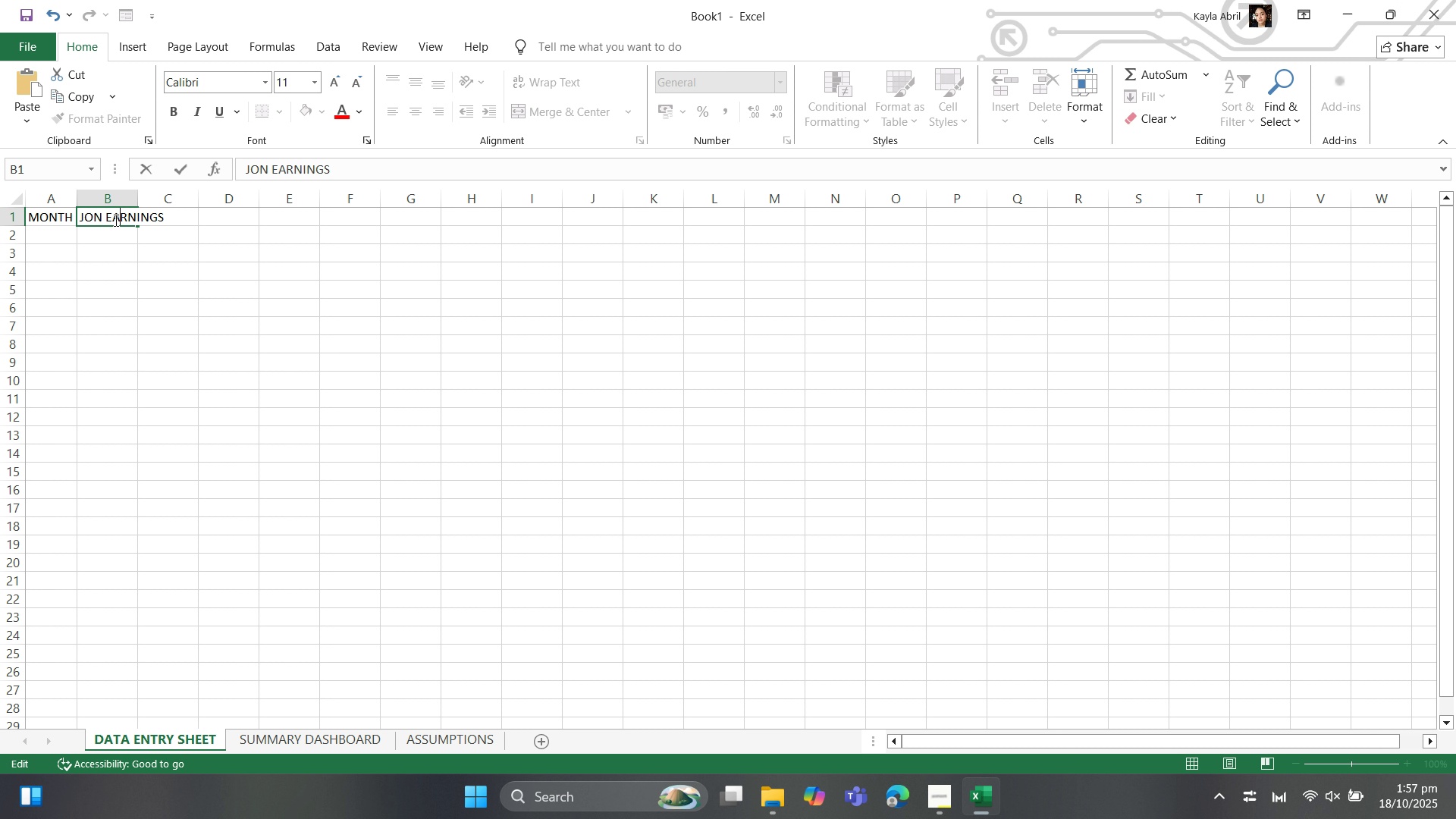 
key(ArrowRight)
 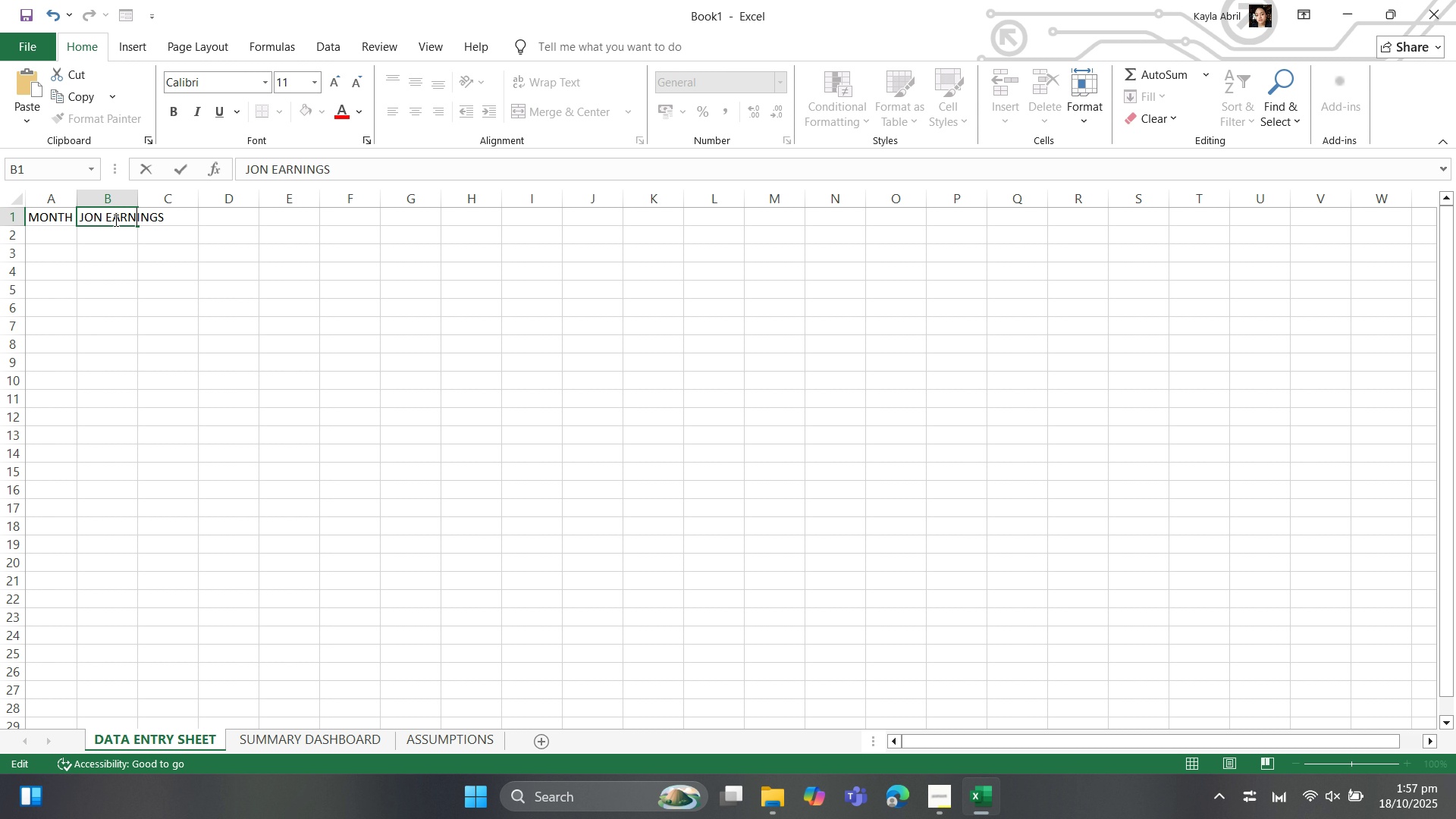 
key(ArrowRight)
 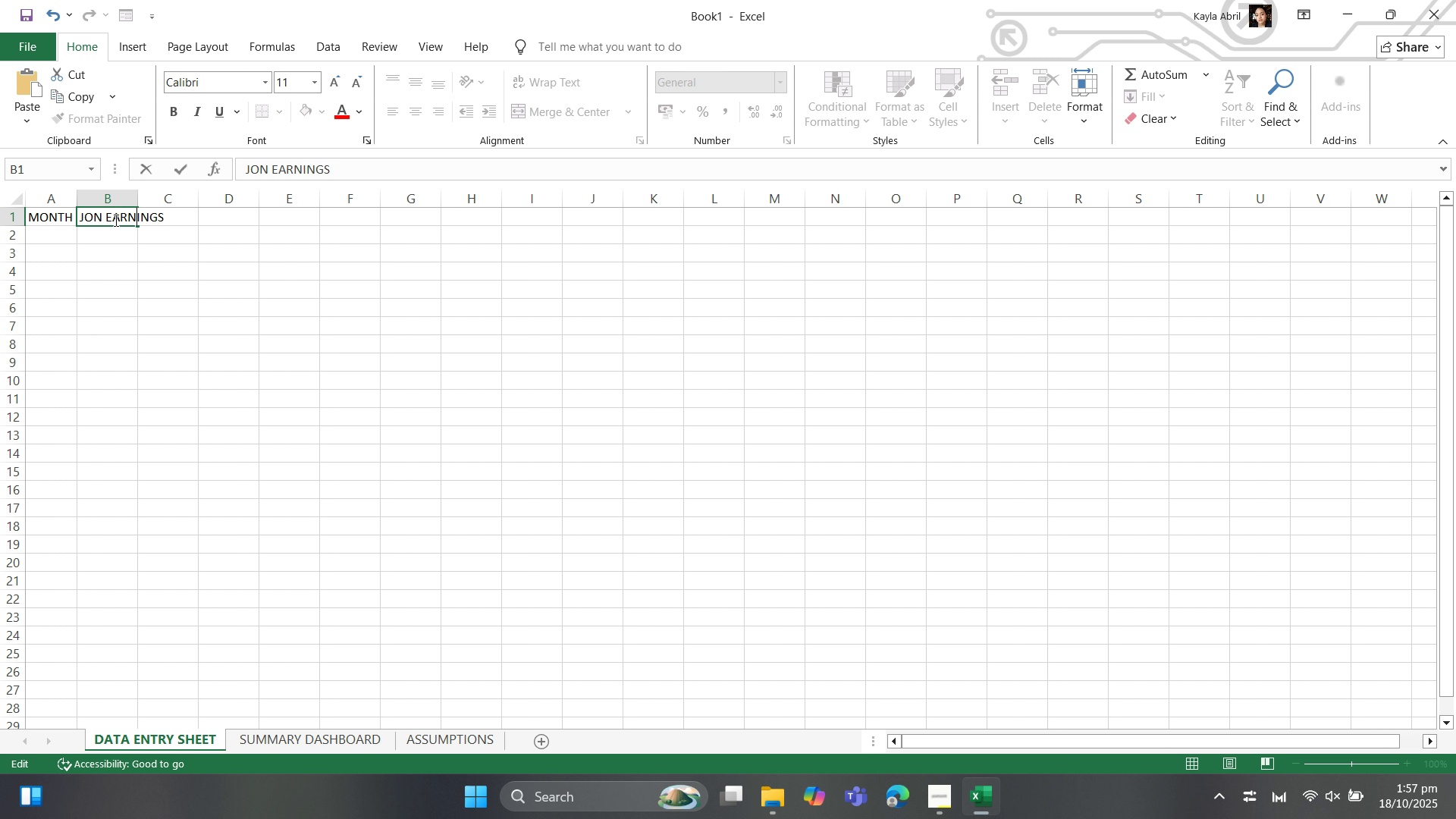 
key(ArrowRight)
 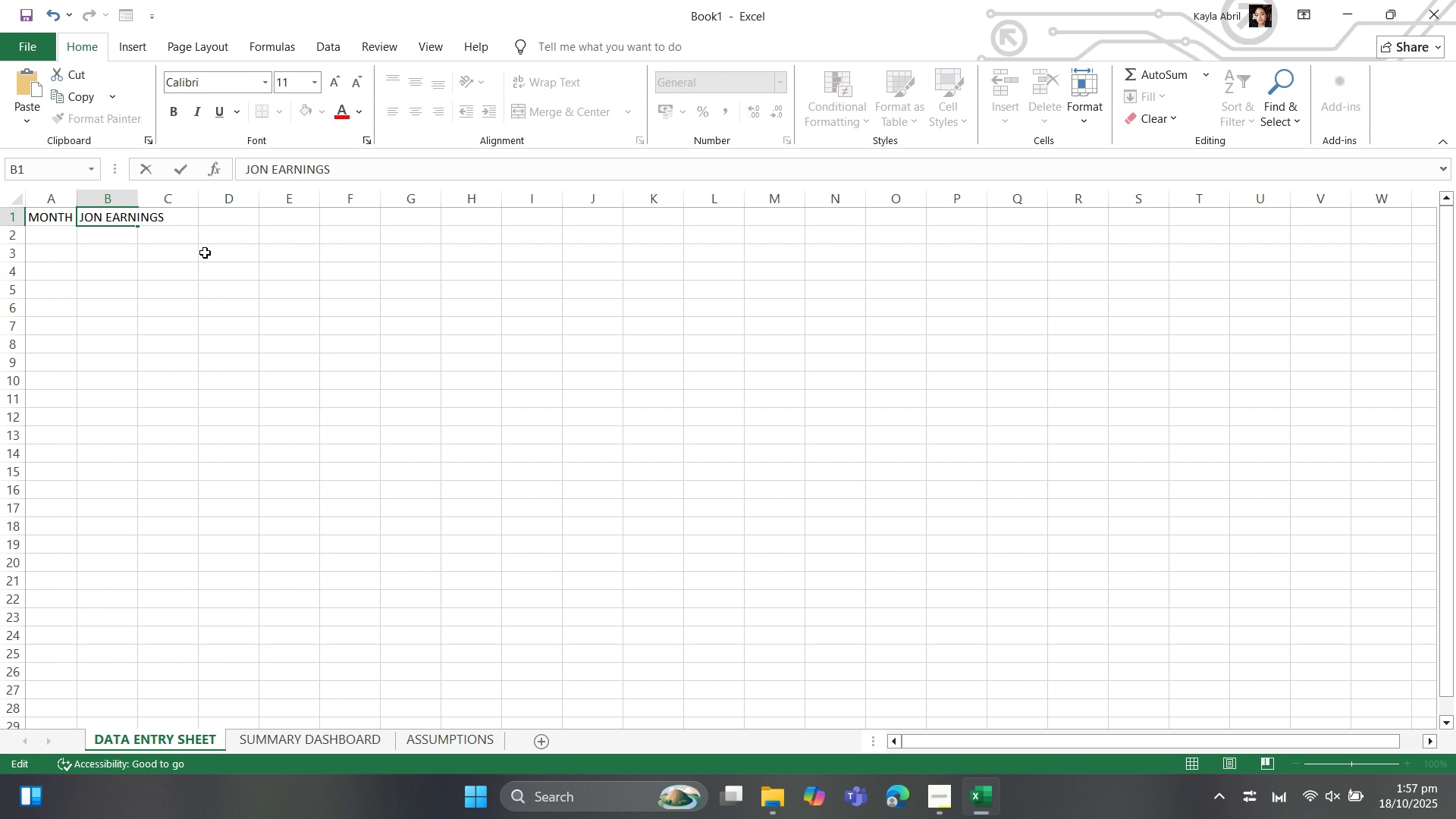 
left_click([219, 208])
 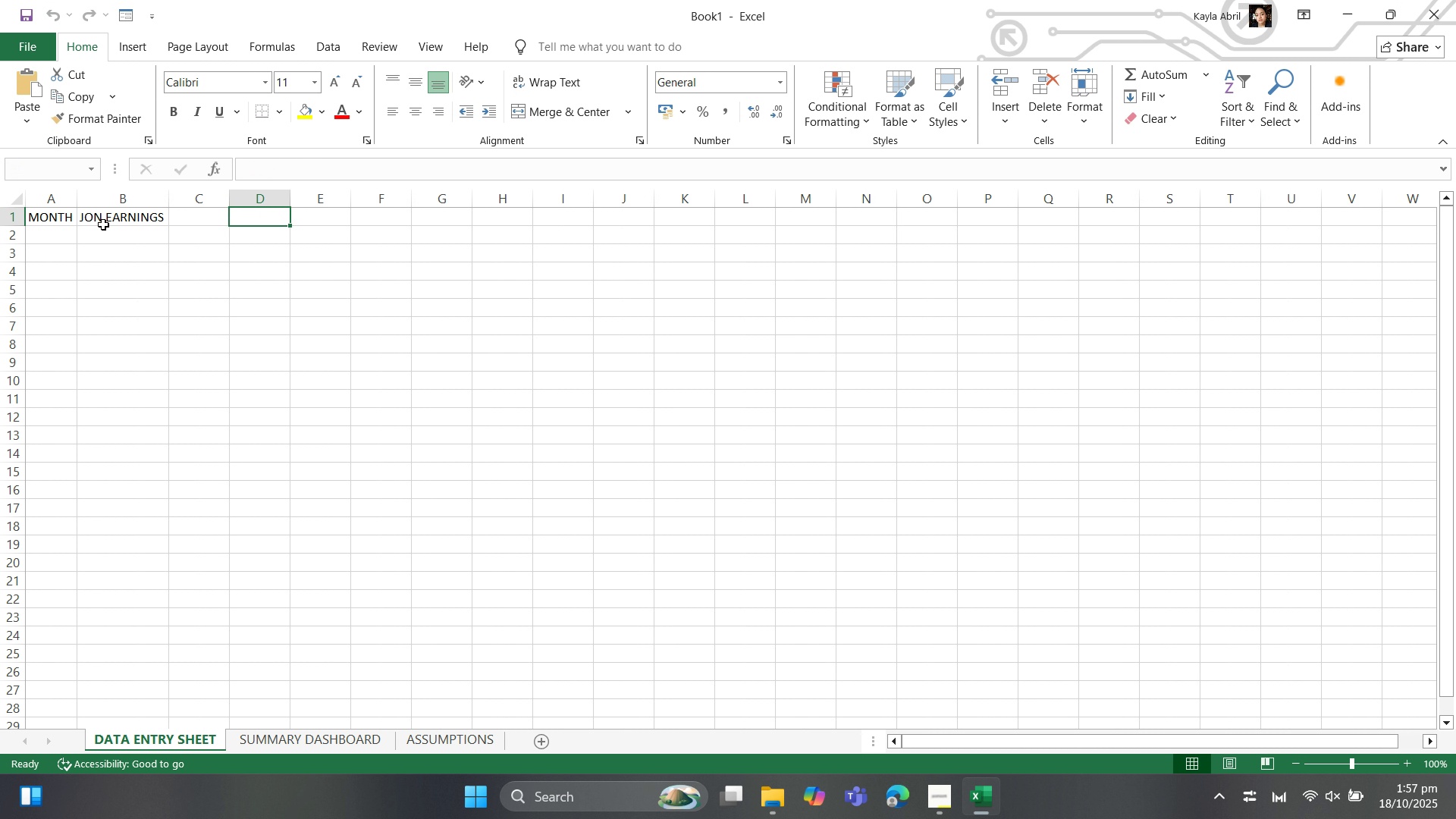 
left_click([101, 224])
 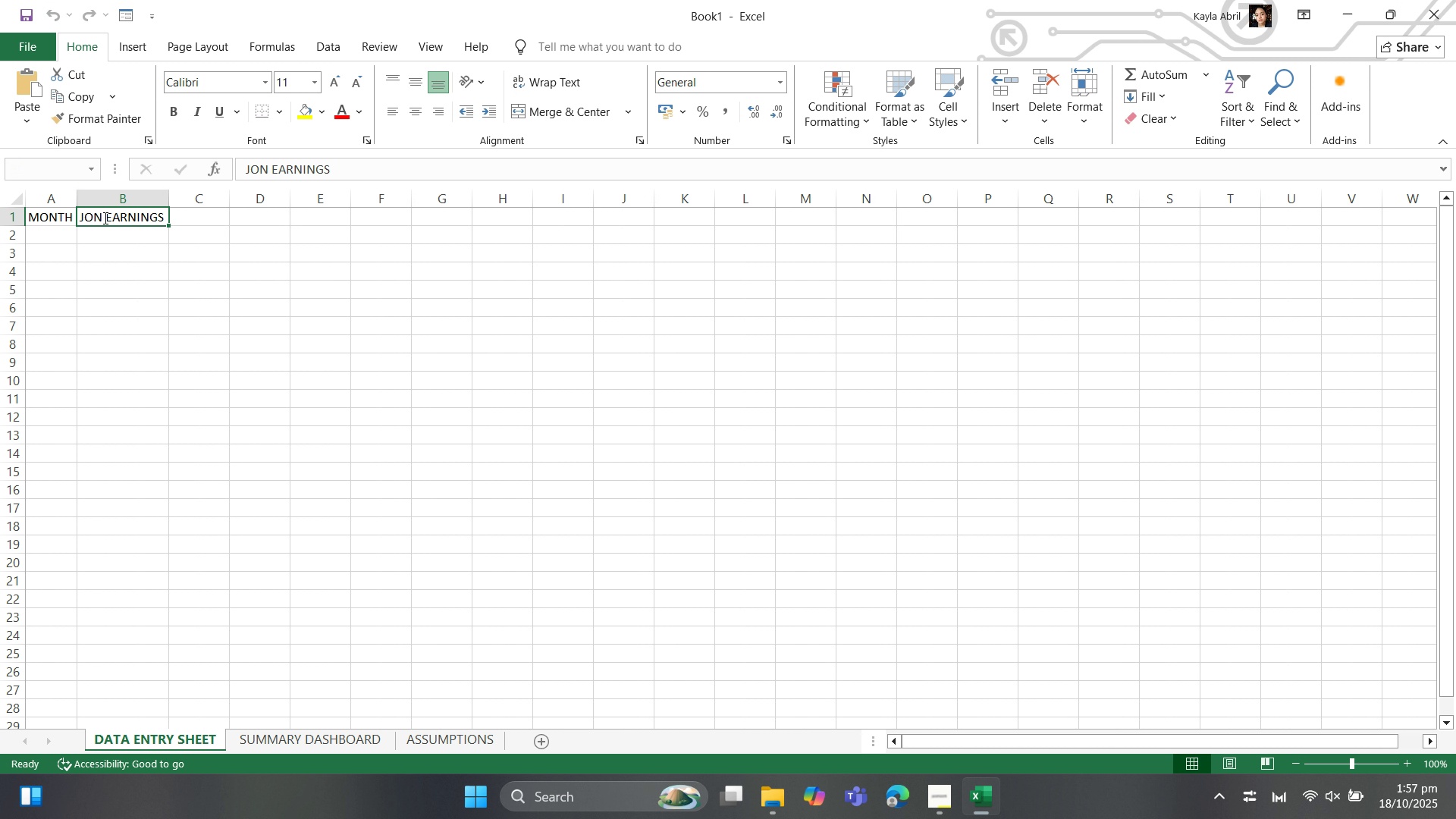 
type(JON)
key(Backspace)
type(B EARANINGS)
key(Backspace)
key(Backspace)
key(Backspace)
key(Backspace)
key(Backspace)
key(Backspace)
type(NINGA)
key(Backspace)
type(S)
 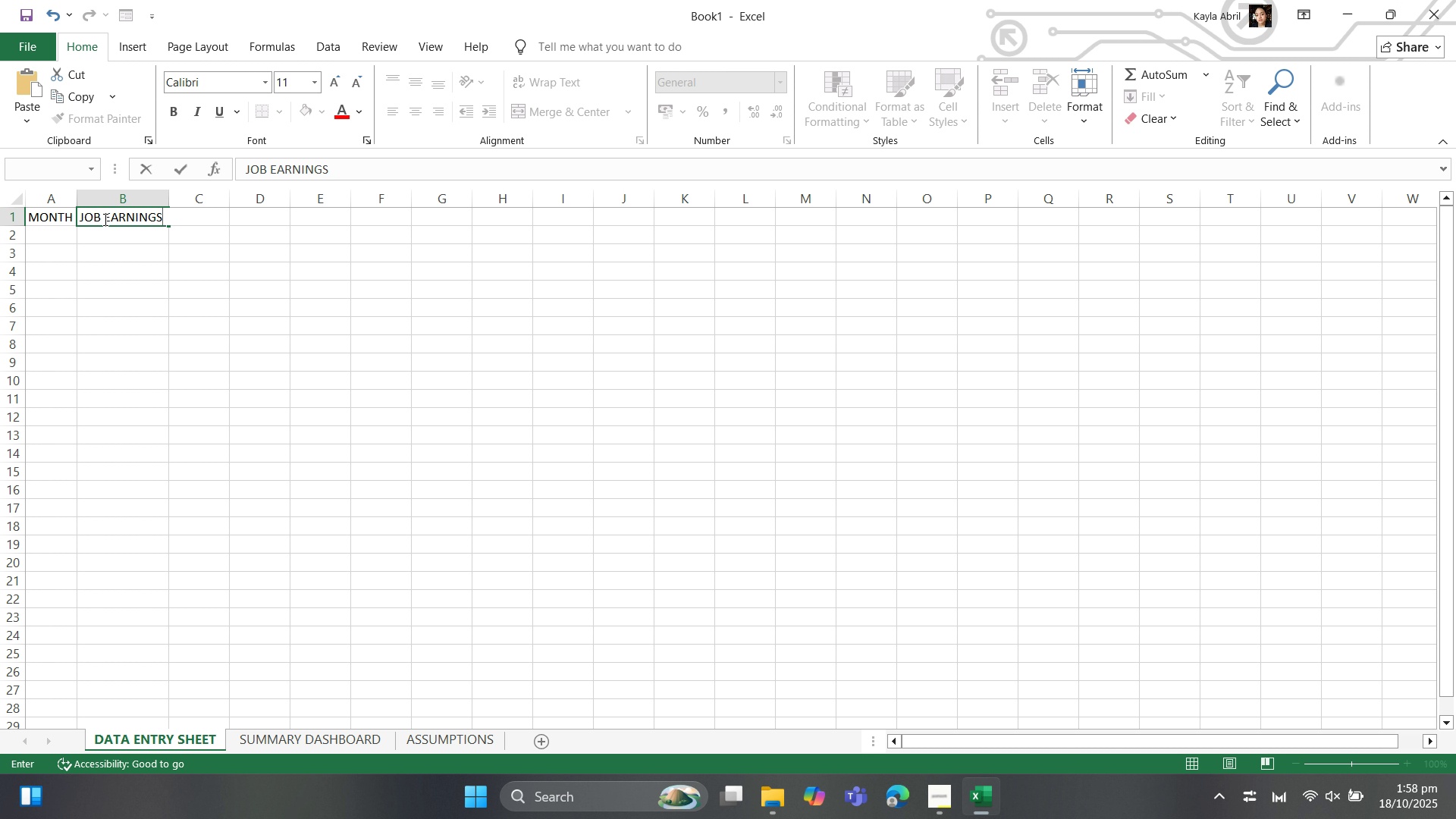 
key(ArrowRight)
 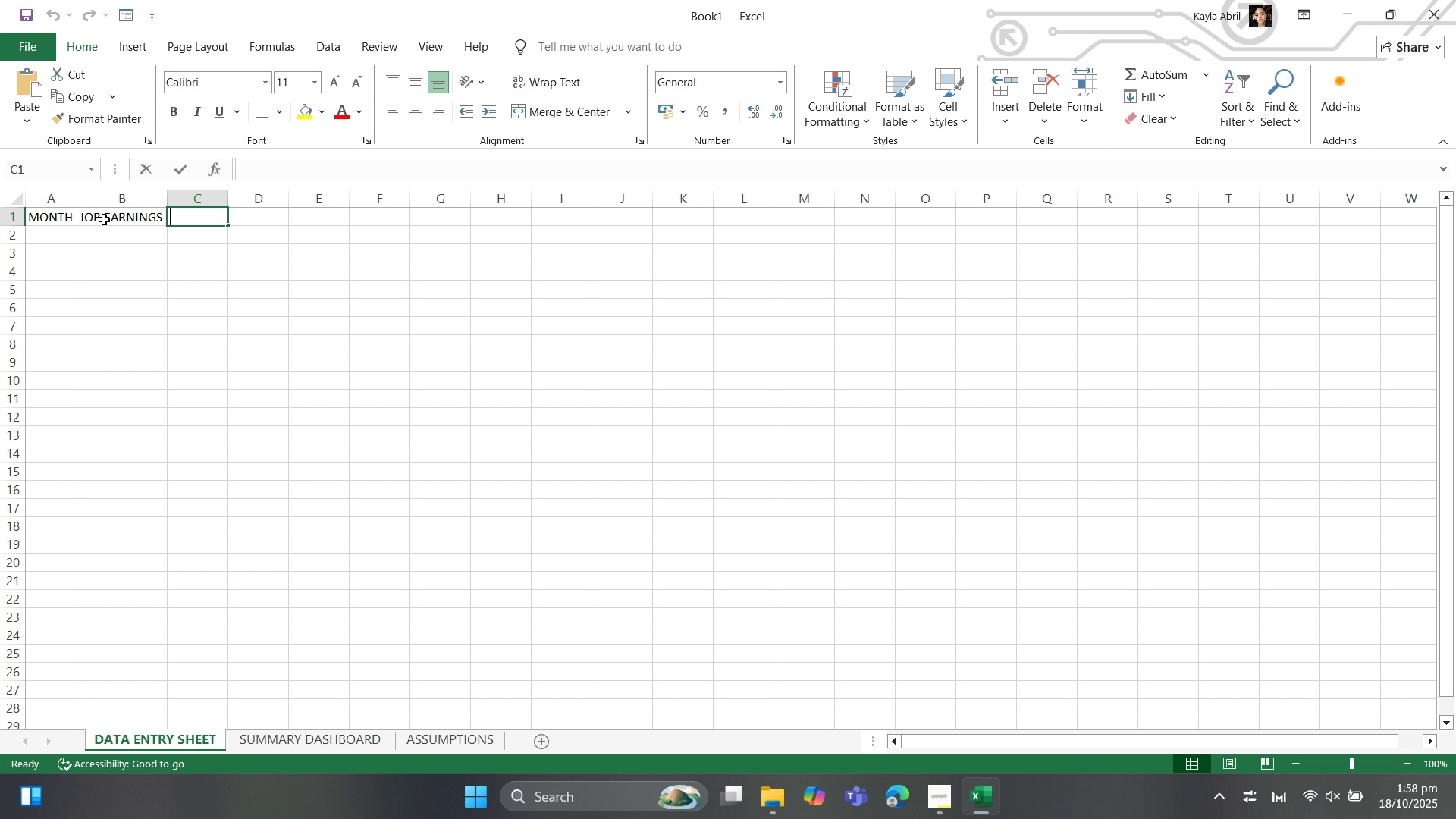 
type(SAVINGS TARGER)
key(Backspace)
type(T)
 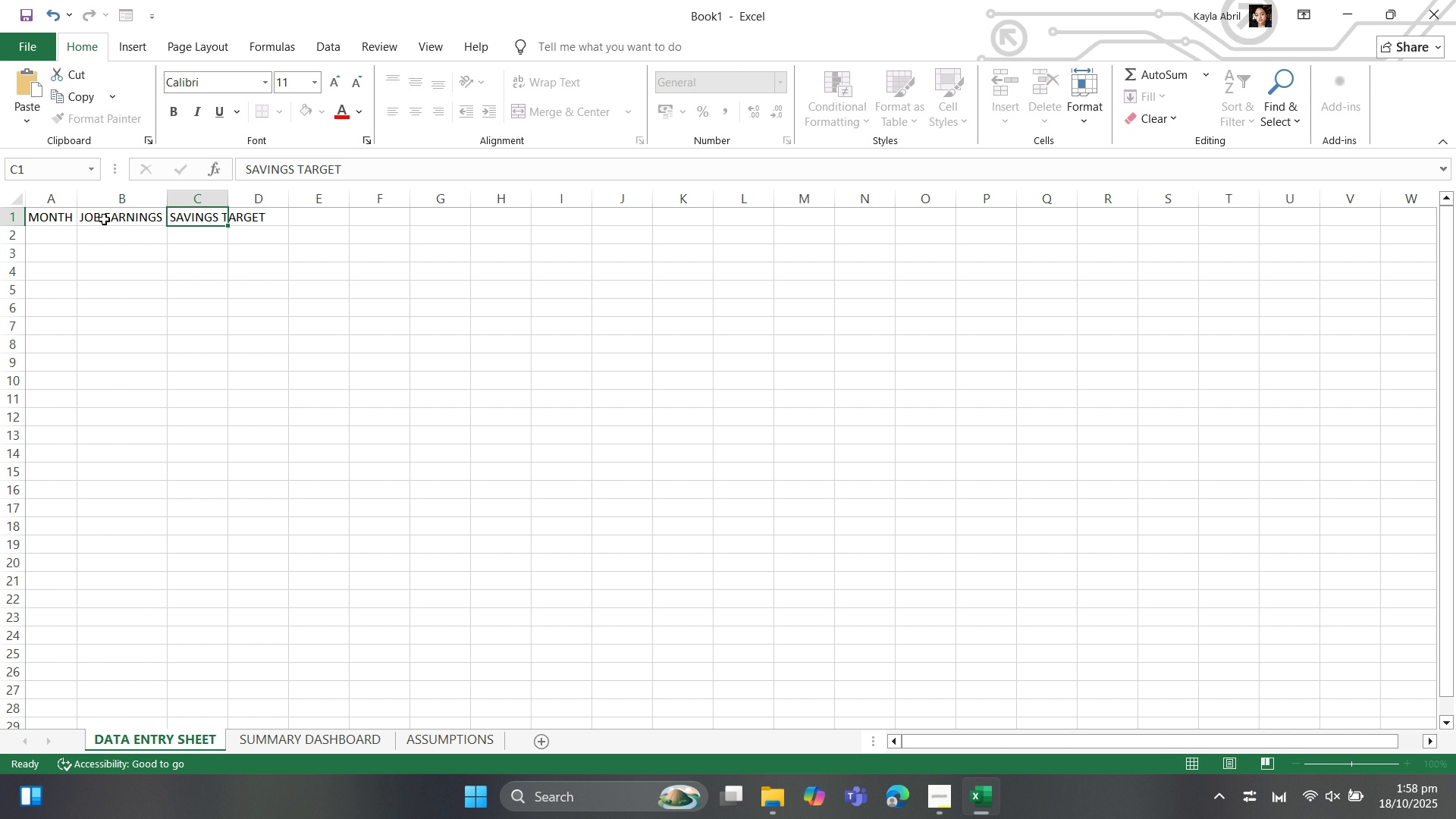 
key(ArrowRight)
 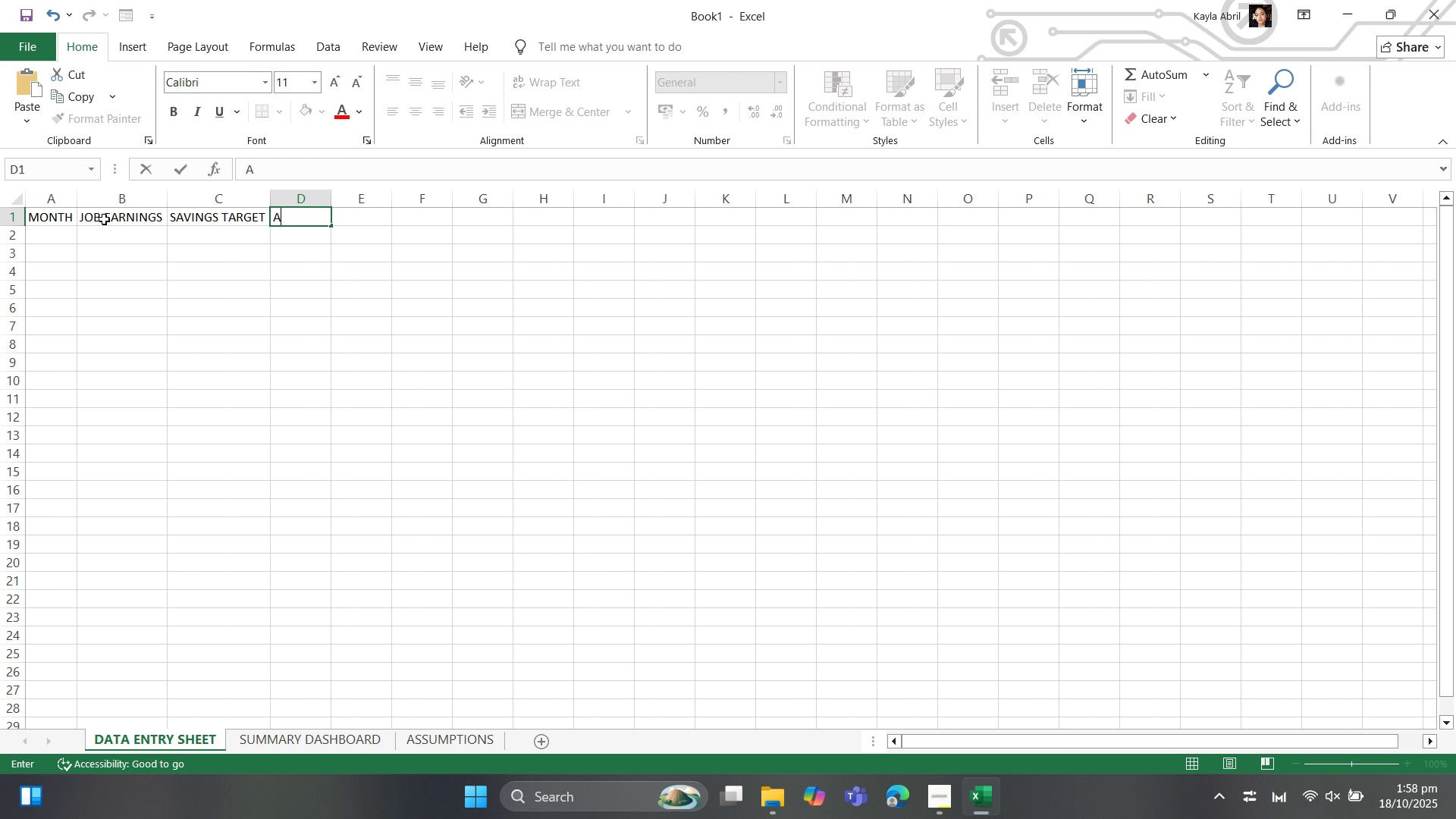 
type(ACTUAL SAVINGS)
 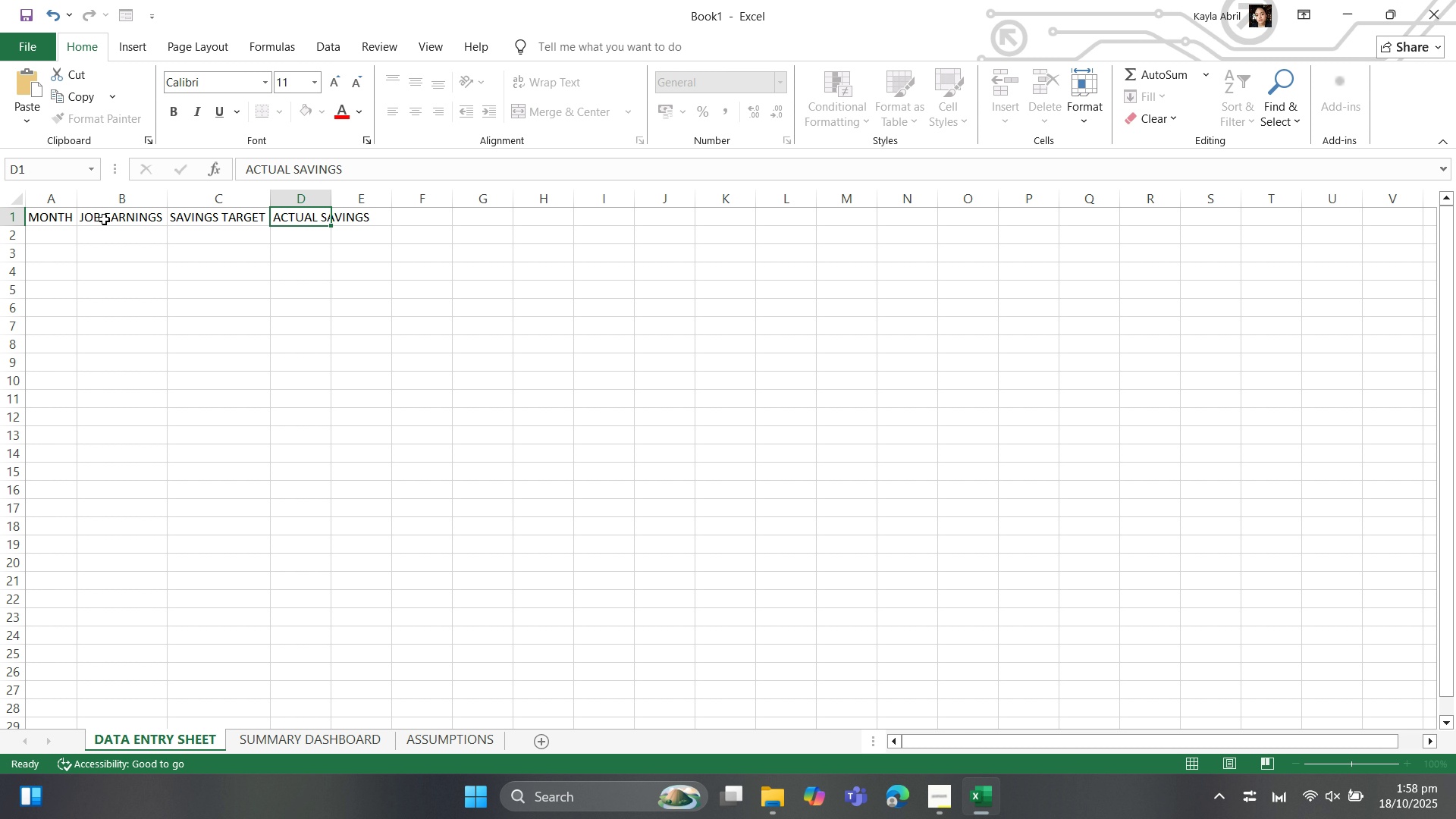 
key(ArrowRight)
 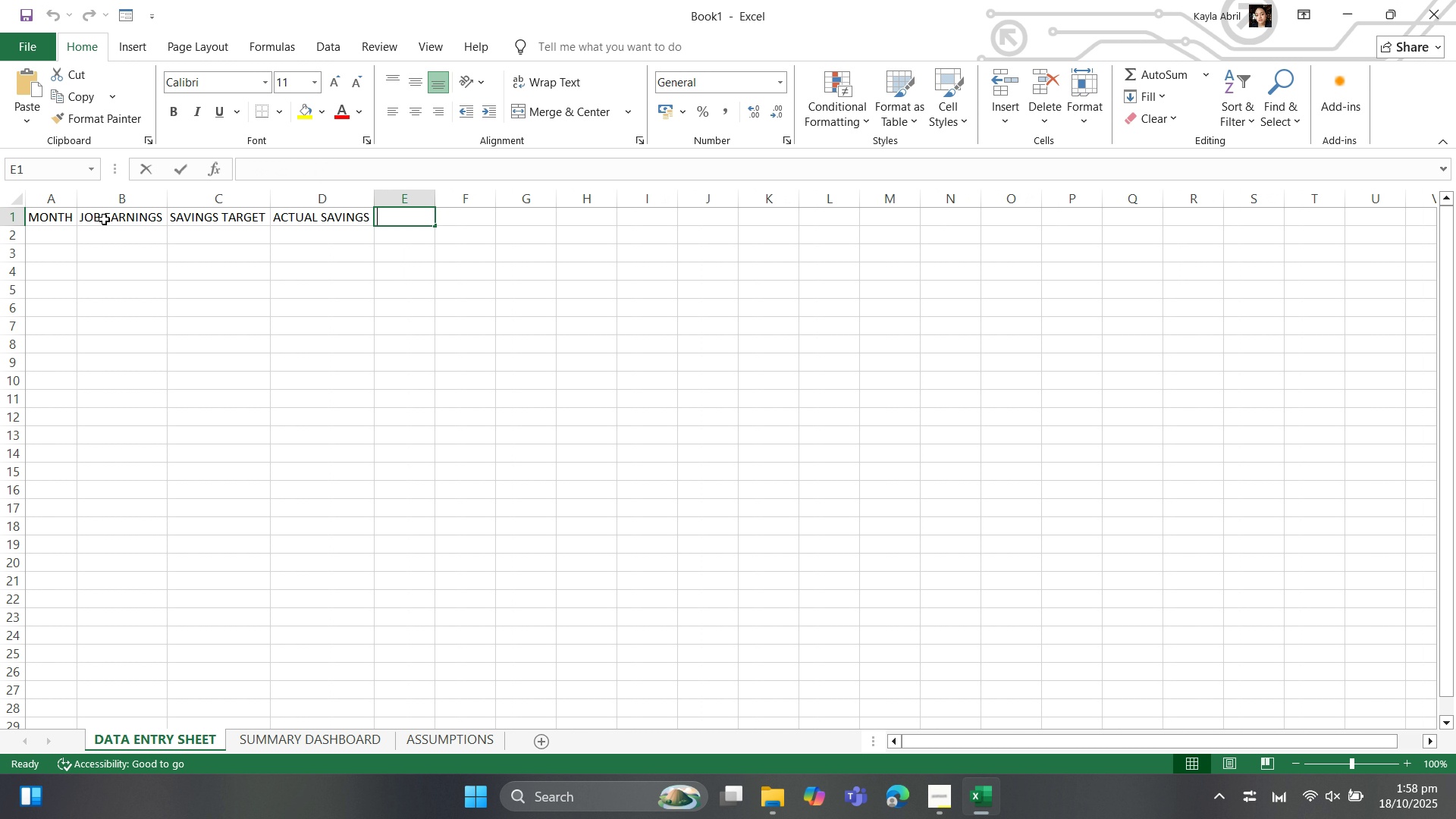 
type(CUMULATIVE SAVINGS)
 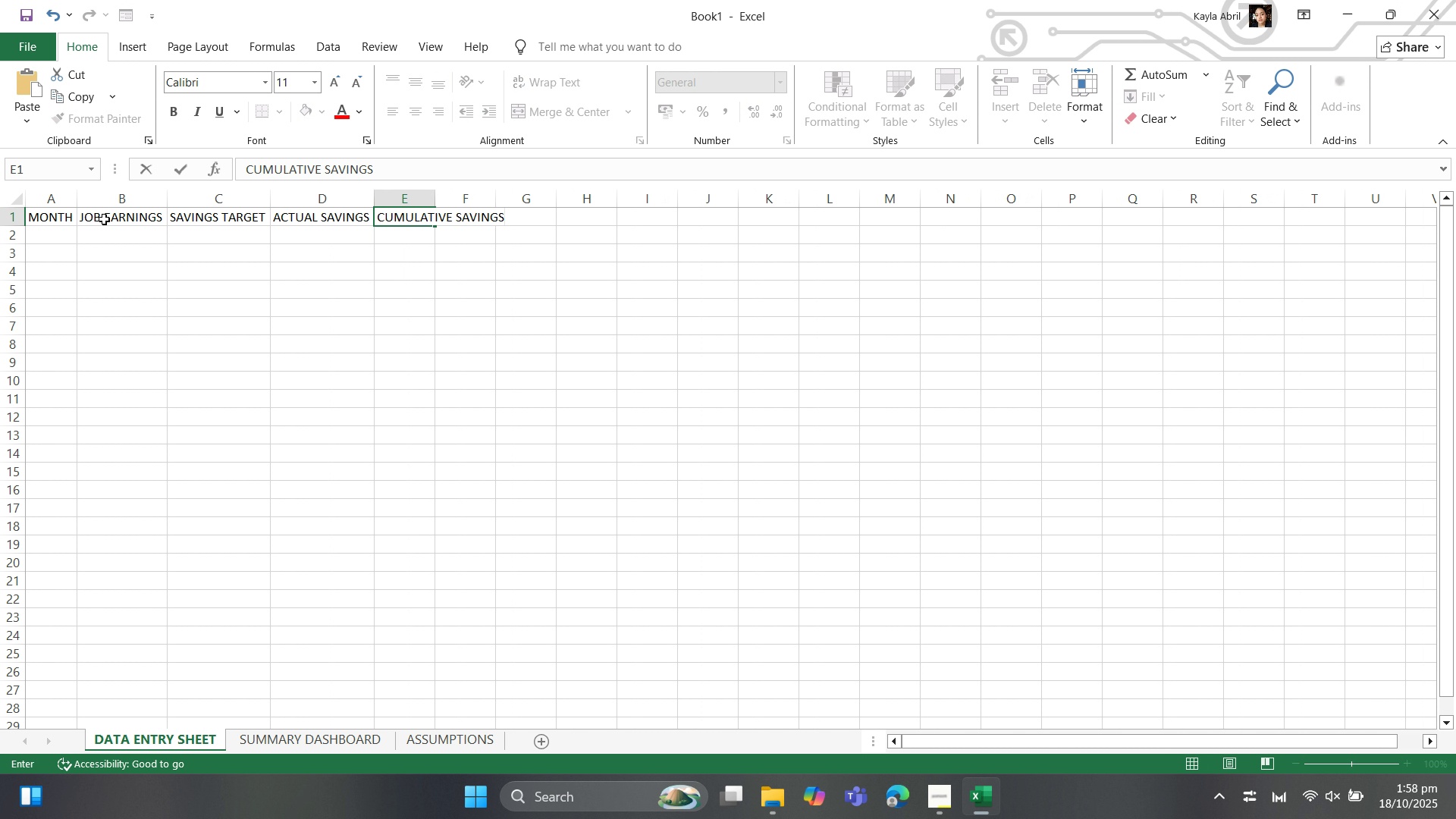 
key(ArrowDown)
 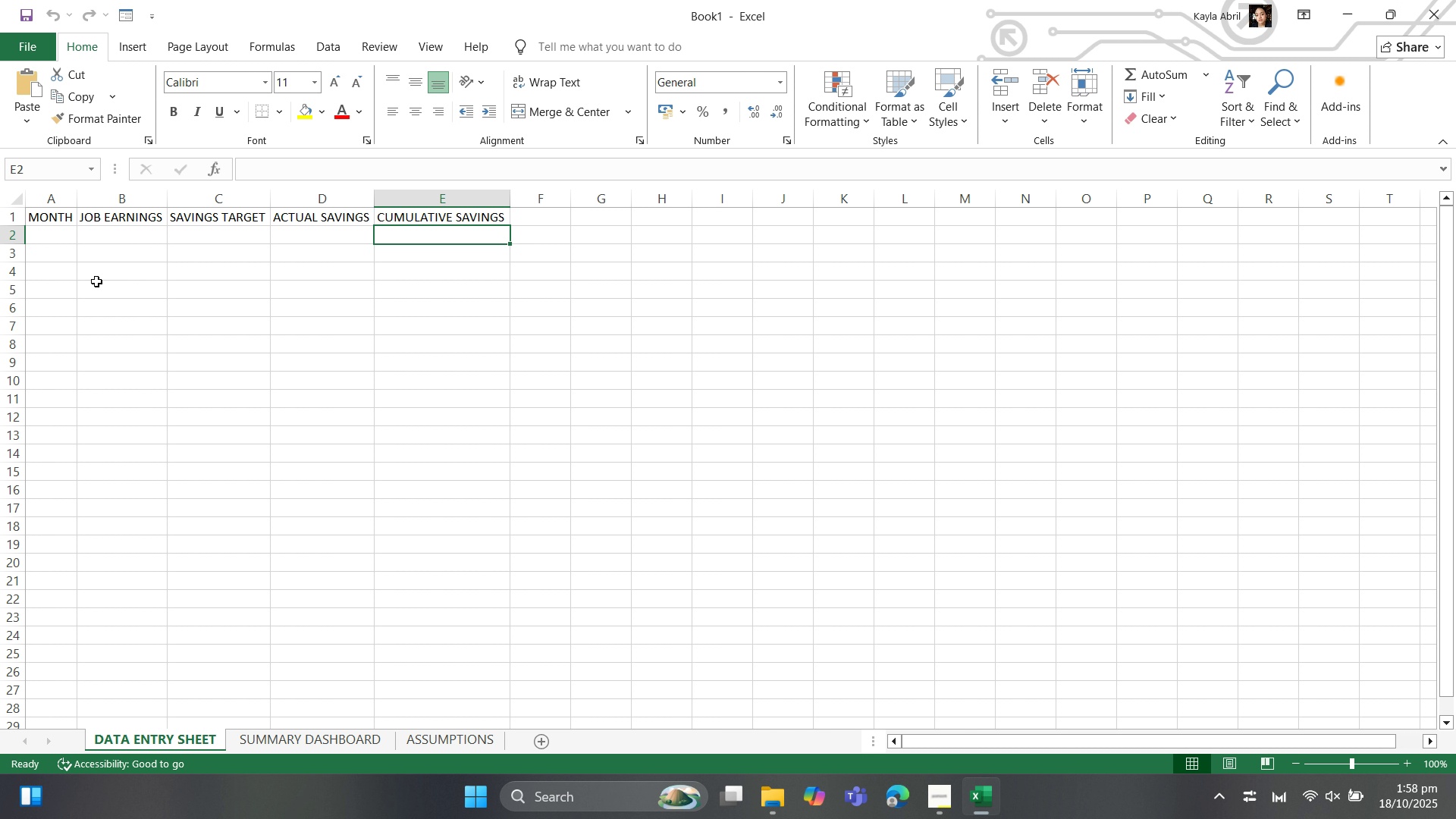 
wait(22.15)
 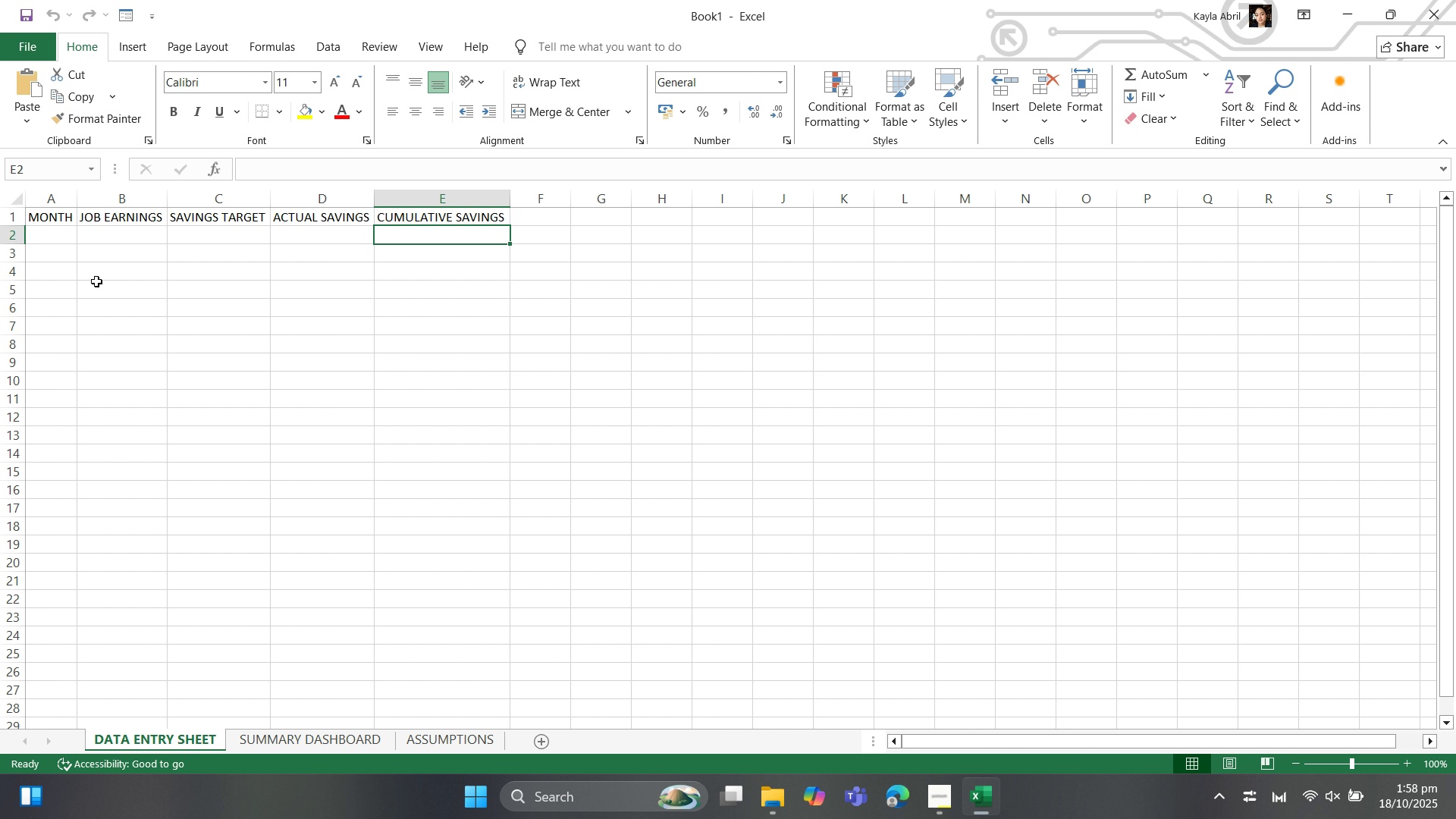 
left_click([42, 239])
 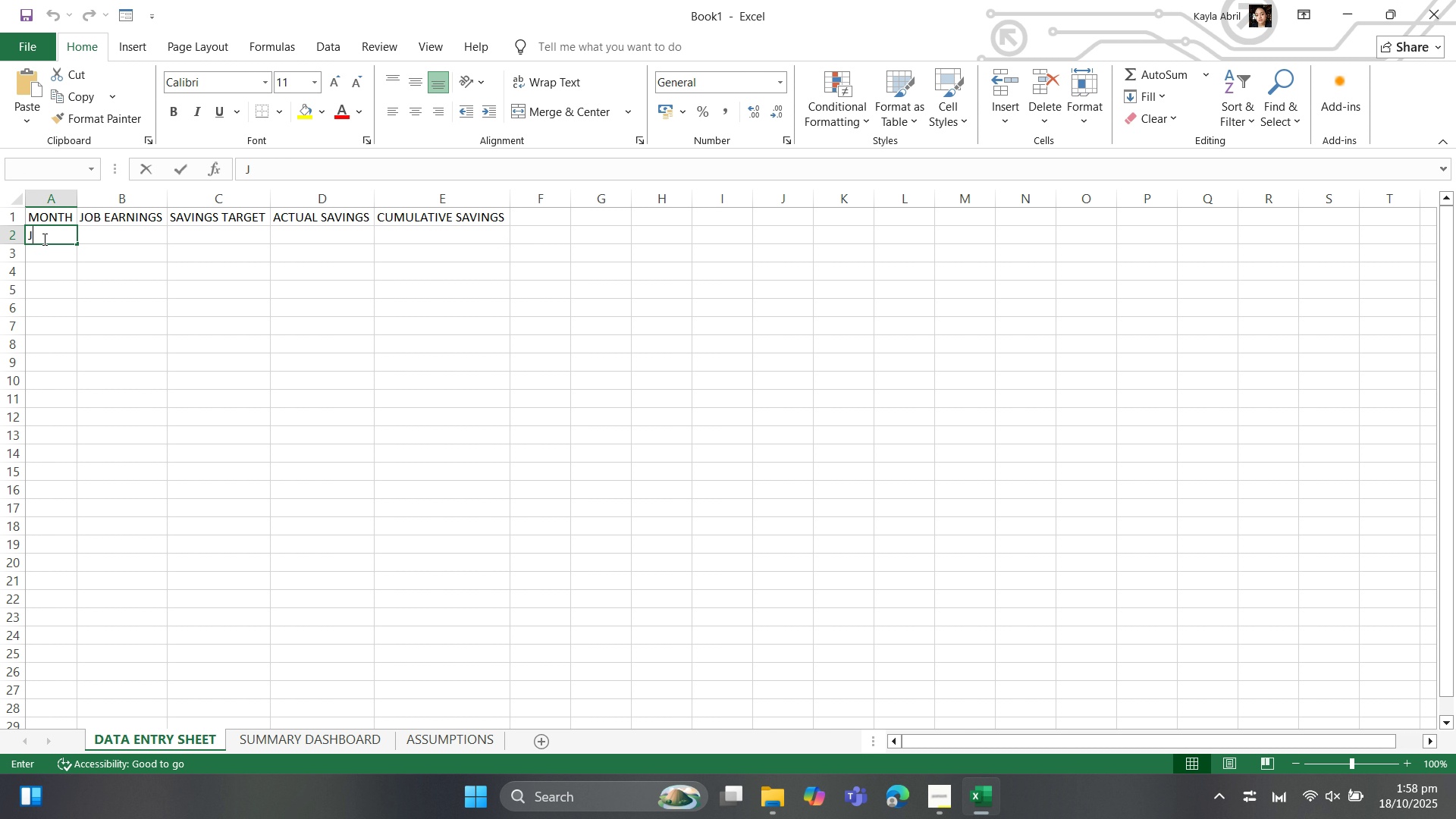 
type(January)
 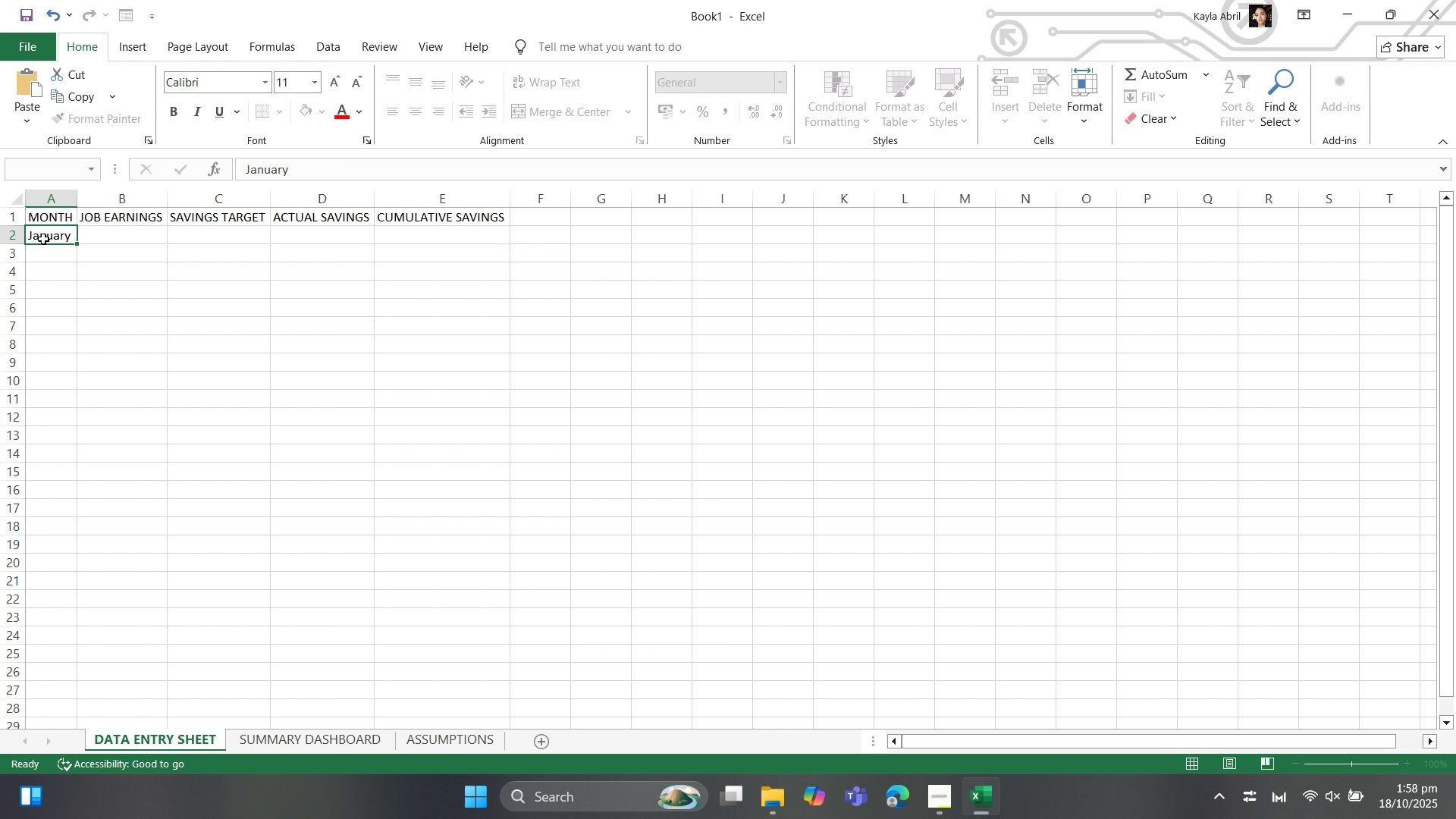 
key(ArrowDown)
 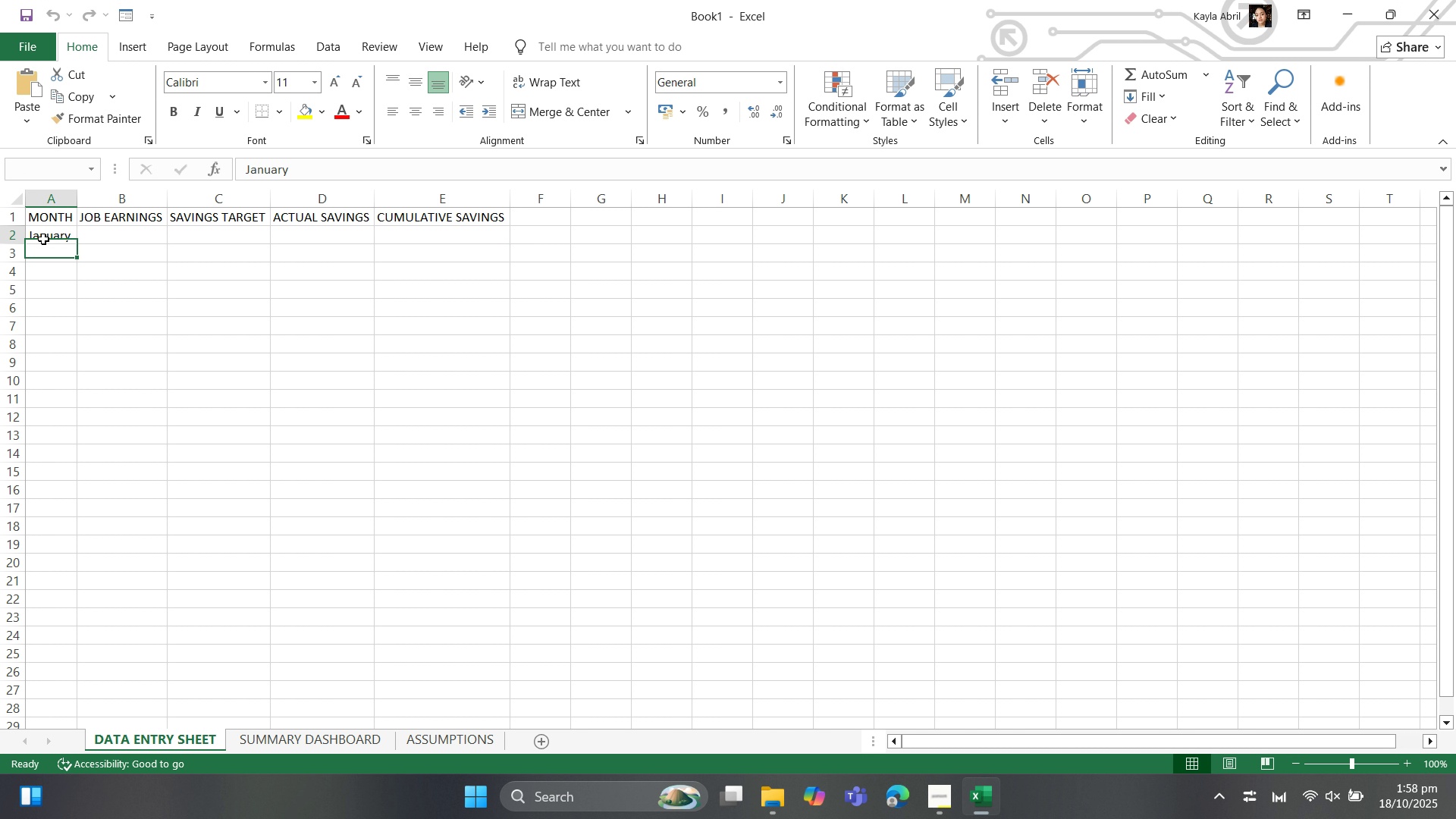 
key(ArrowUp)
 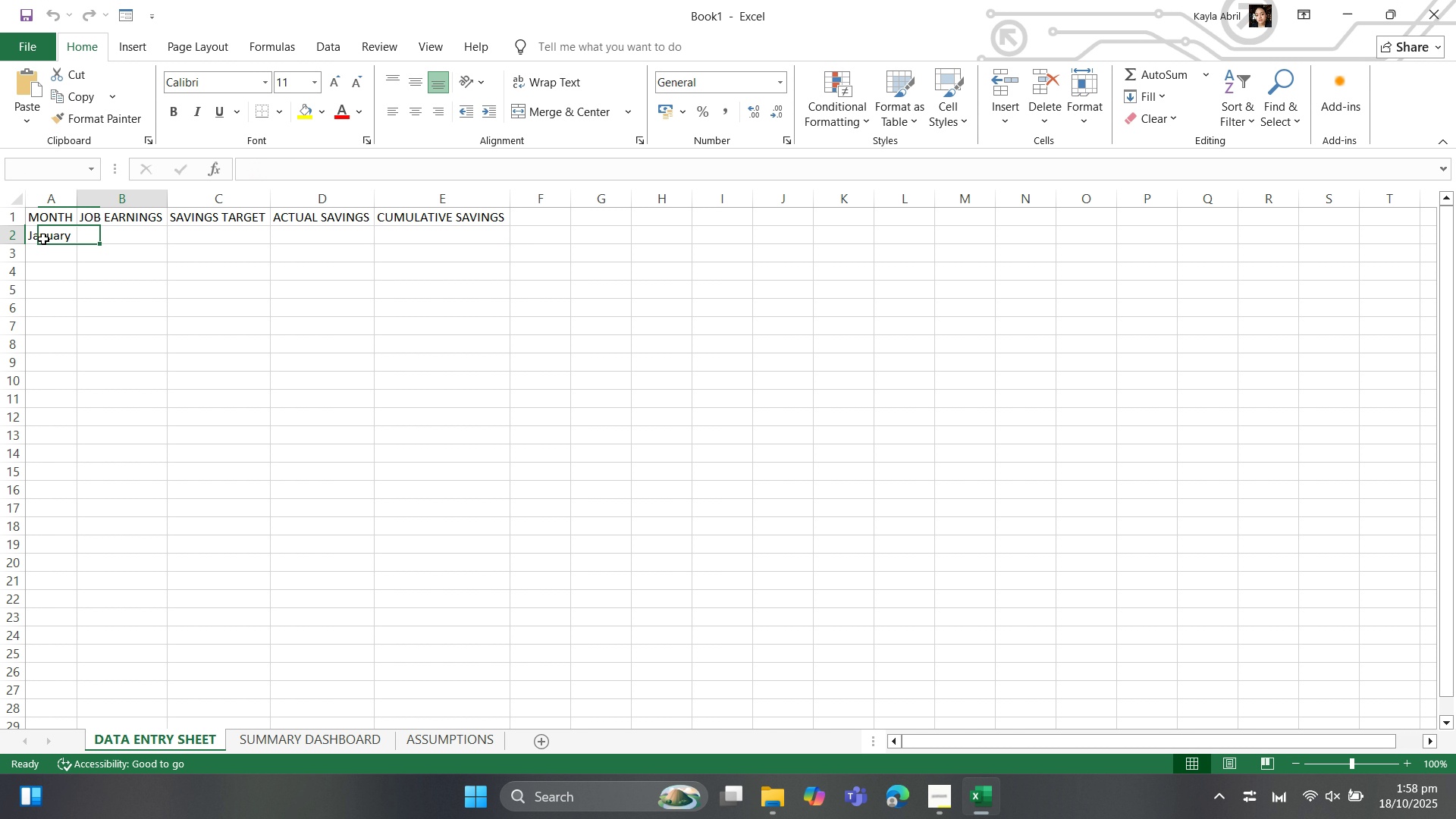 
key(ArrowRight)
 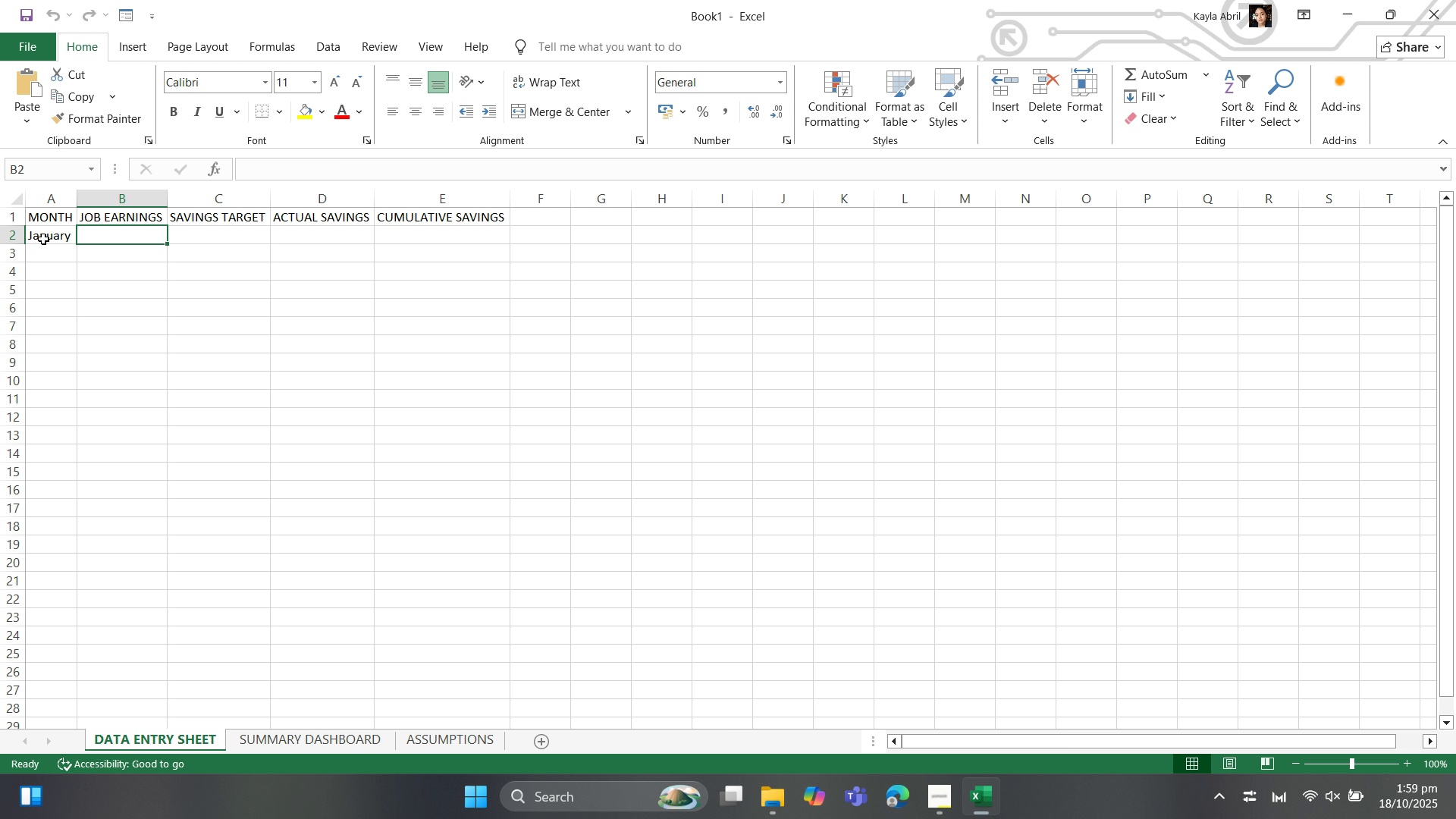 
wait(6.23)
 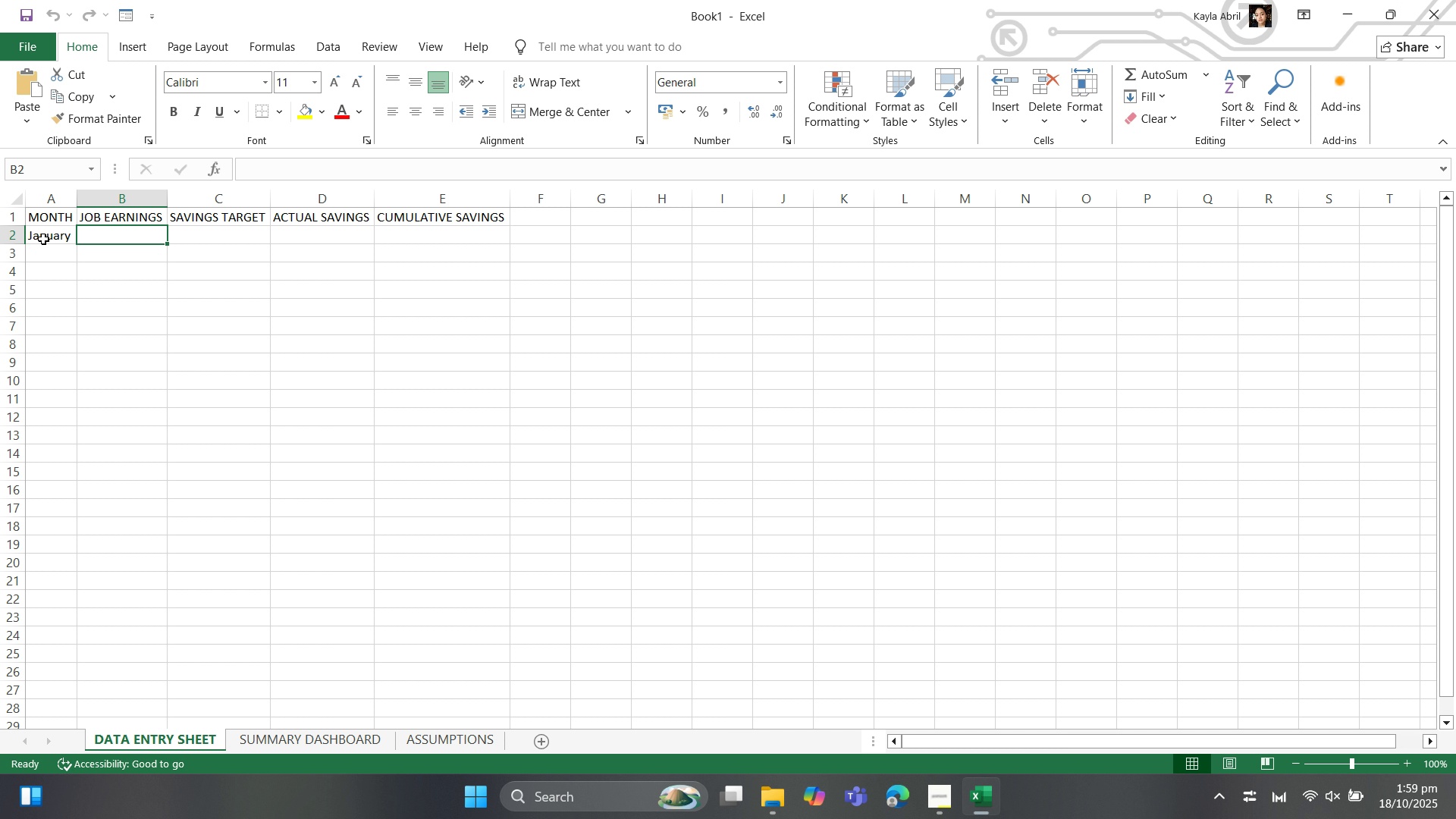 
mouse_move([69, 223])
 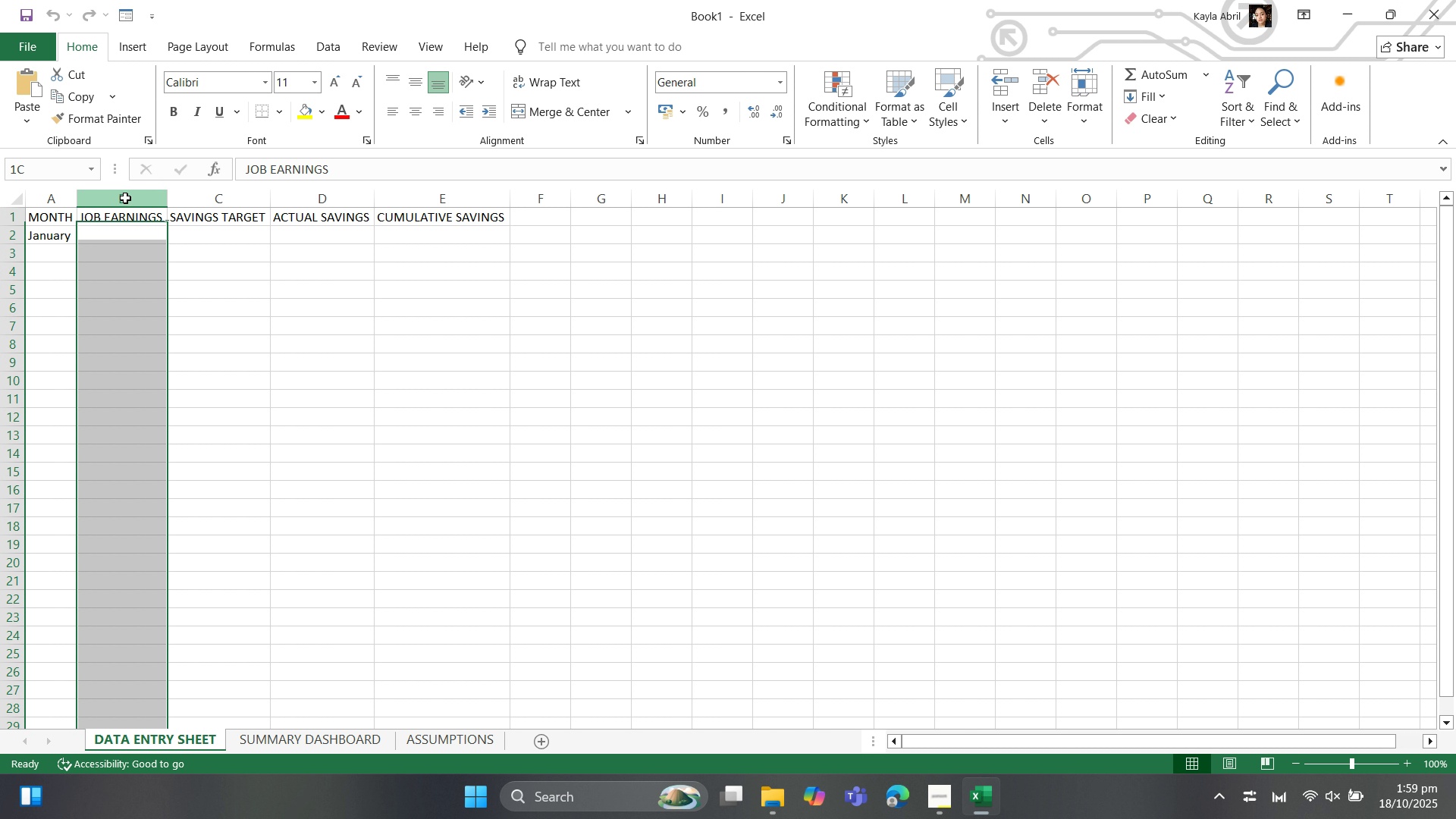 
left_click_drag(start_coordinate=[125, 198], to_coordinate=[417, 195])
 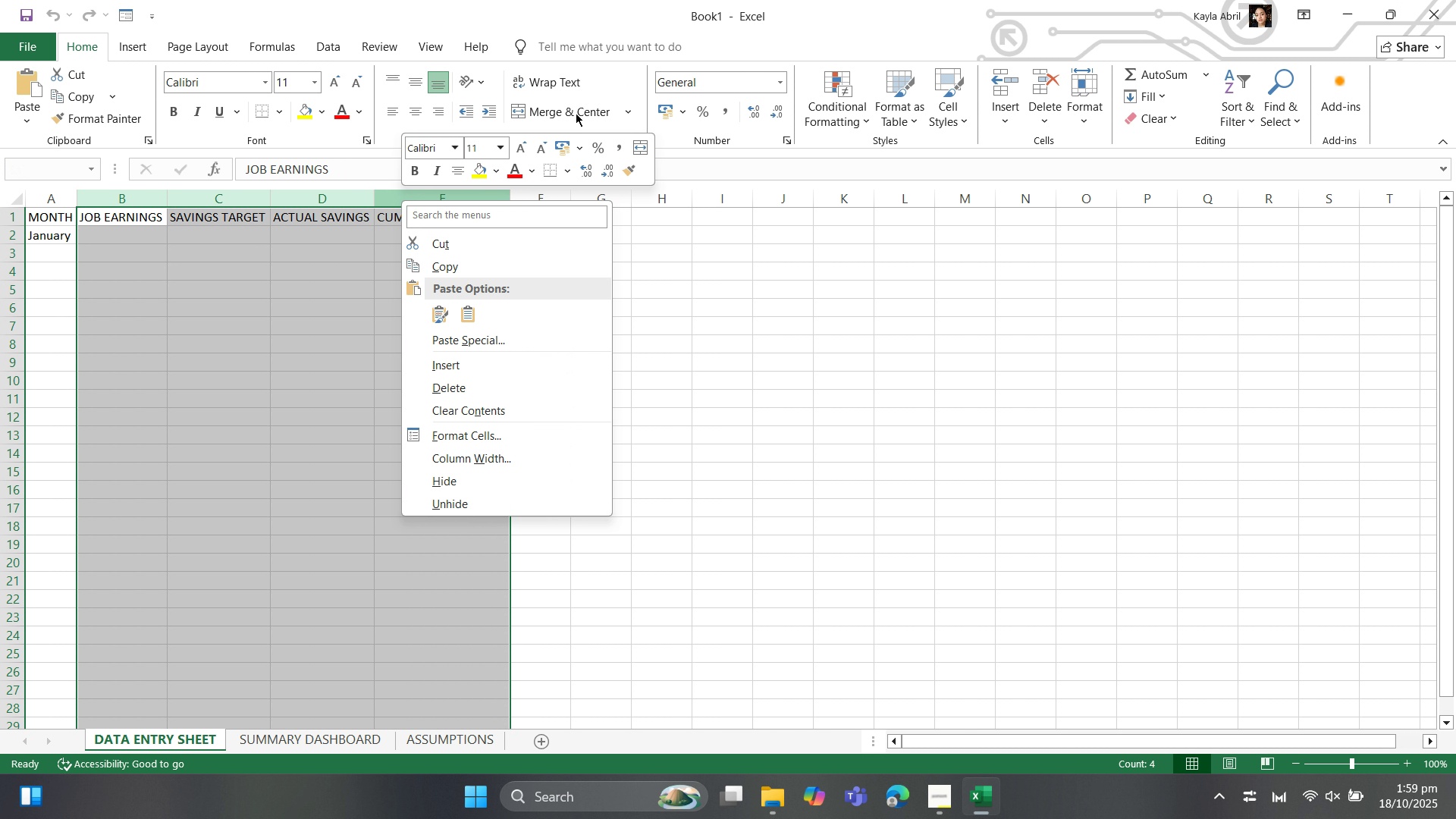 
left_click([576, 146])
 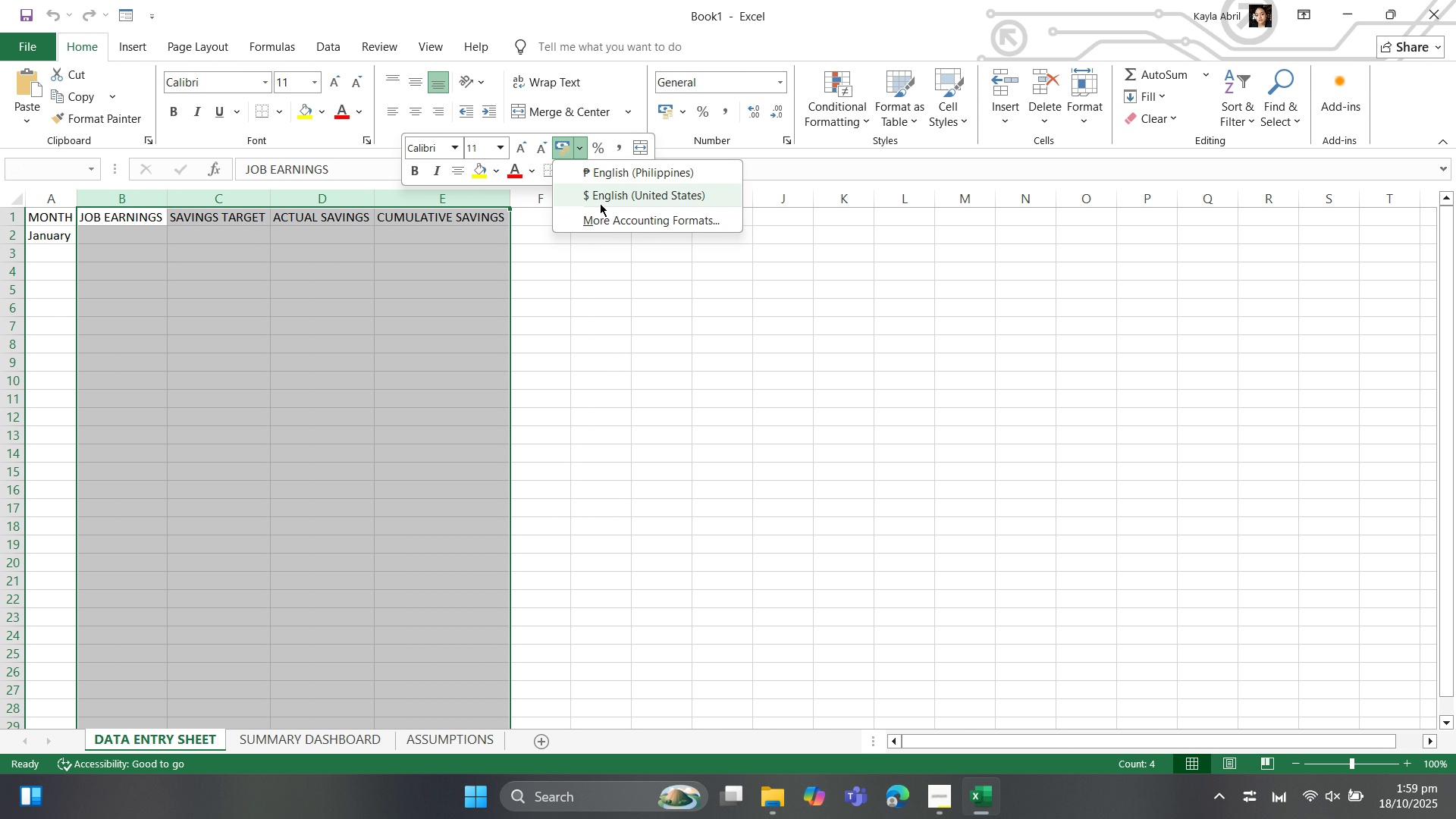 
left_click([600, 203])
 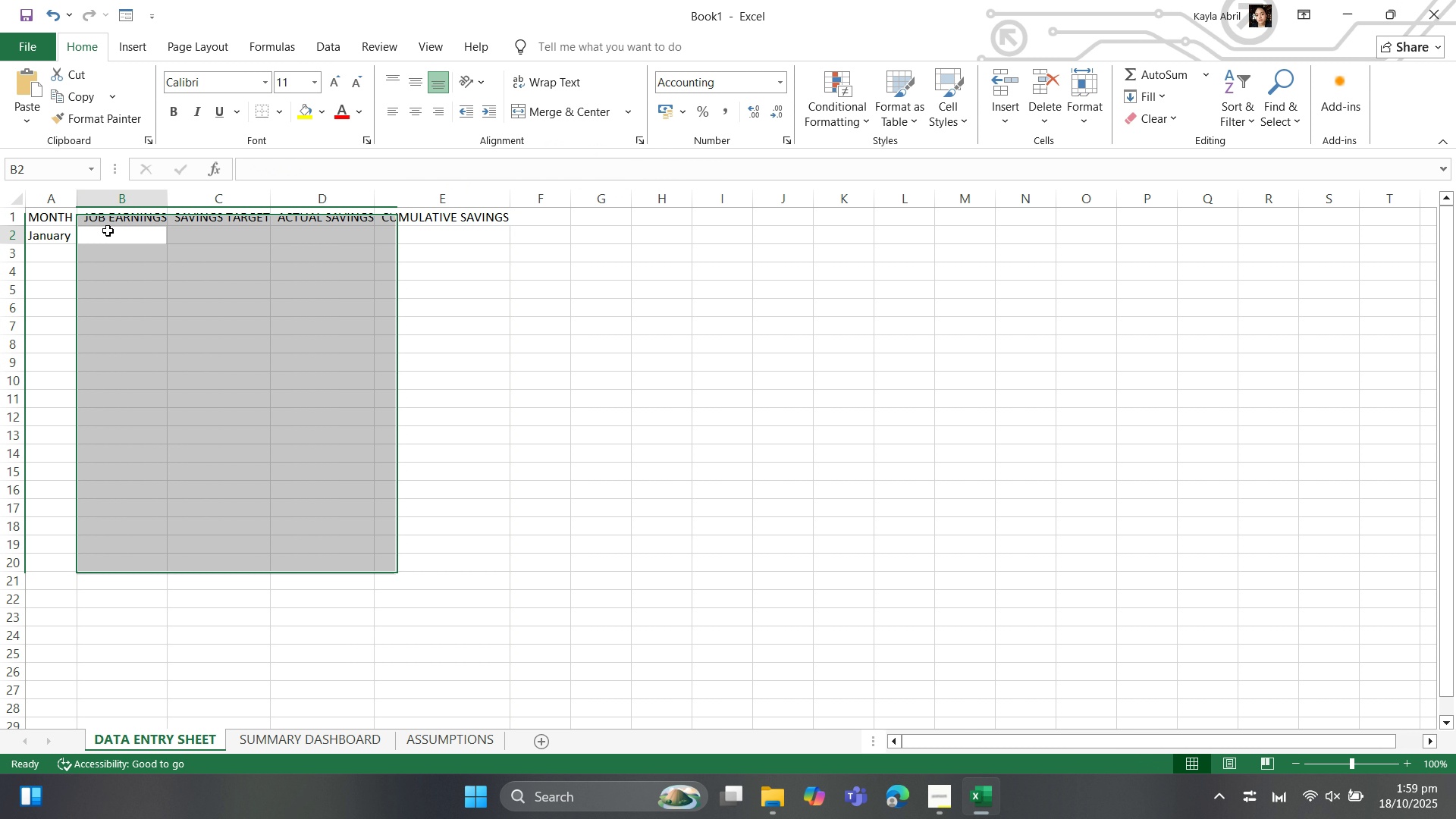 
left_click([108, 231])
 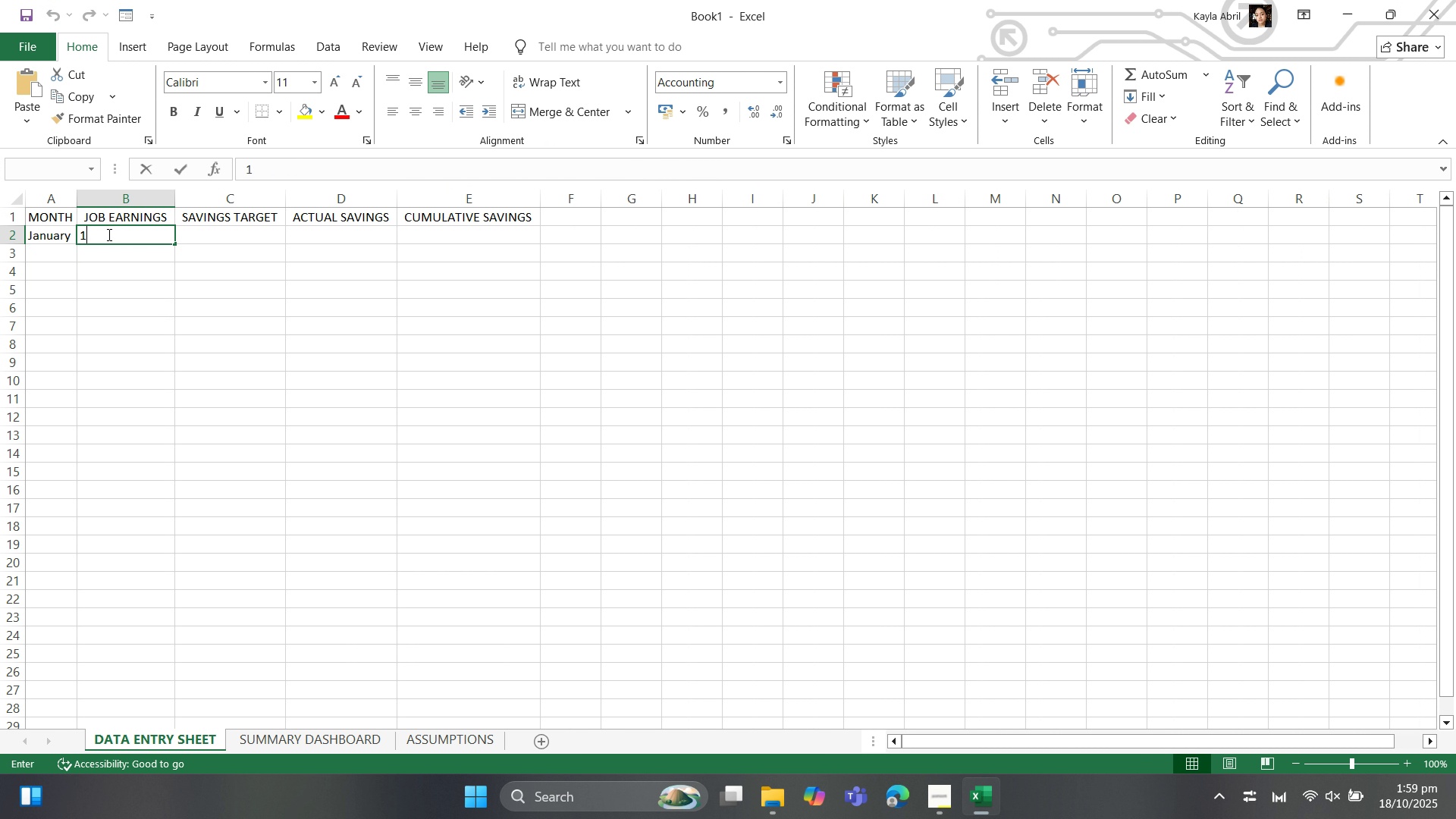 
type(100)
 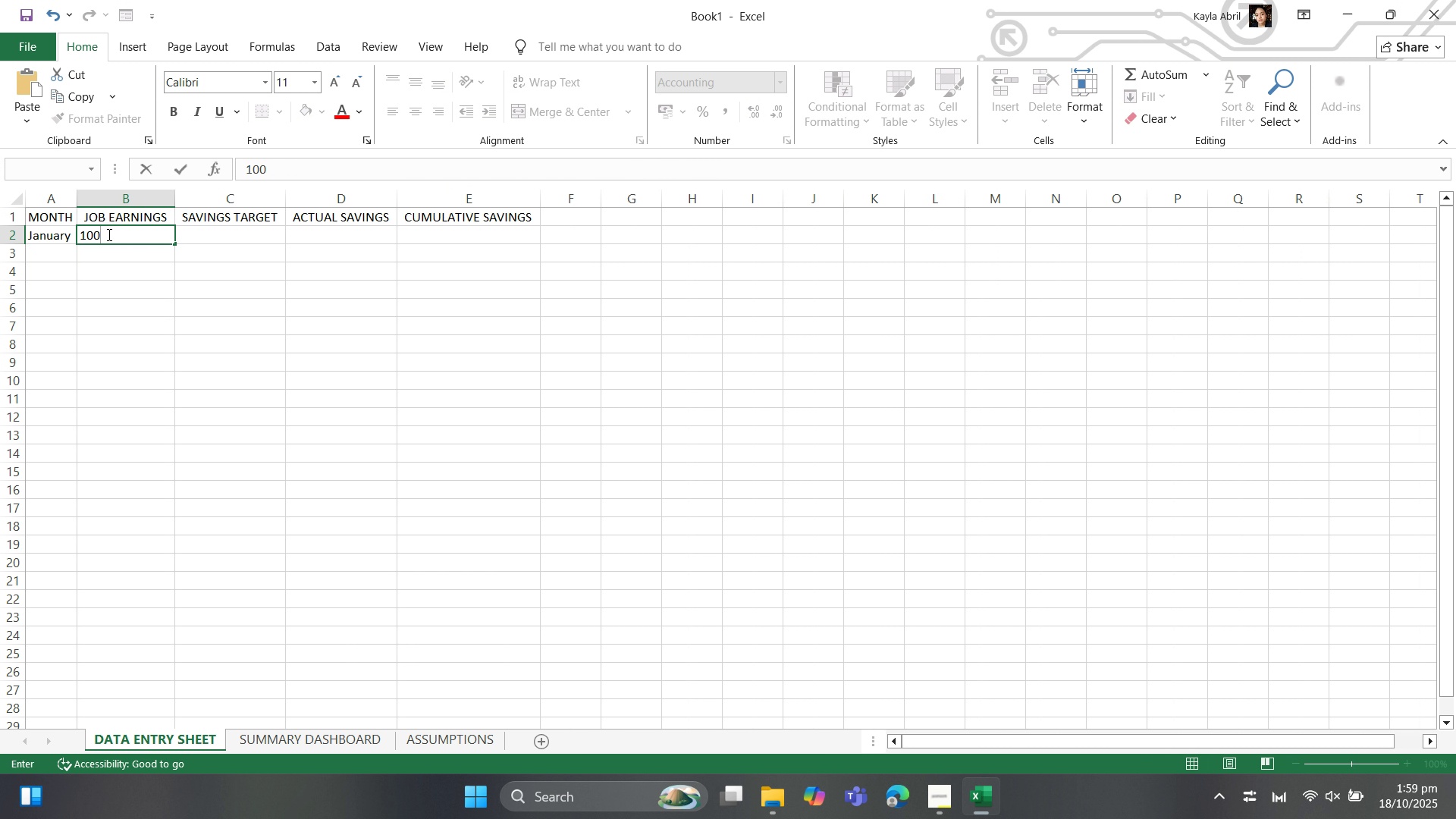 
key(ArrowRight)
 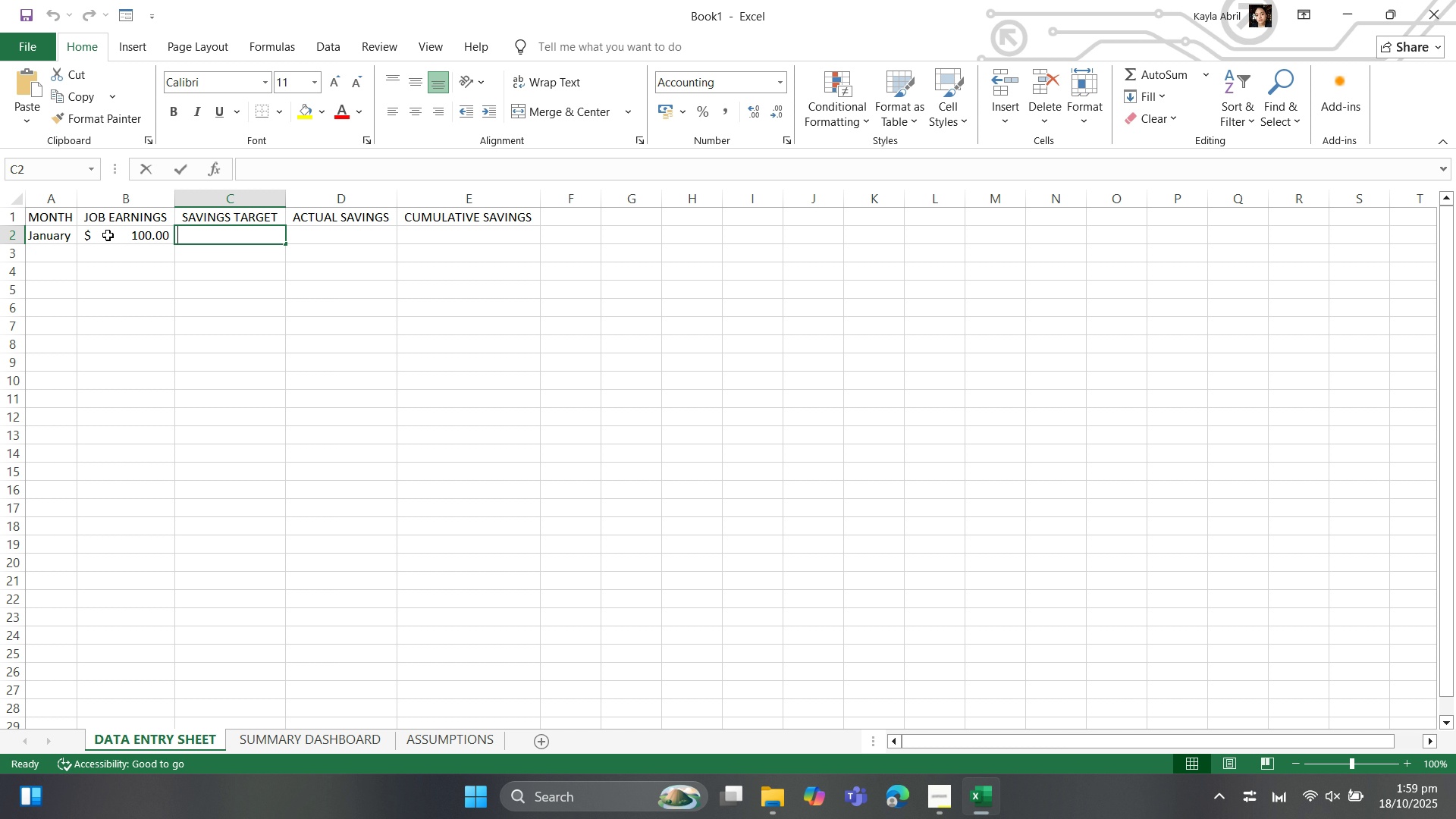 
wait(16.81)
 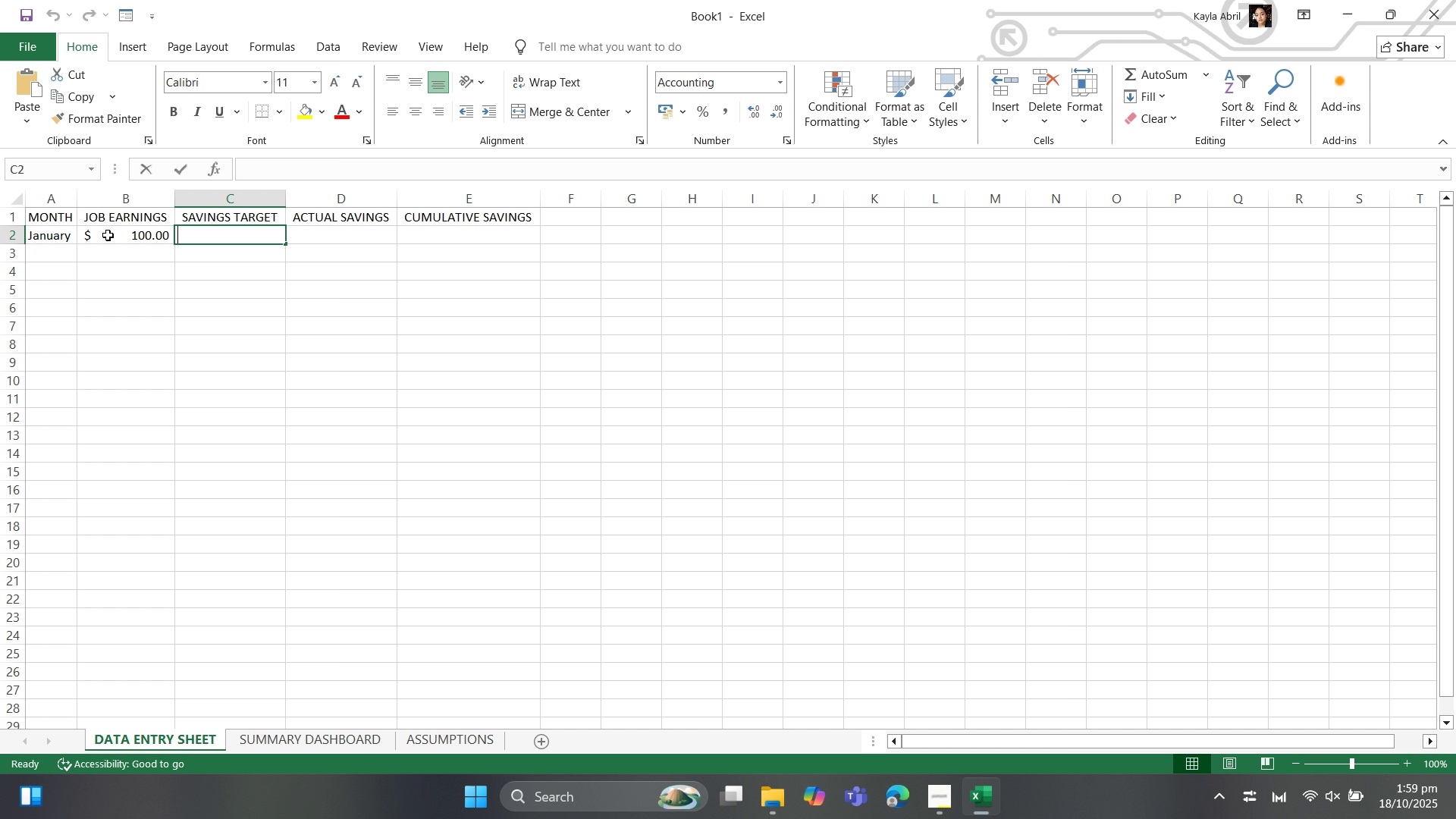 
type(40)
 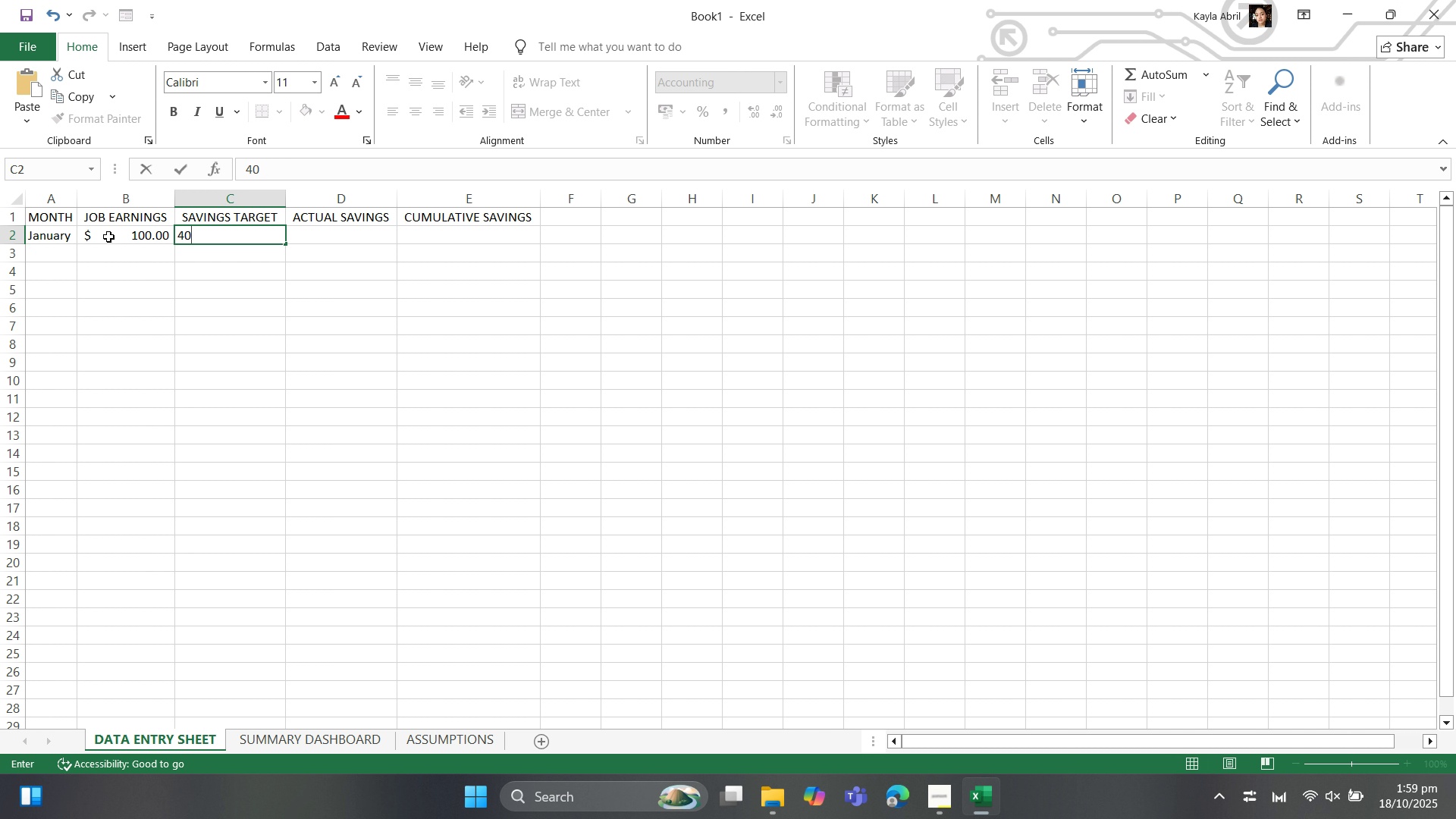 
key(ArrowRight)
 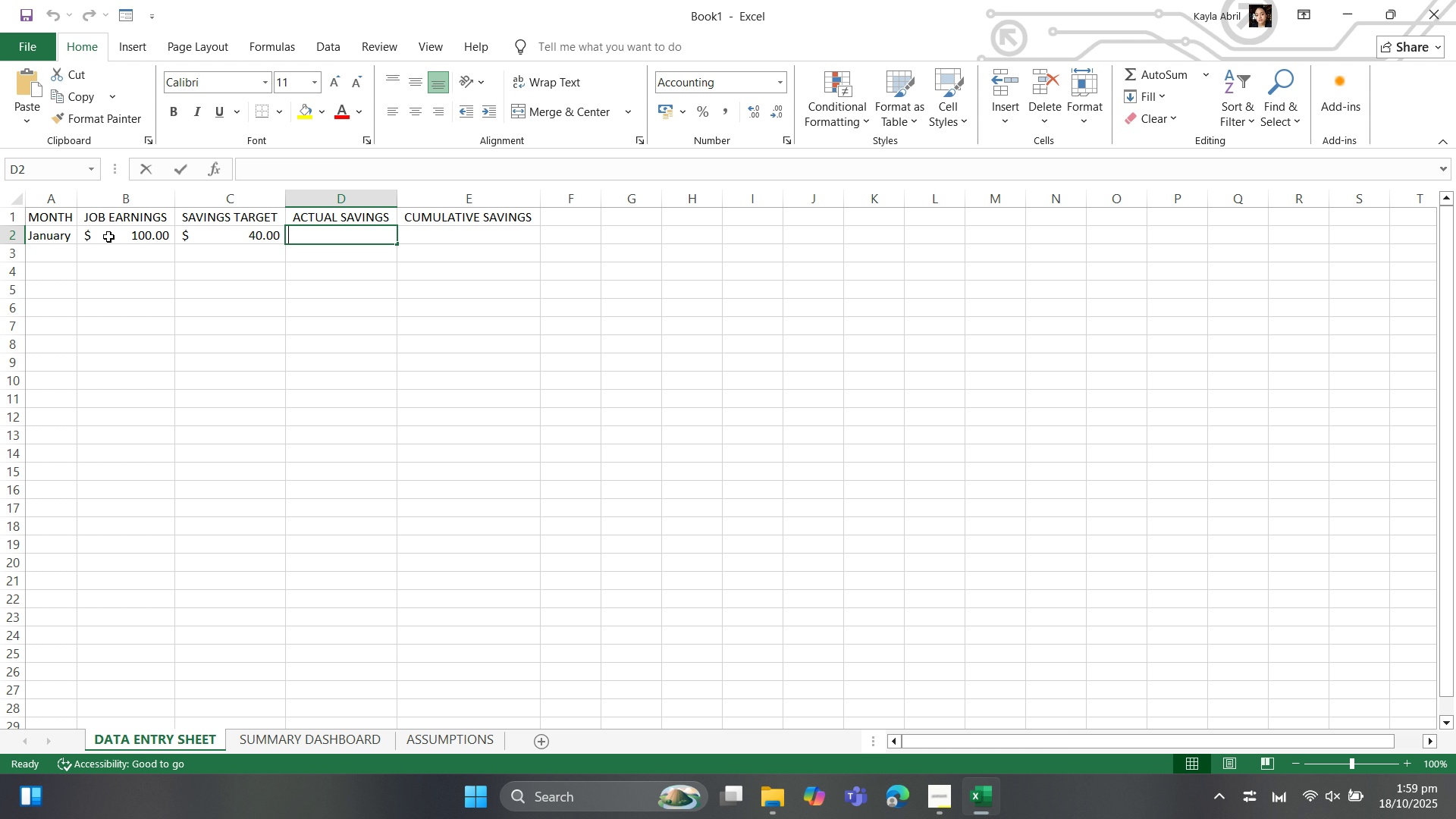 
wait(17.68)
 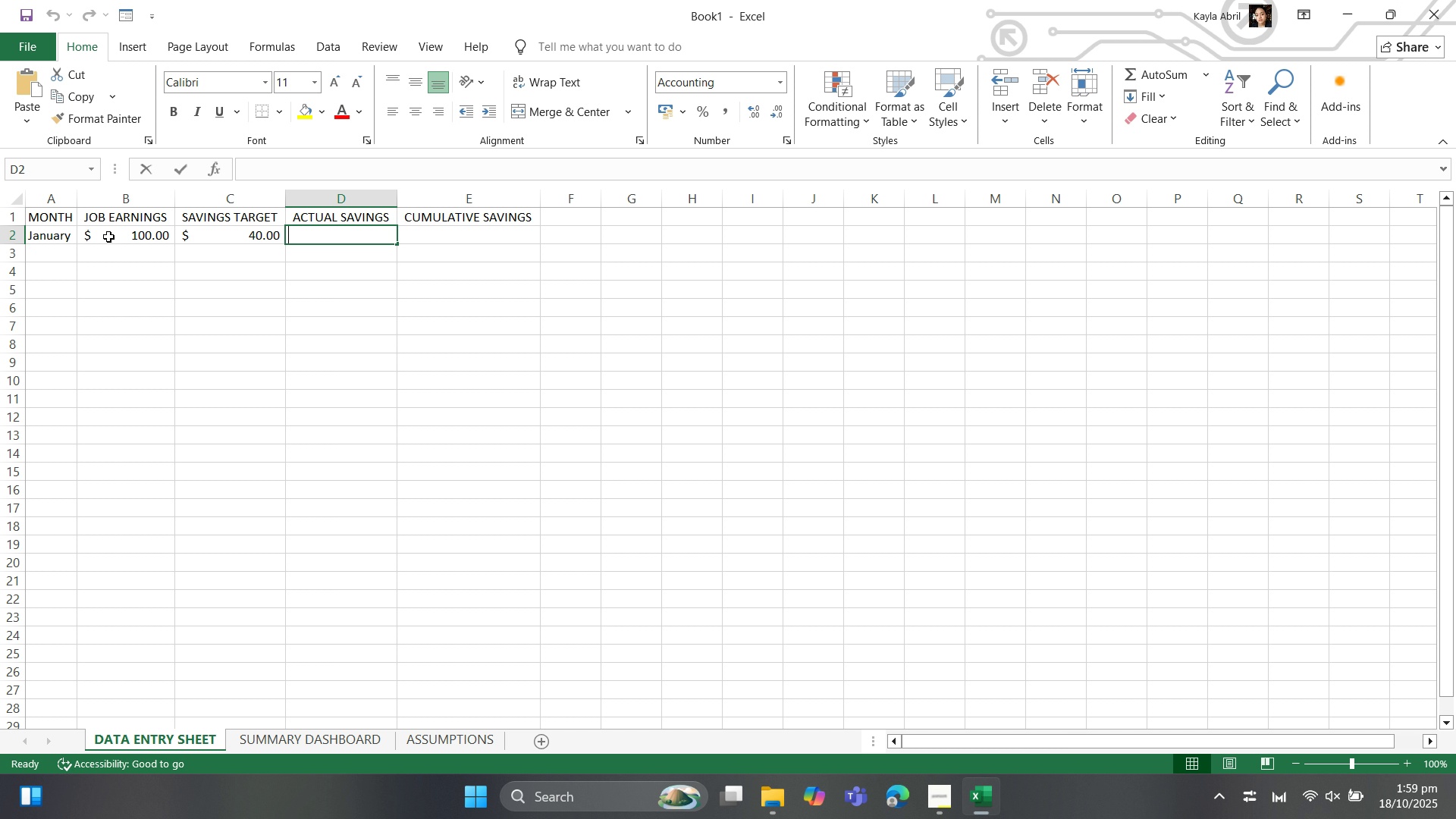 
type(44)
 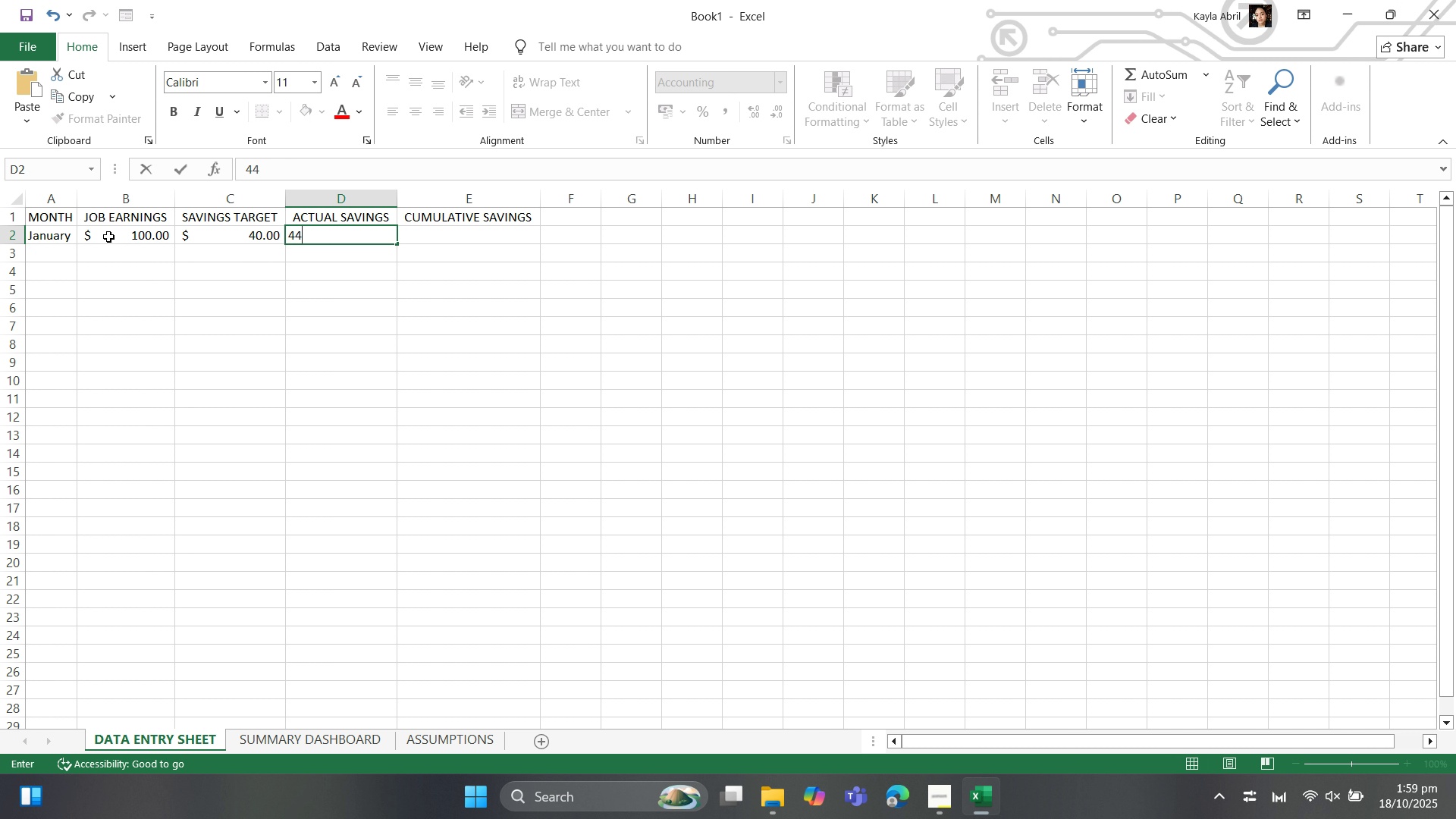 
key(ArrowRight)
 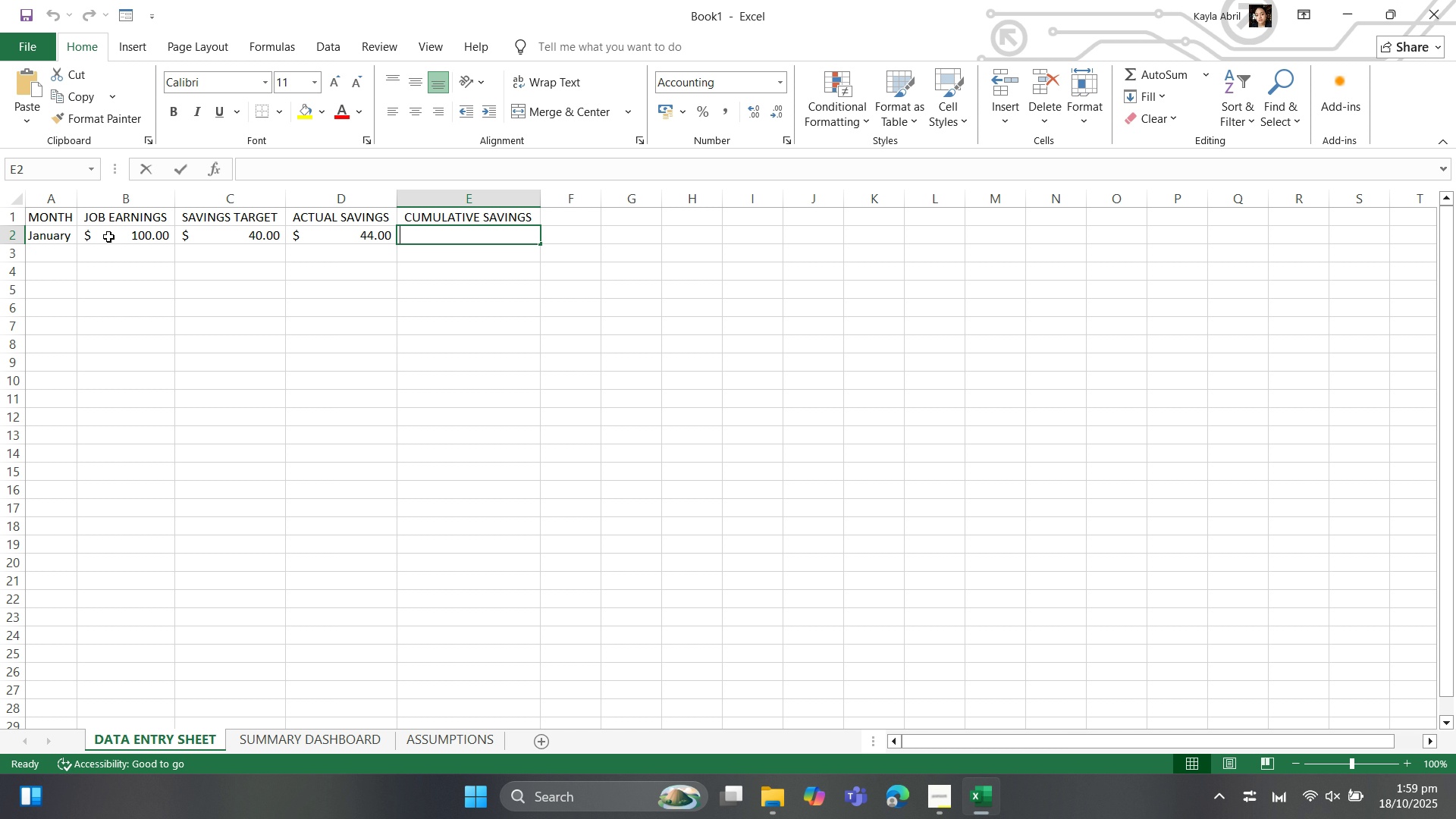 
wait(6.53)
 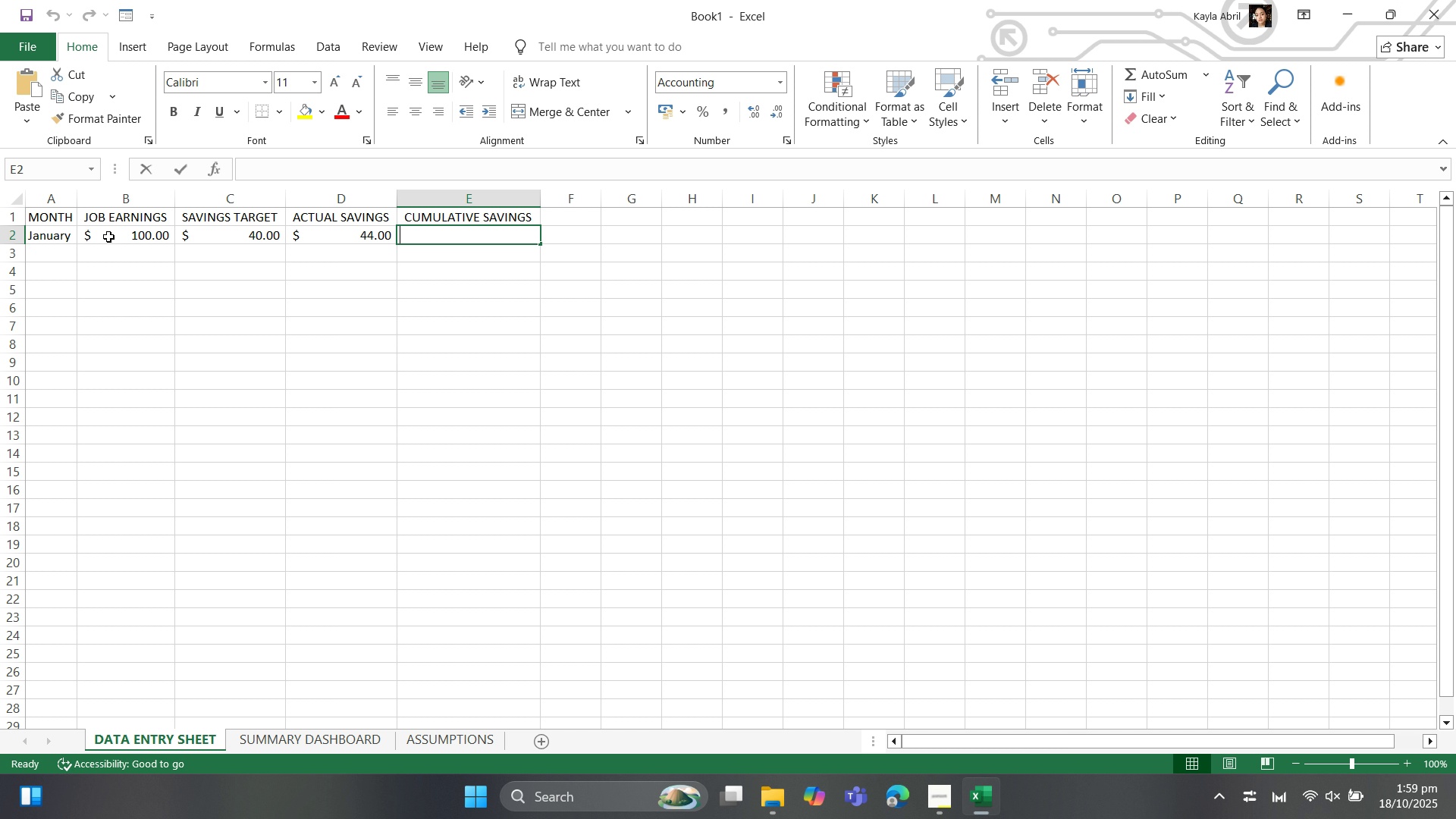 
type(44)
 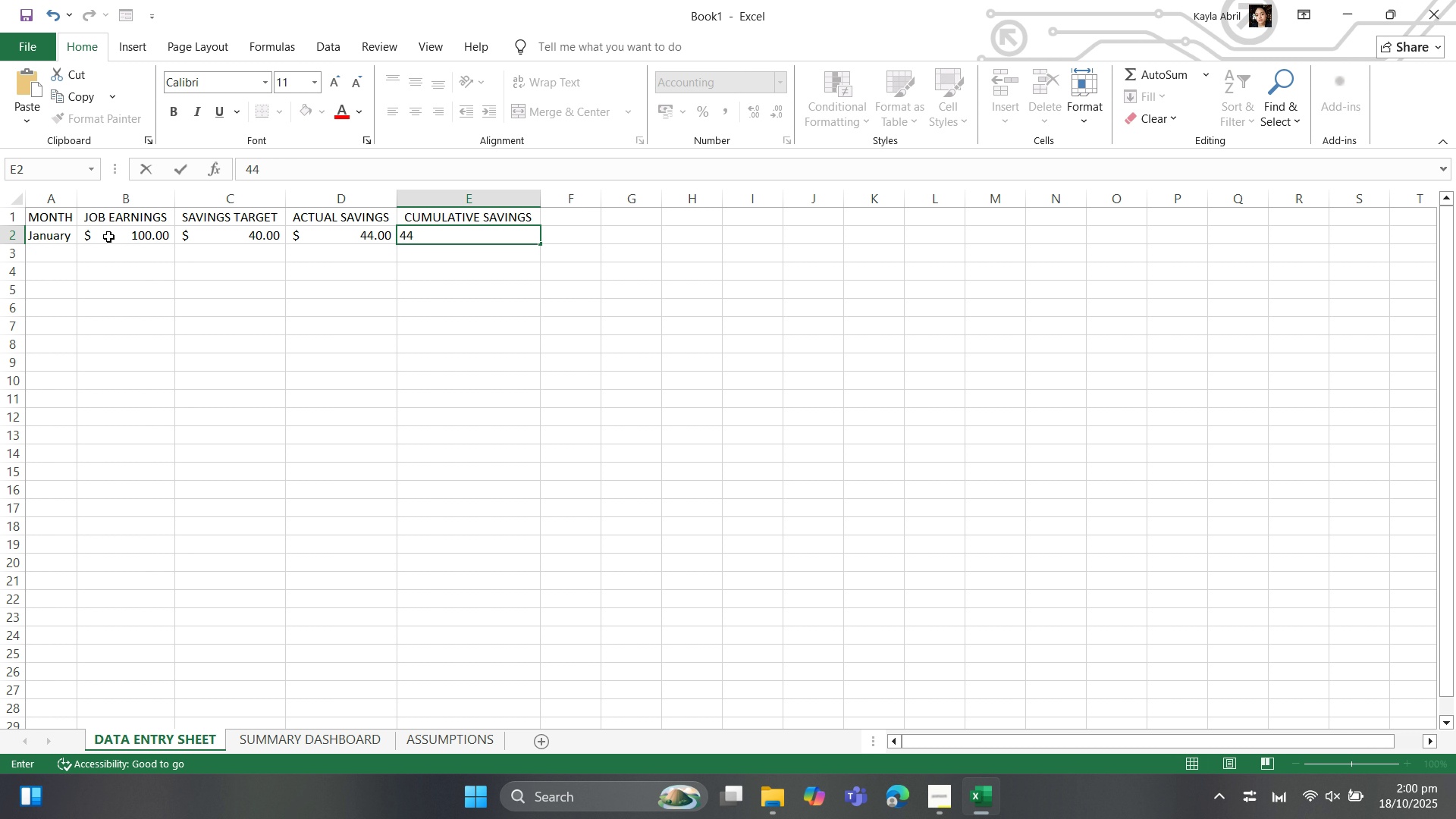 
key(ArrowDown)
 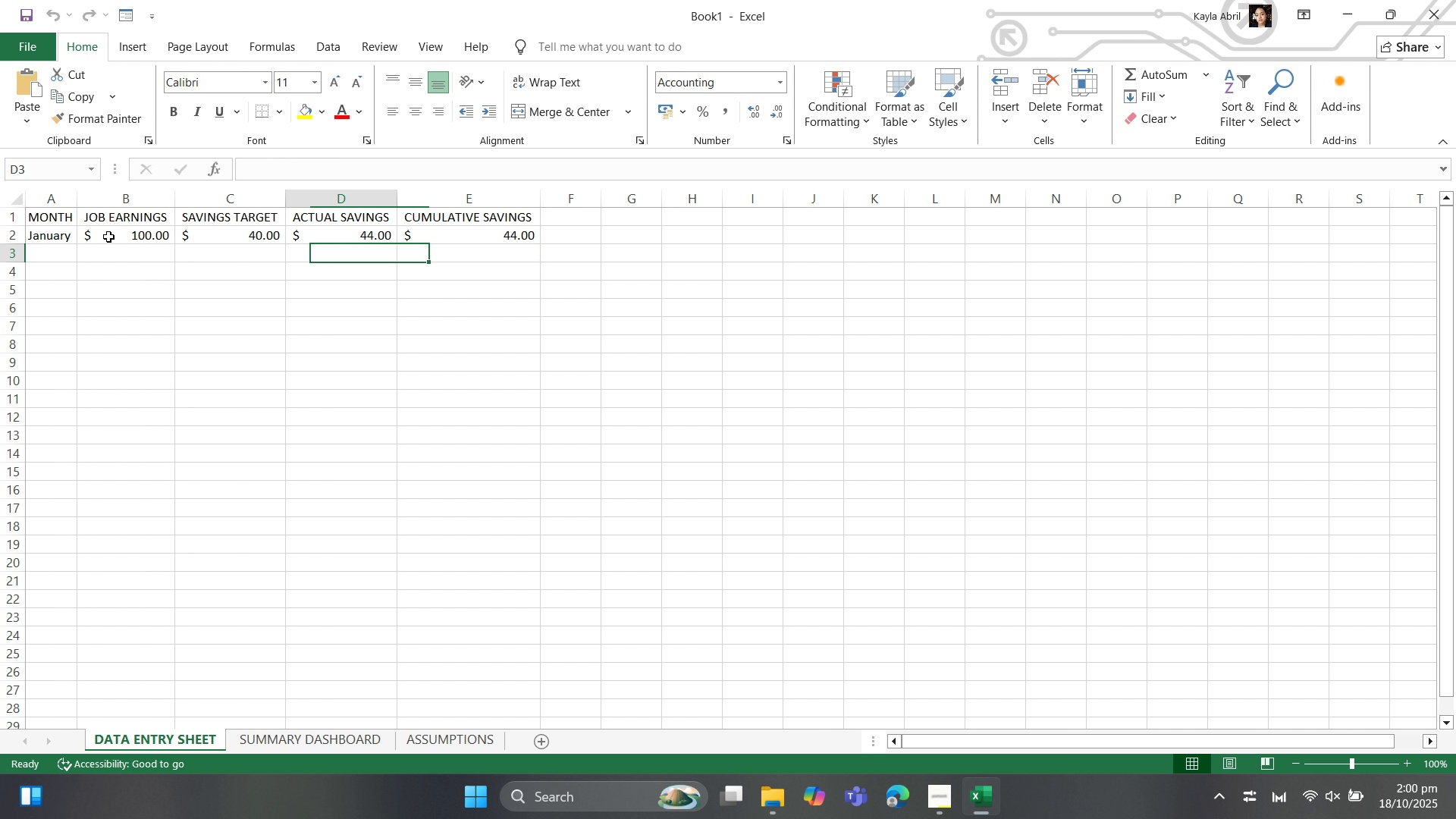 
key(ArrowLeft)
 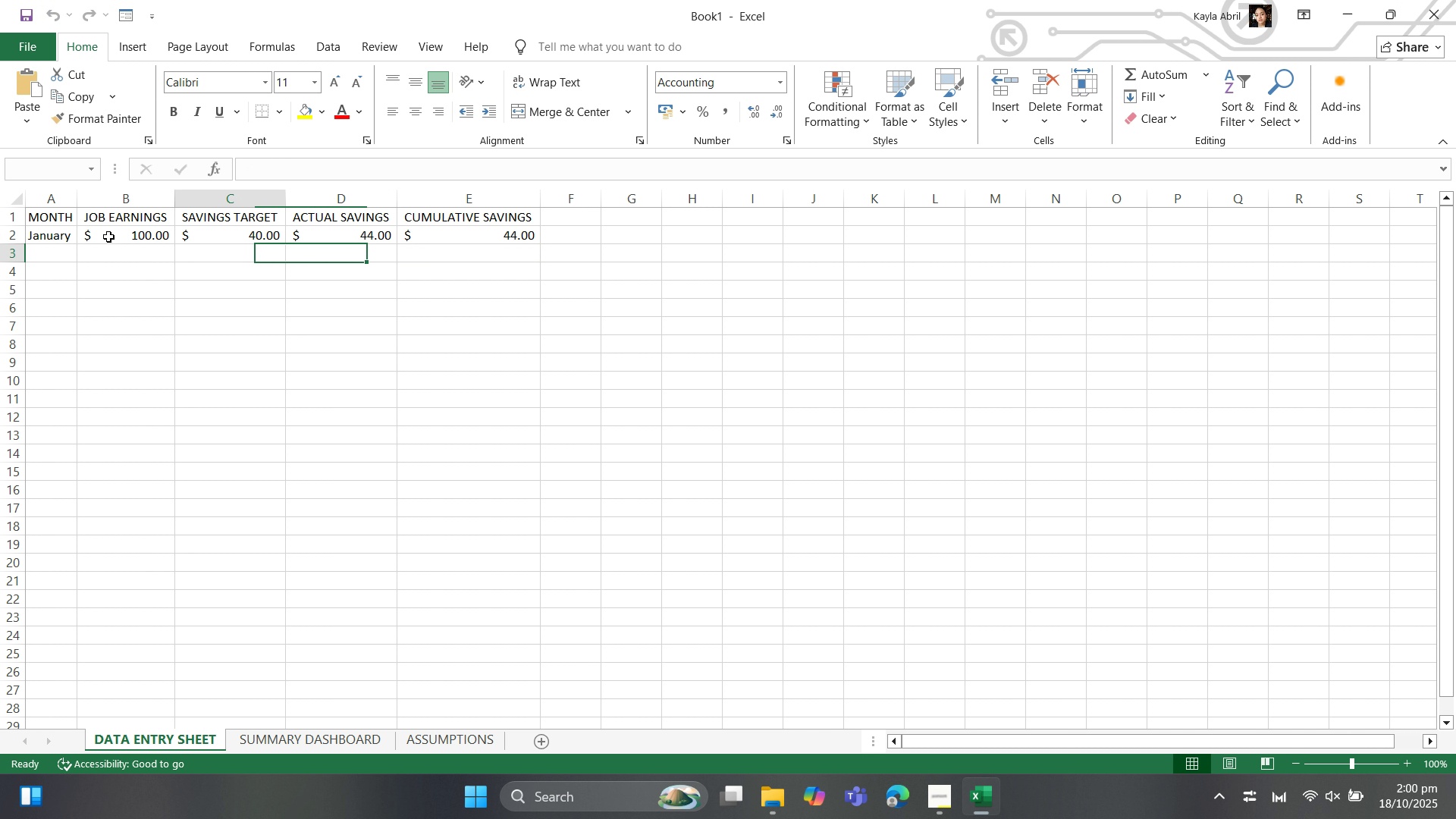 
key(ArrowLeft)
 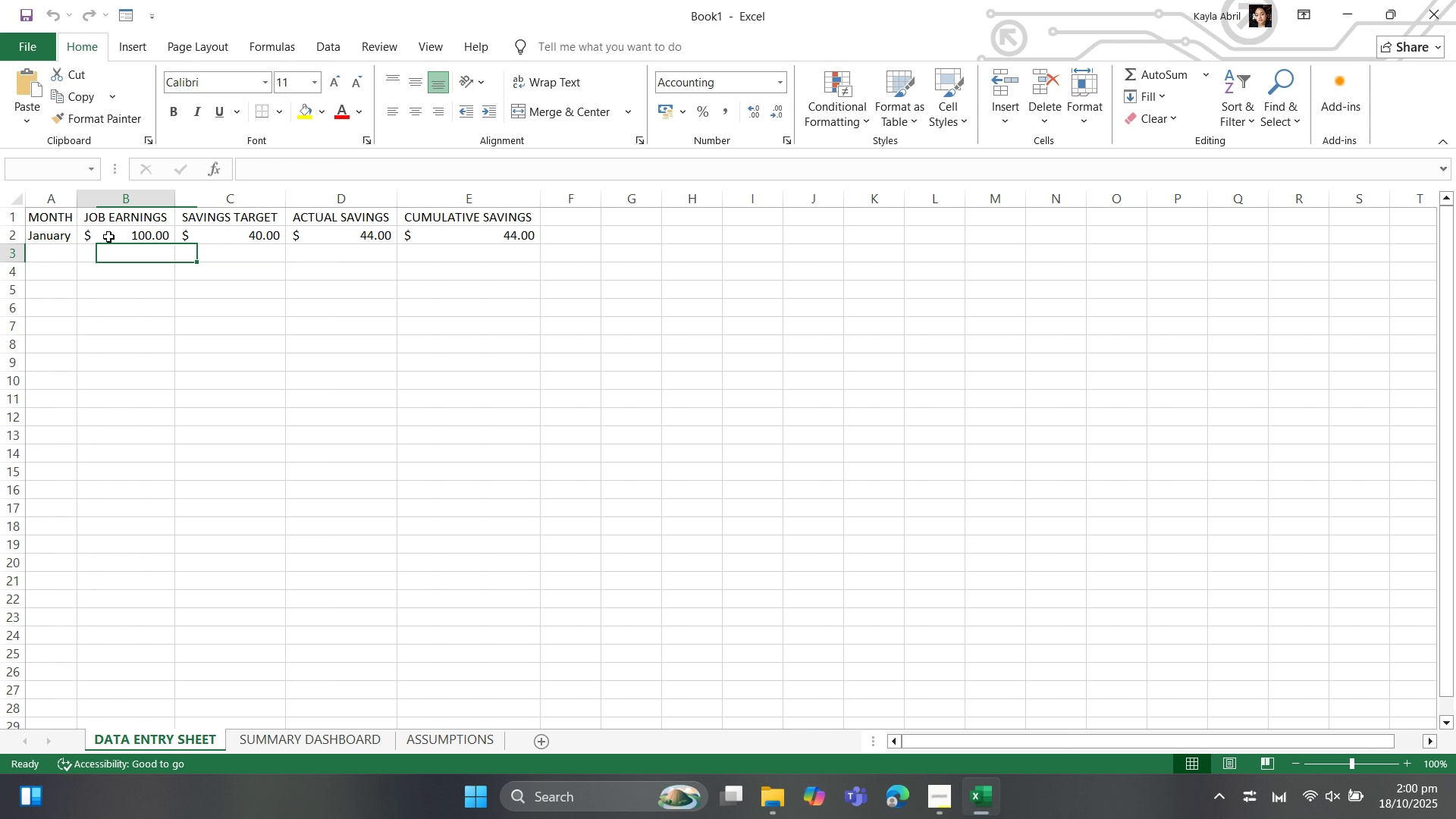 
key(ArrowLeft)
 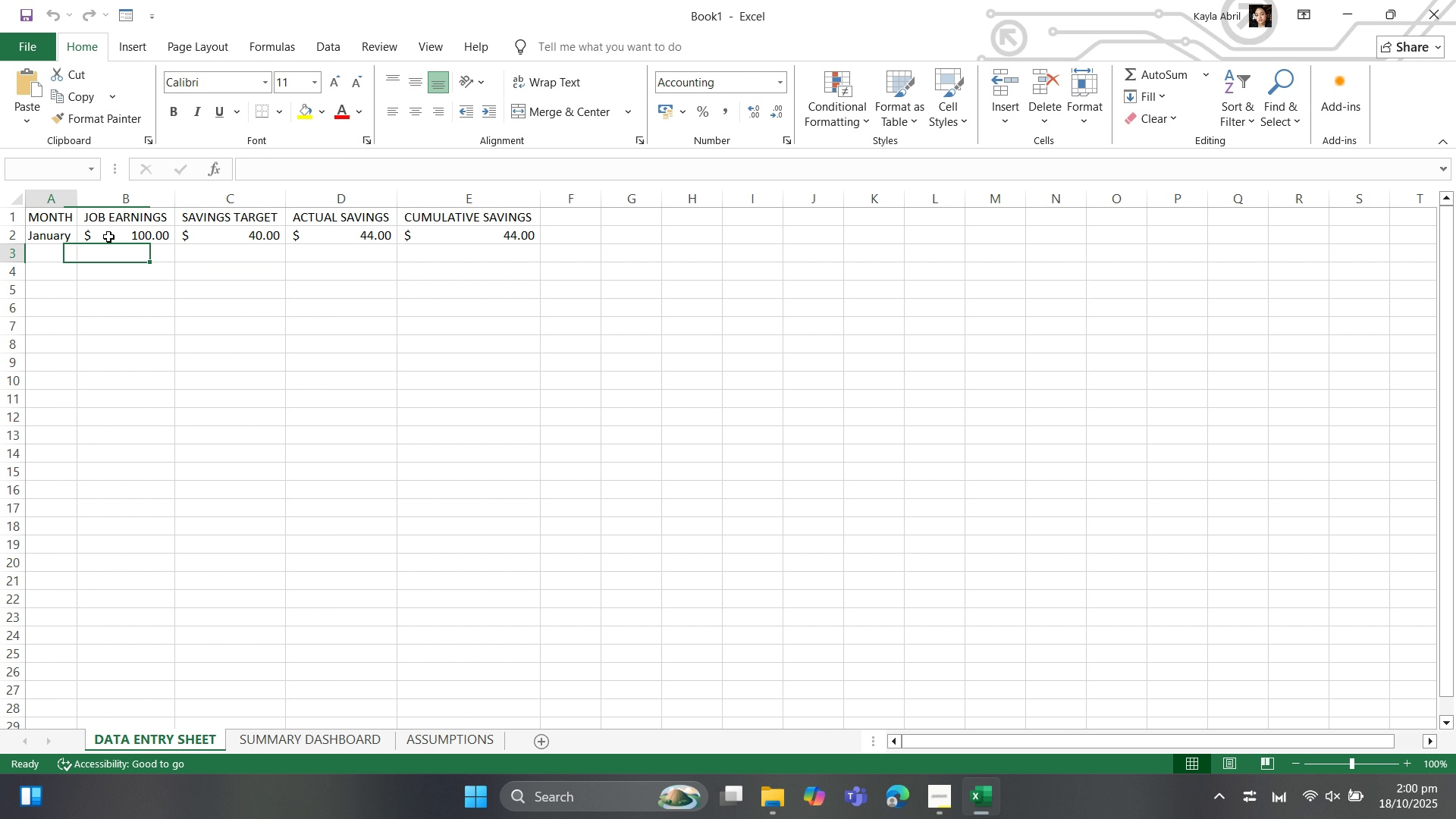 
key(ArrowLeft)
 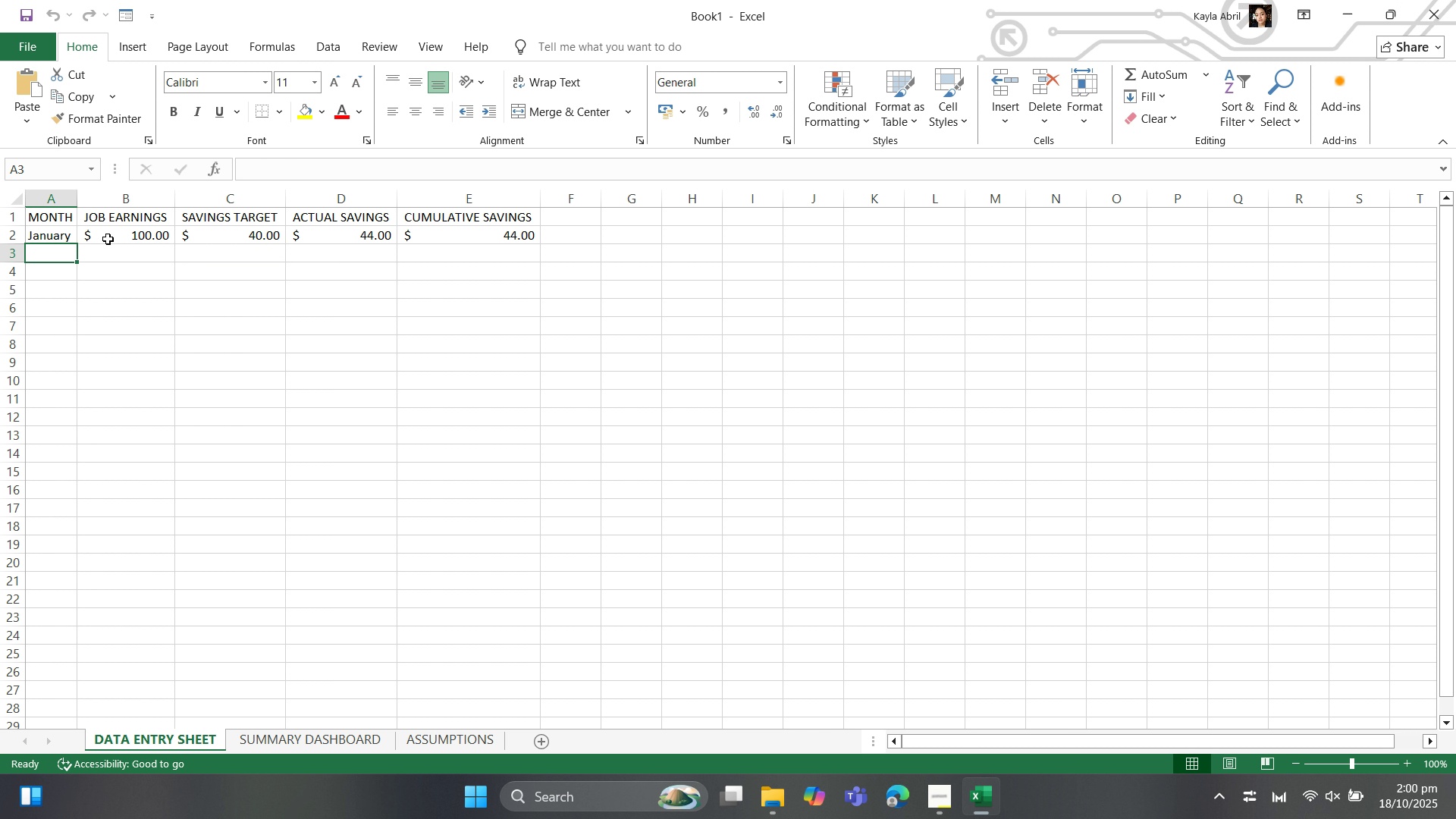 
wait(10.96)
 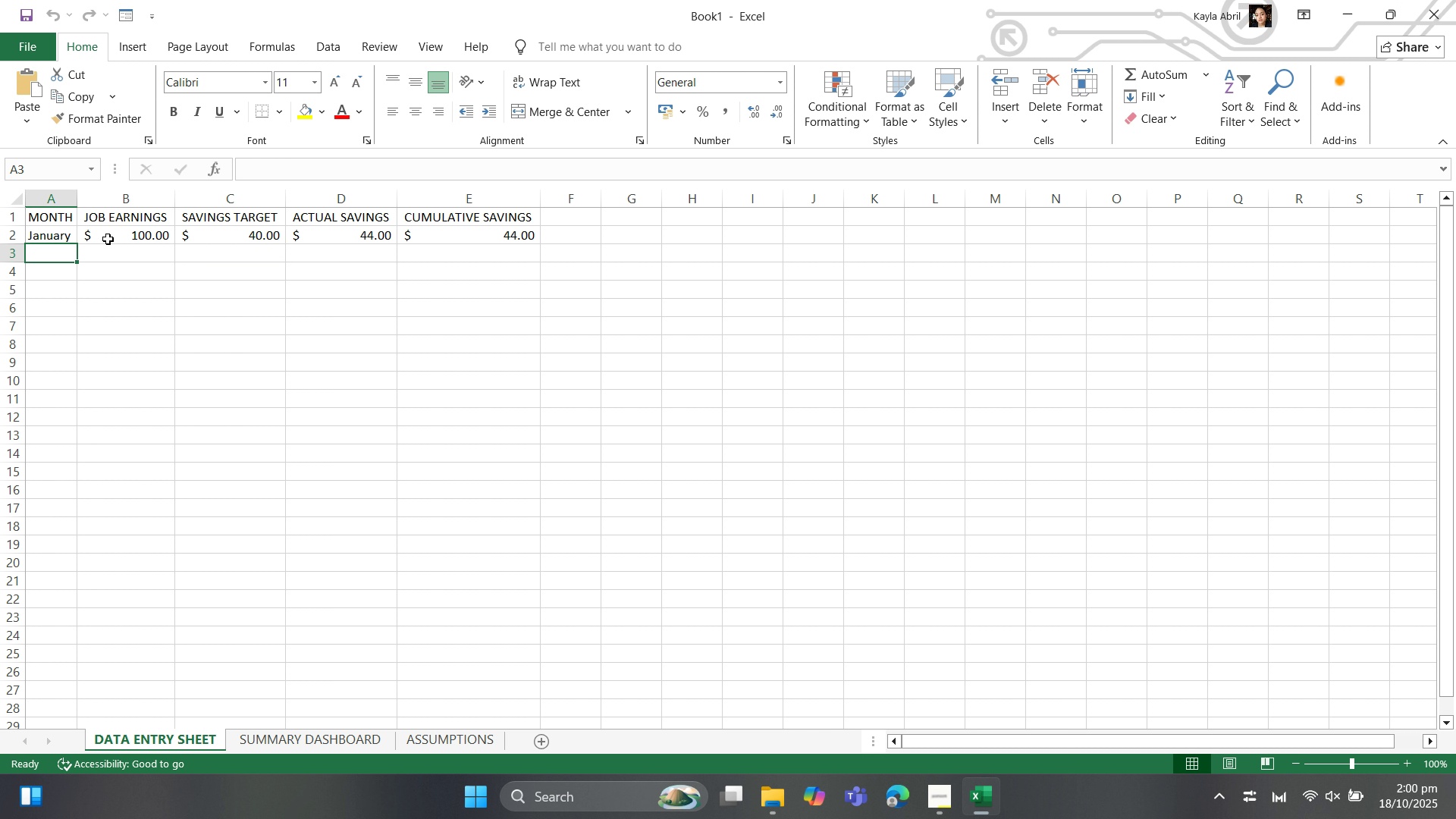 
left_click([507, 240])
 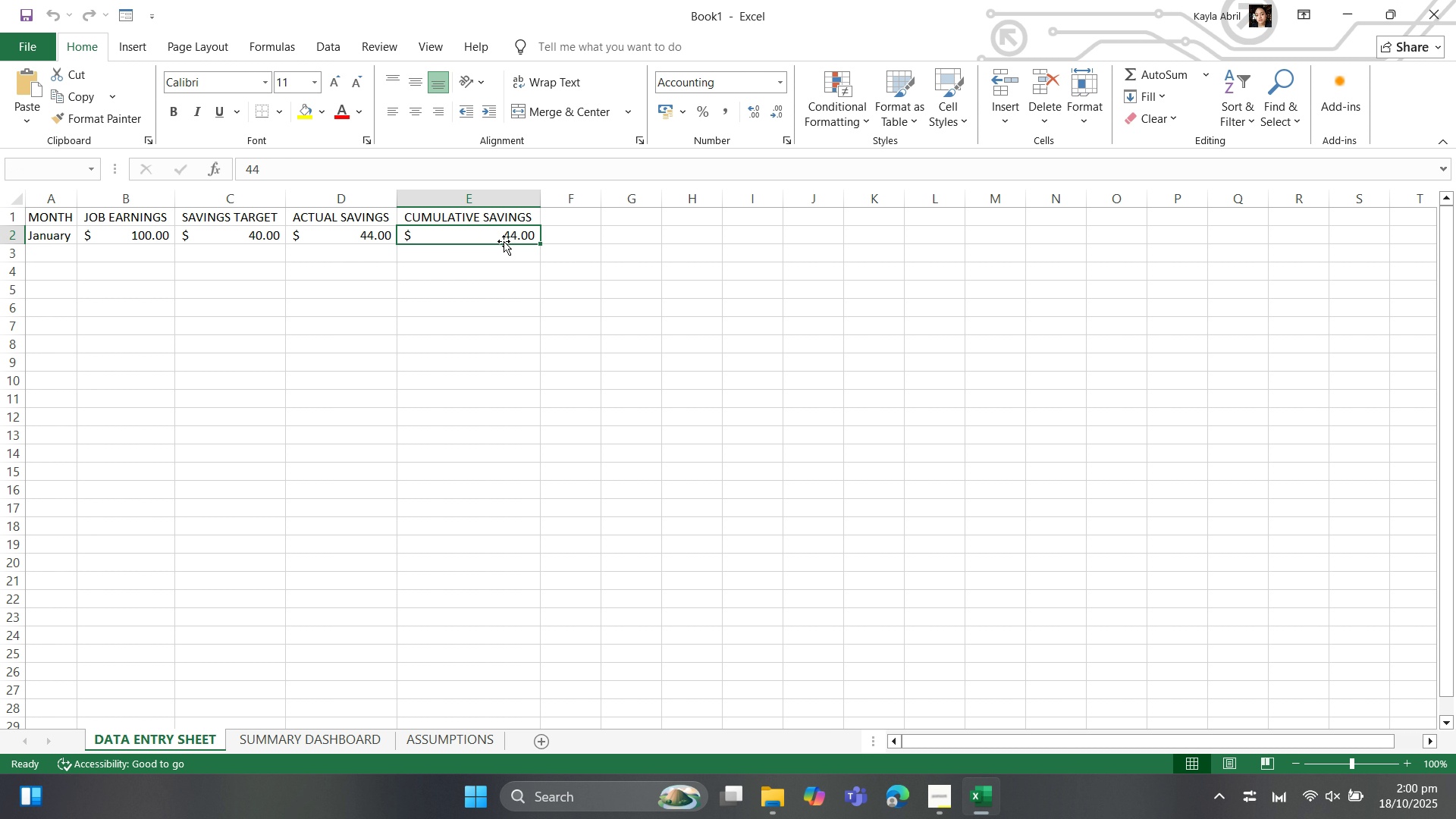 
key(Delete)
 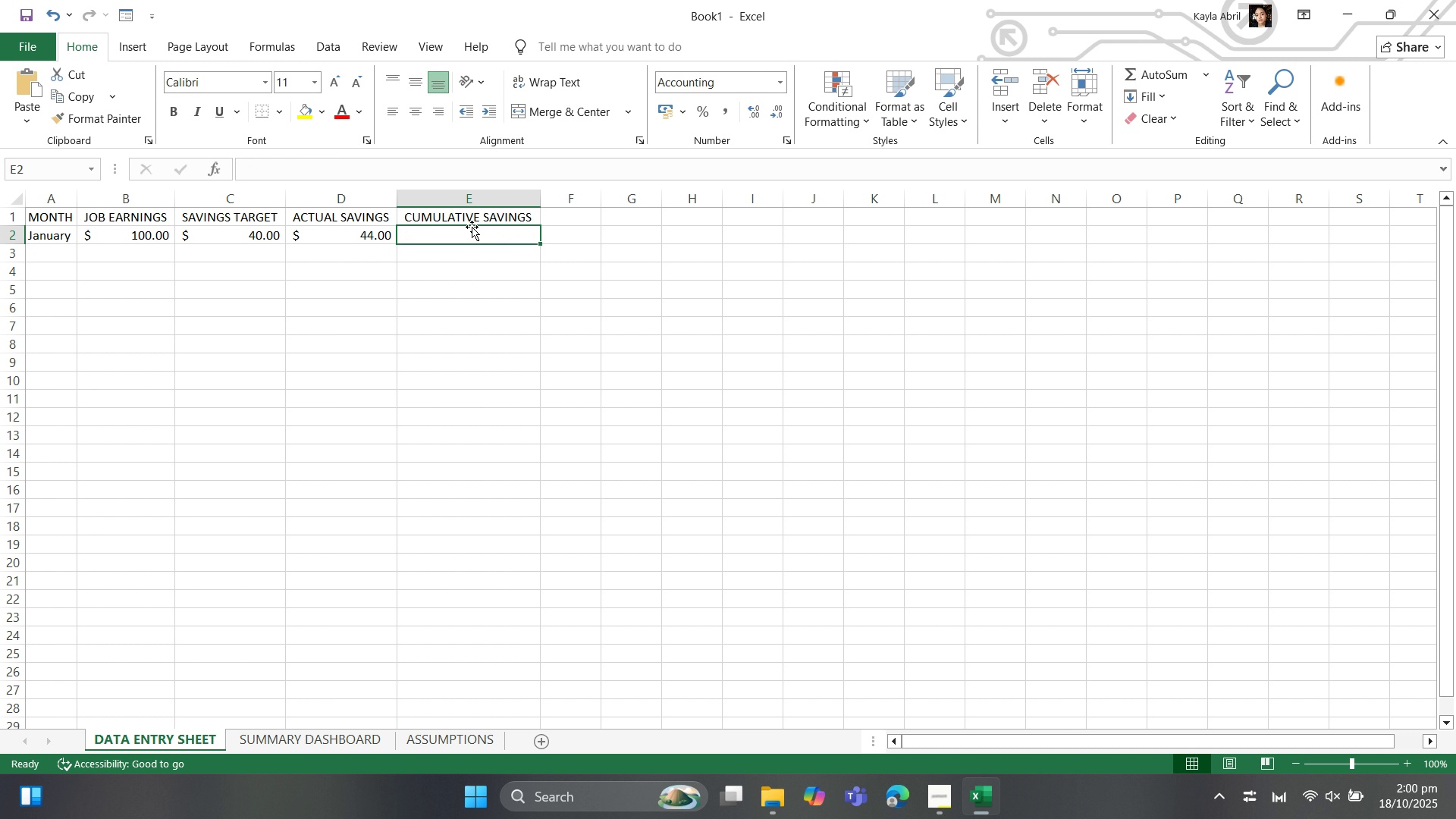 
wait(8.51)
 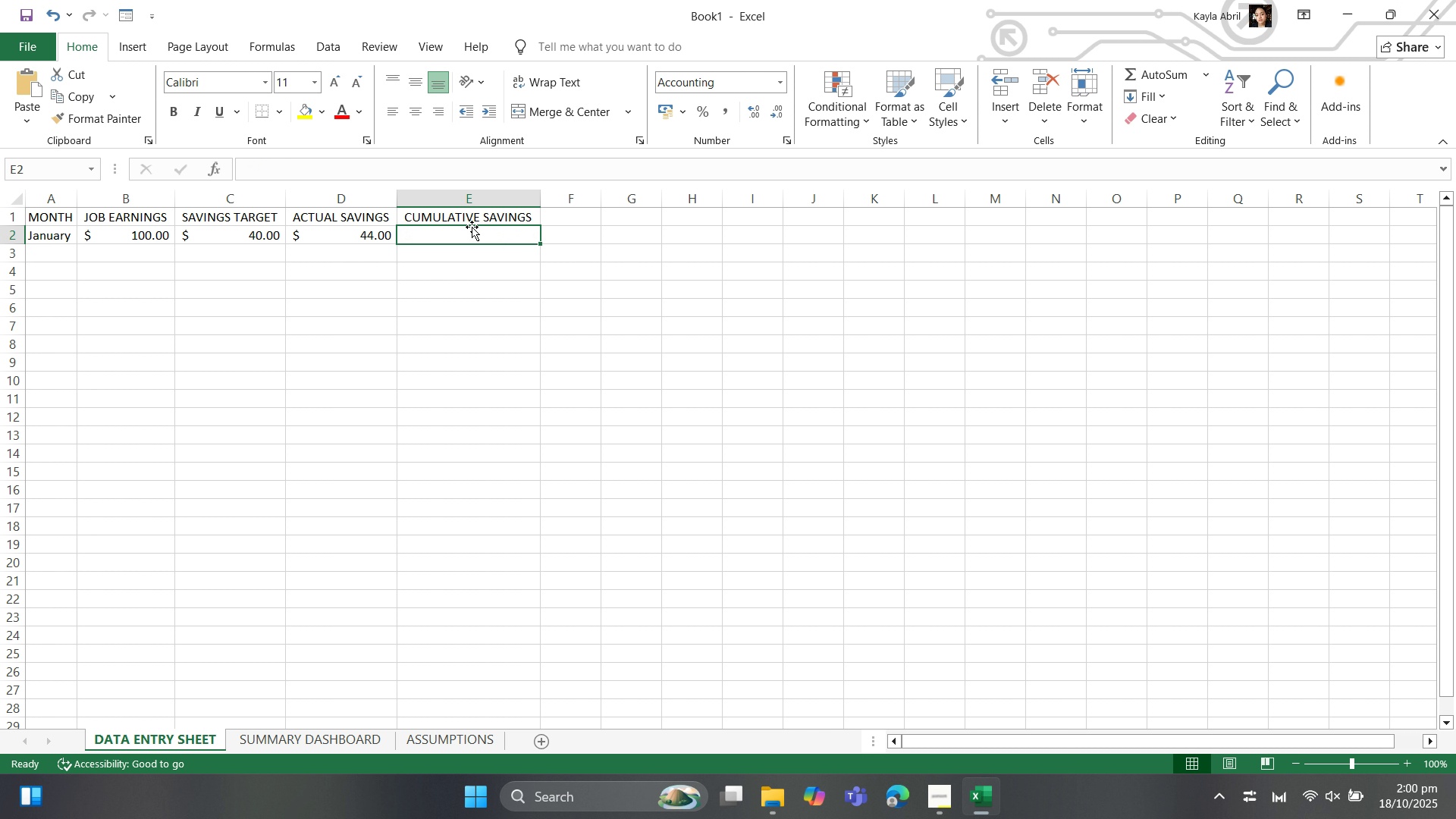 
key(Equal)
 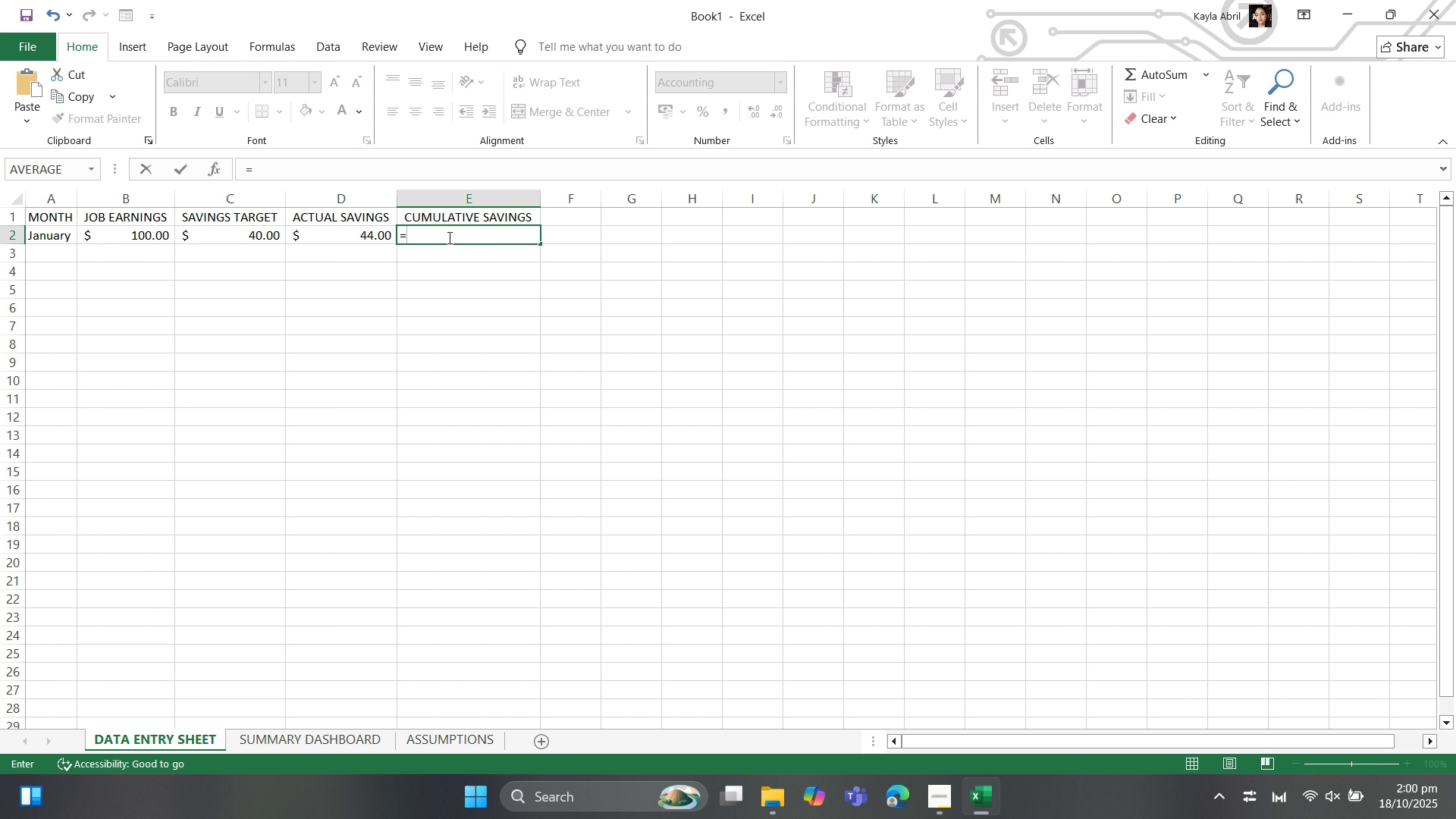 
wait(17.52)
 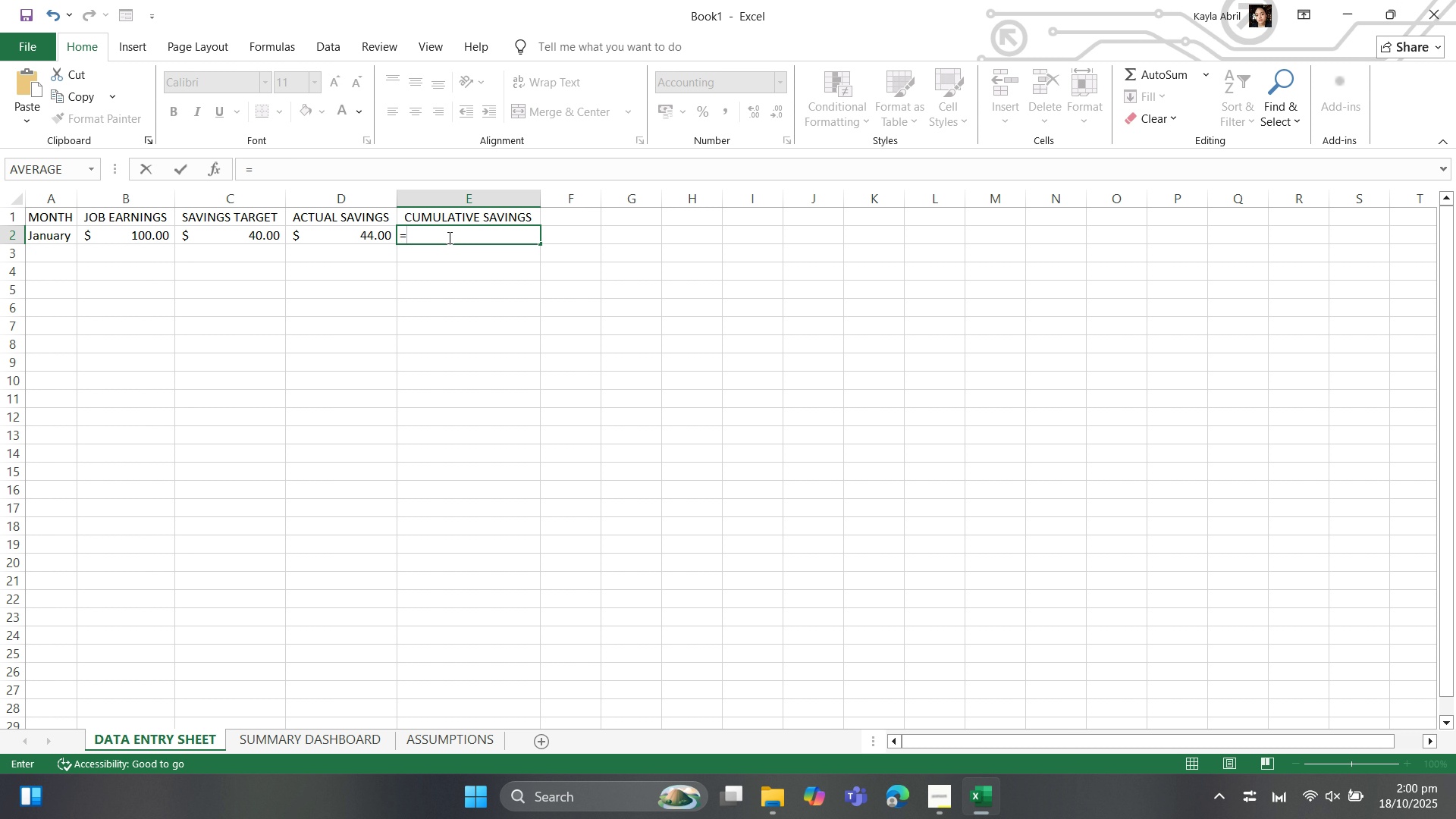 
left_click([140, 233])
 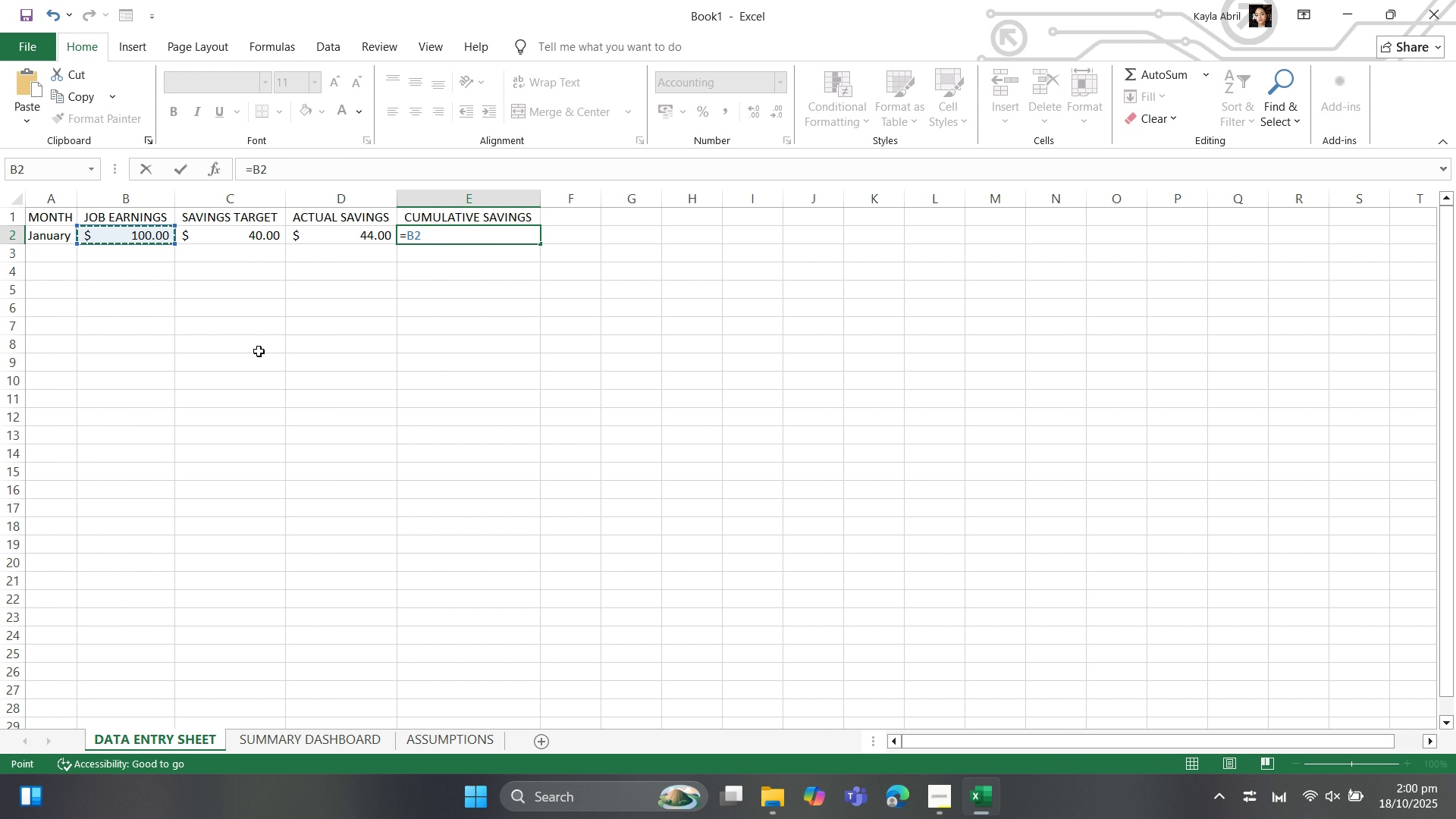 
key(Backspace)
 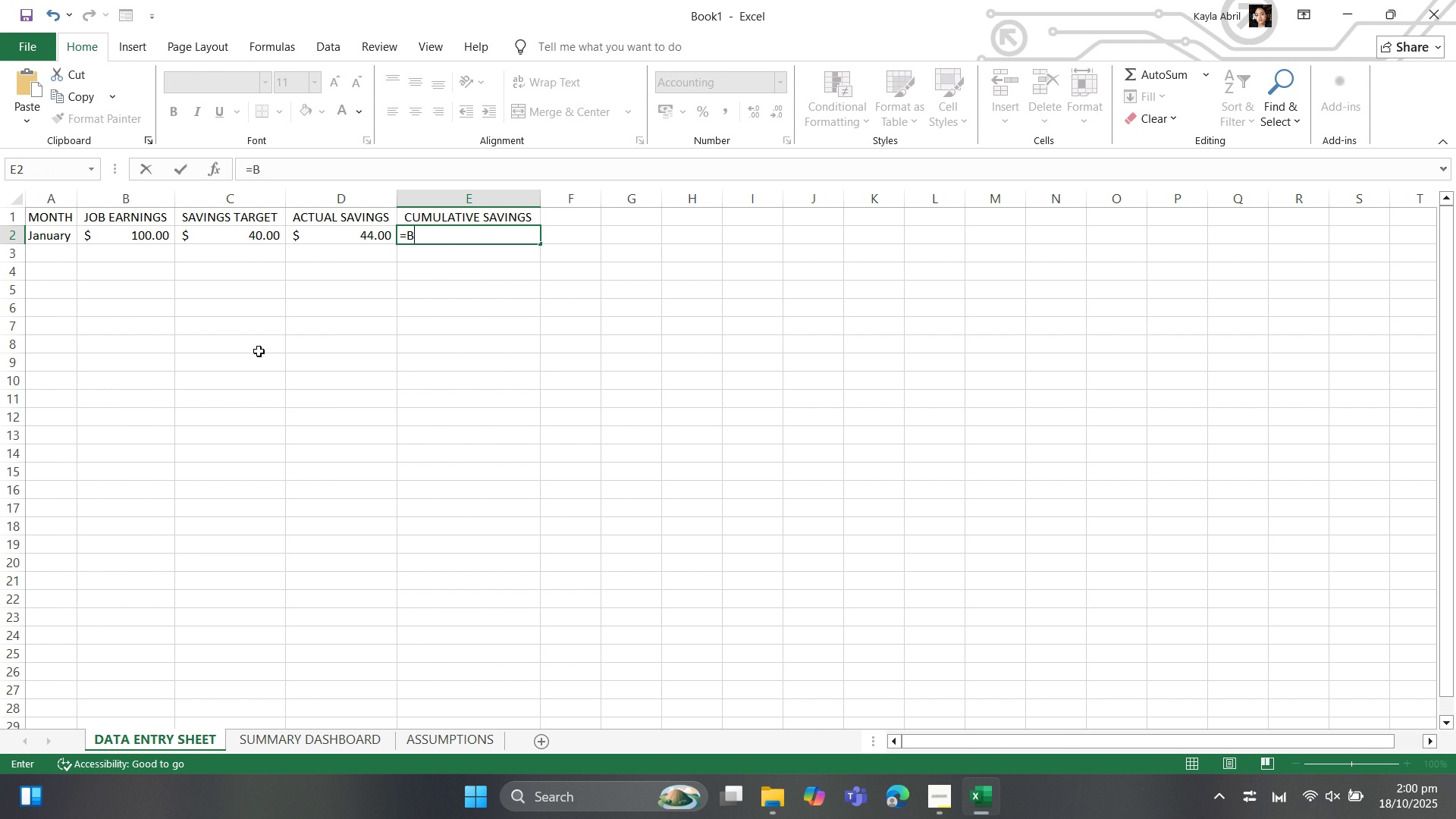 
key(Delete)
 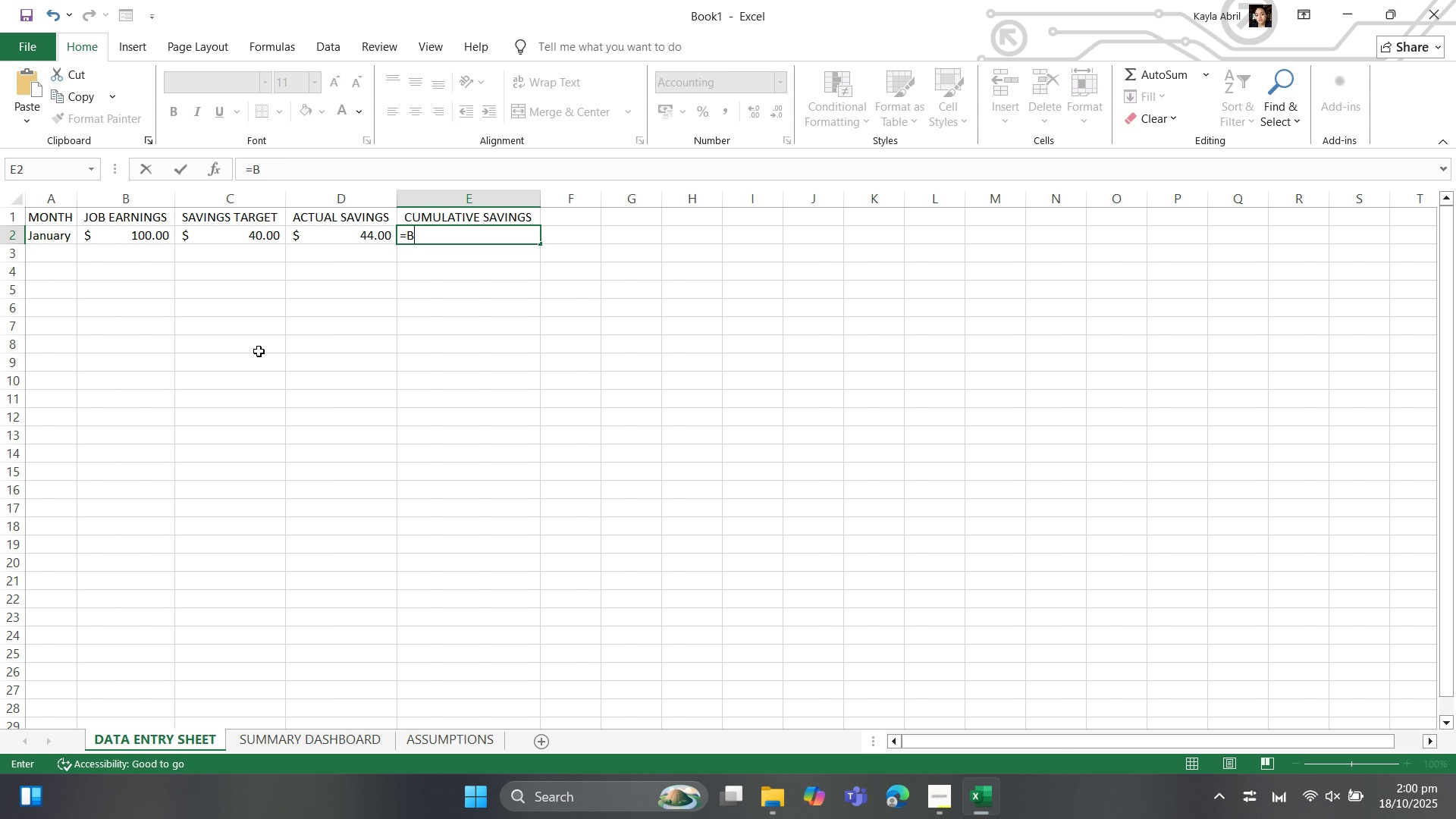 
key(Delete)
 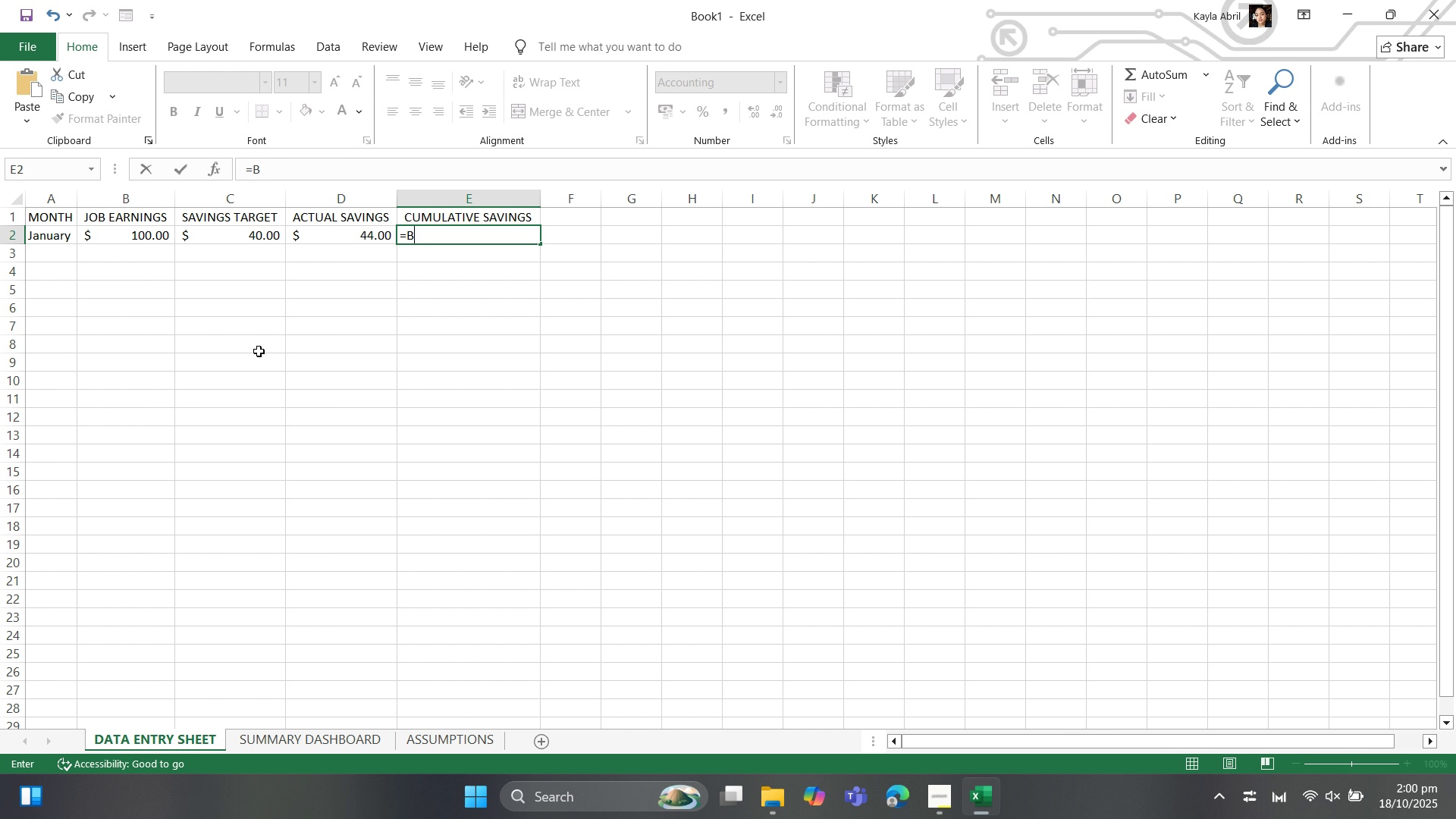 
key(Delete)
 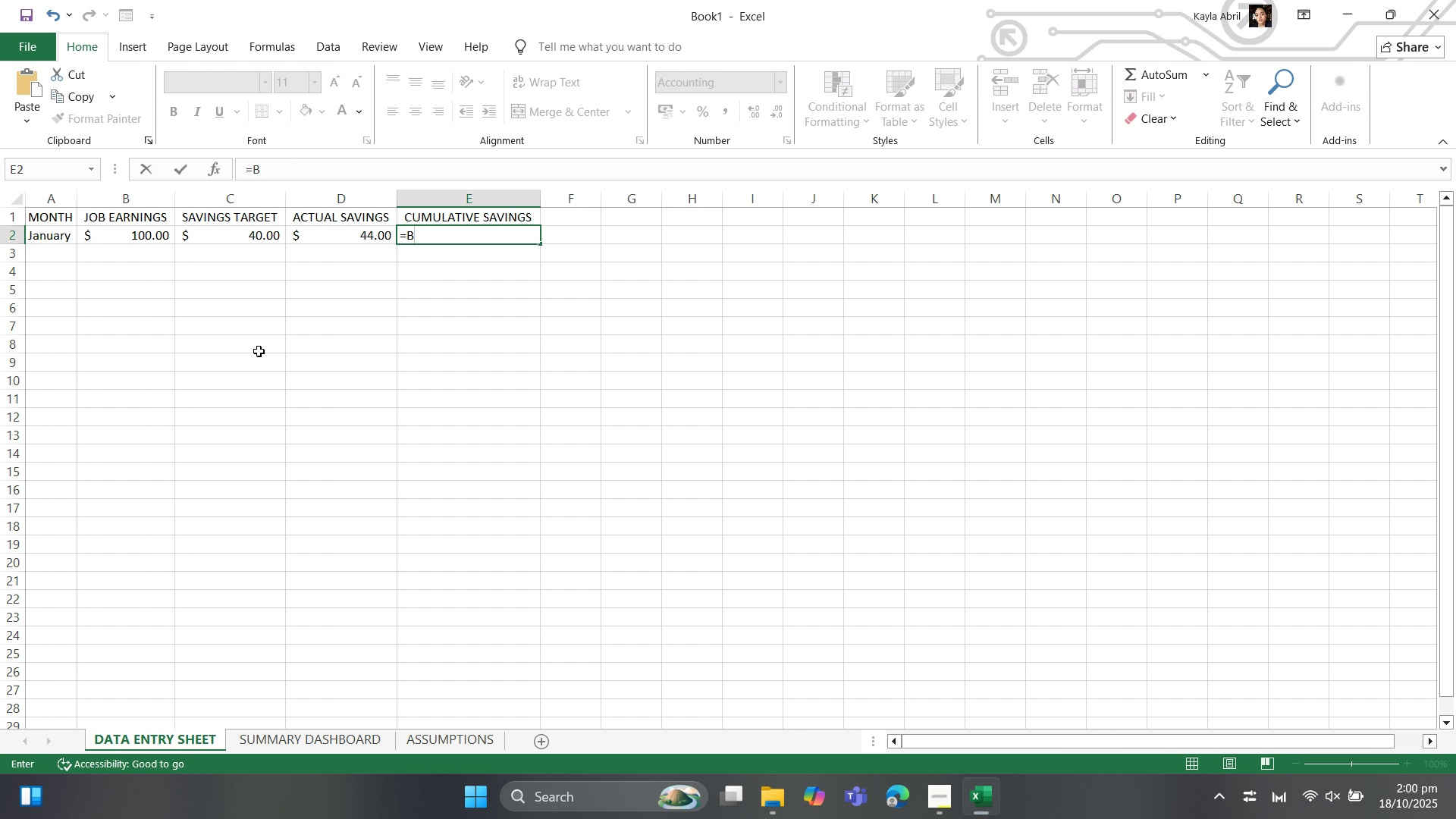 
key(Backspace)
 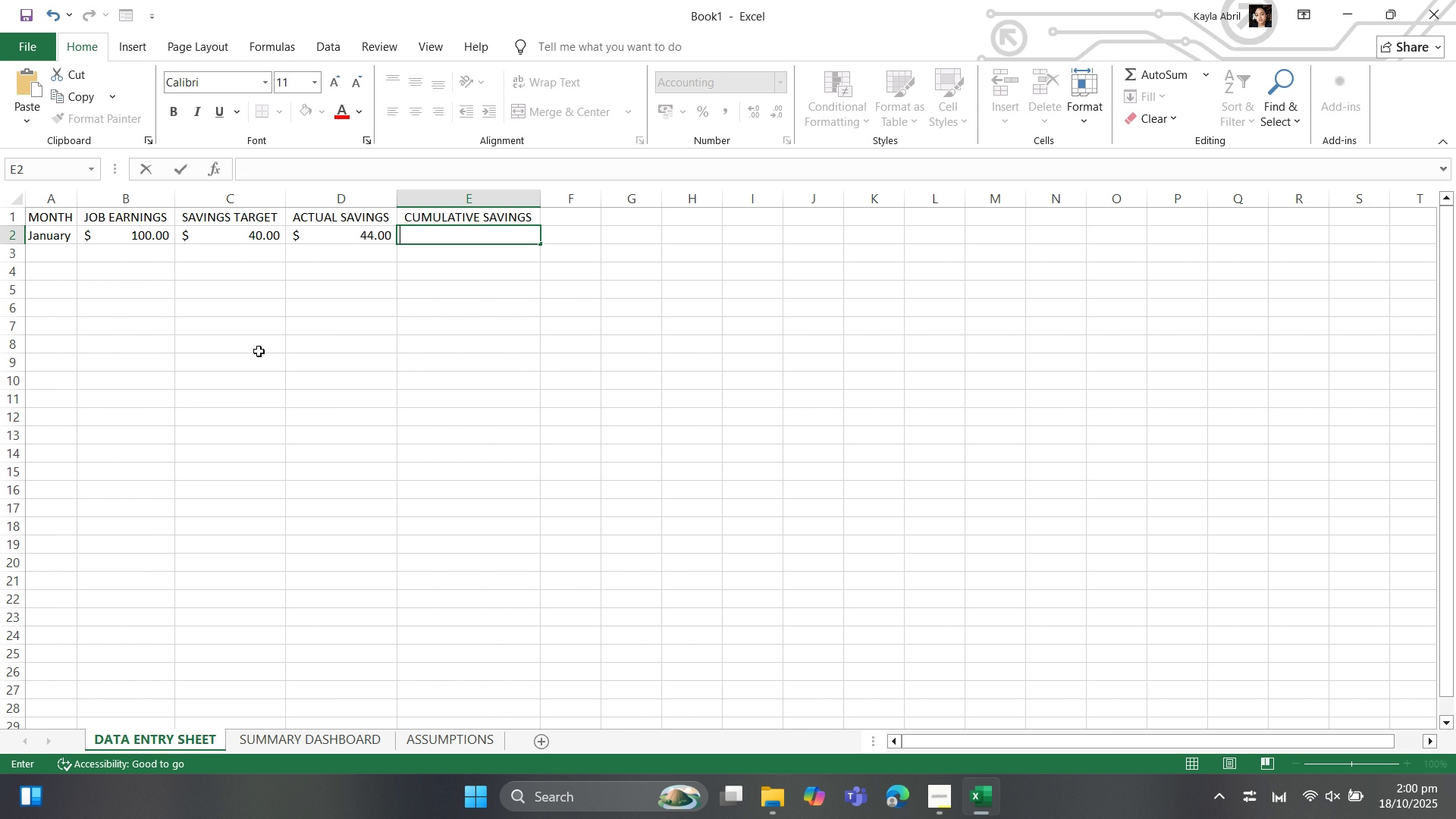 
key(Backspace)
 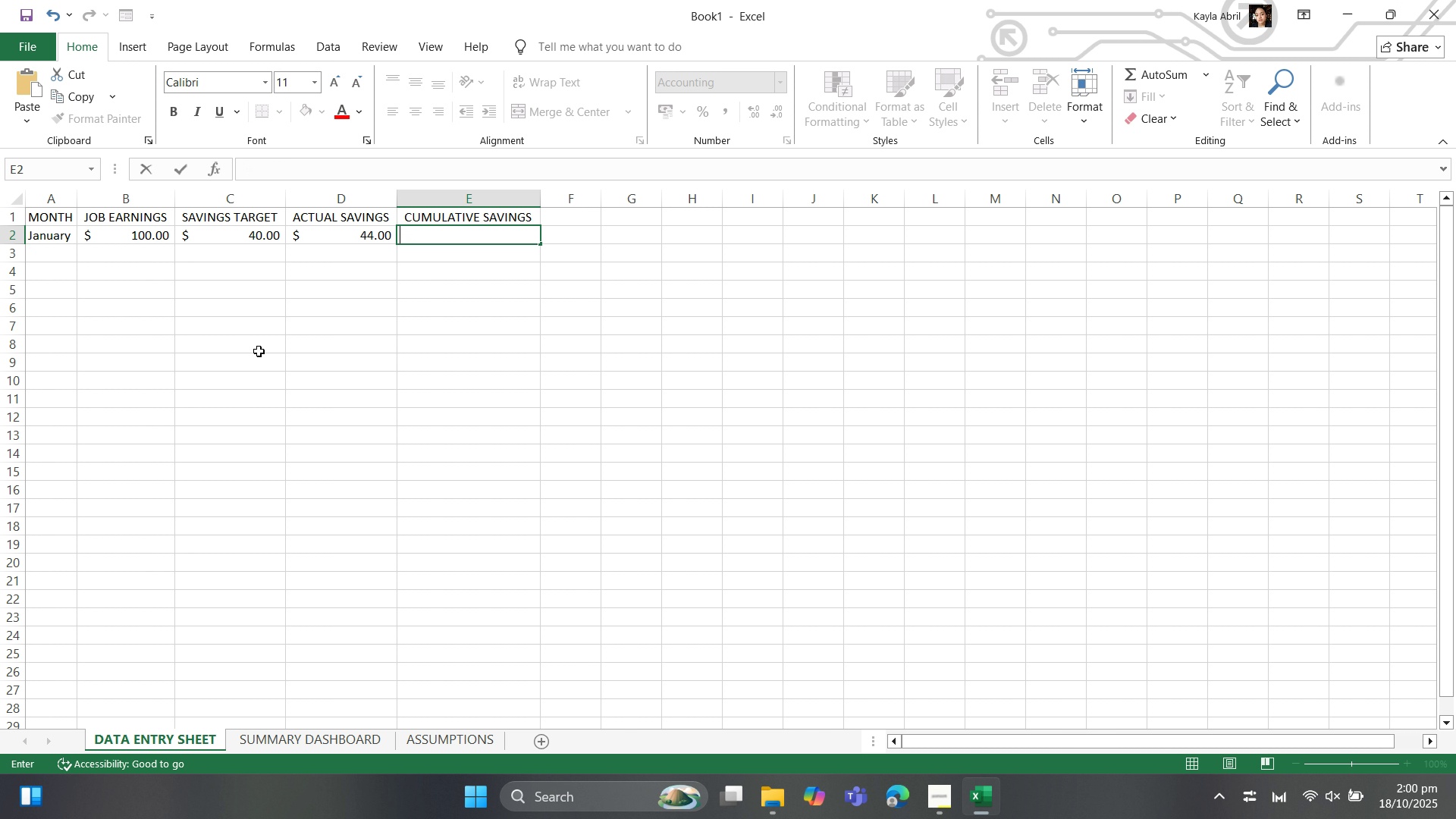 
key(Backspace)
 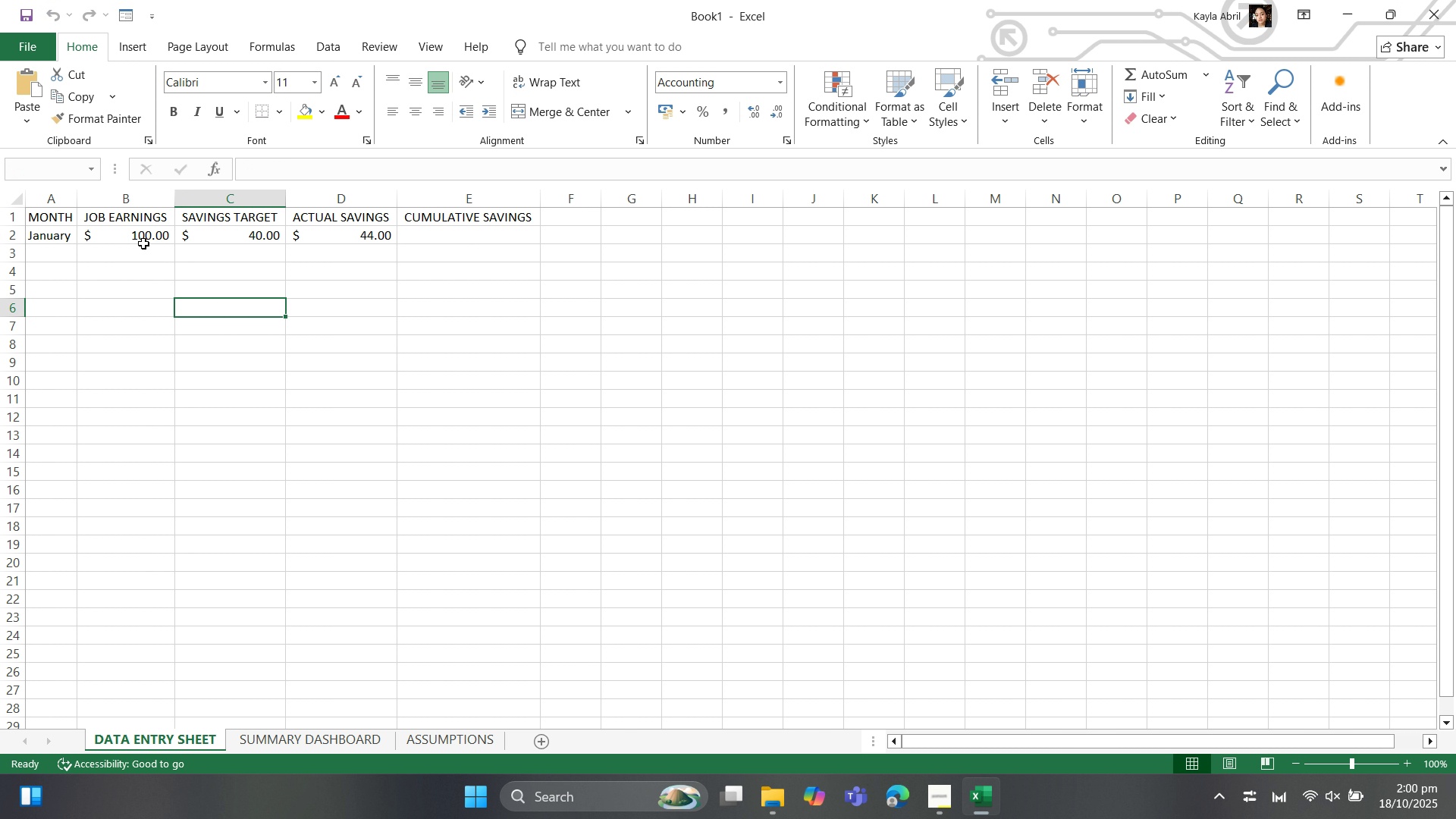 
left_click([147, 241])
 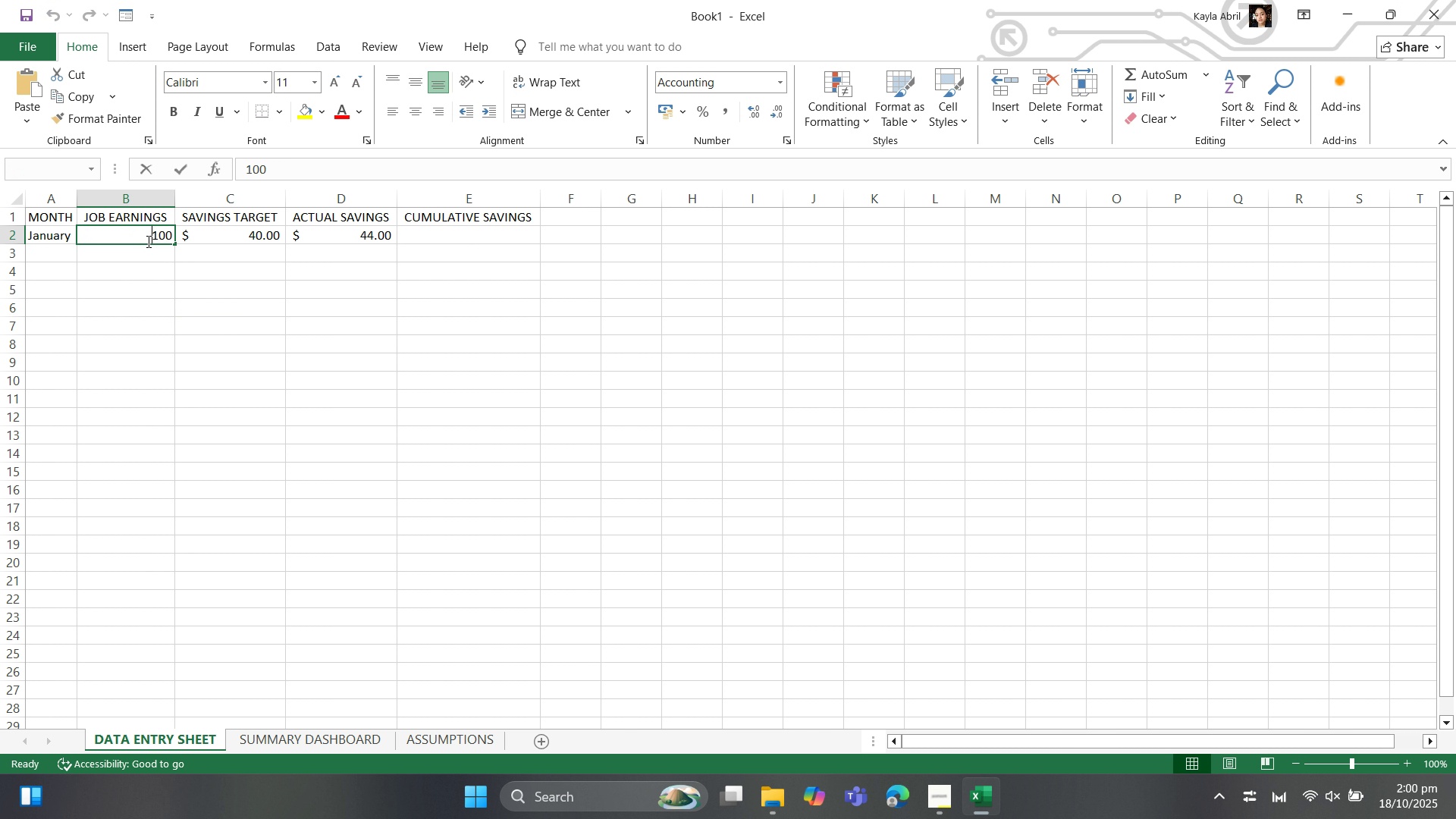 
type(=sum)
key(Backspace)
key(Backspace)
key(Backspace)
type(SUM)
 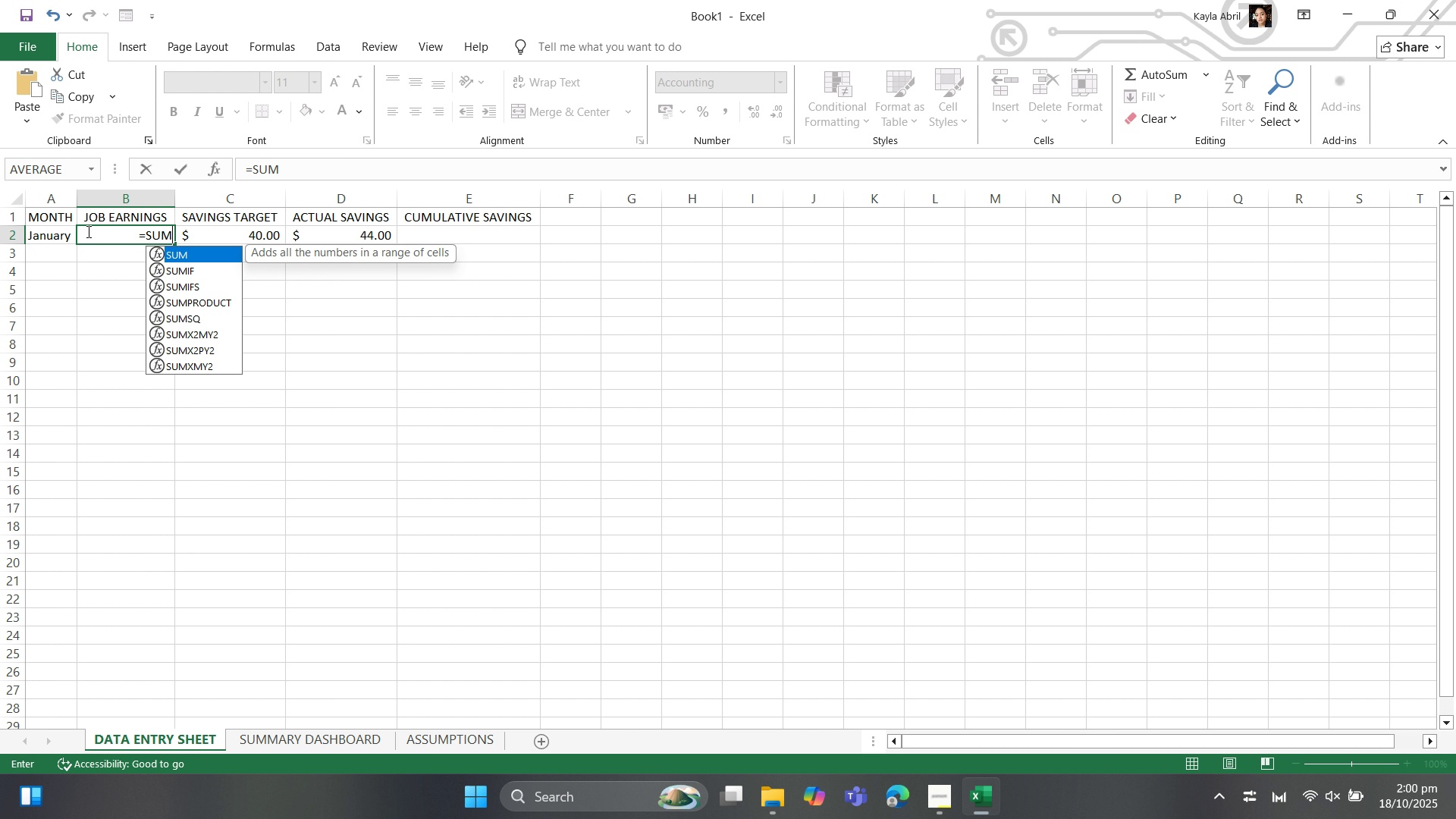 
left_click([93, 239])
 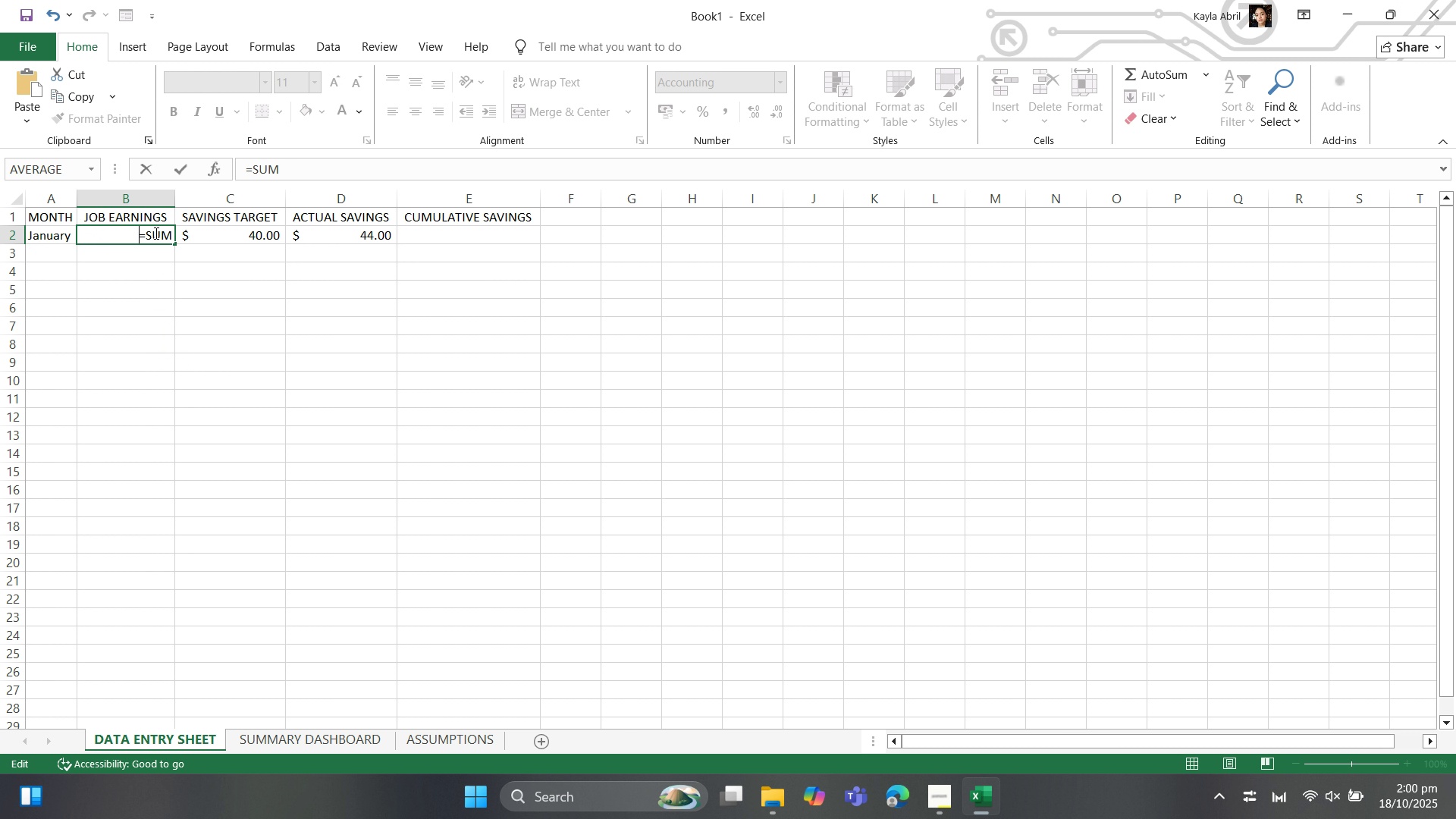 
left_click([158, 235])
 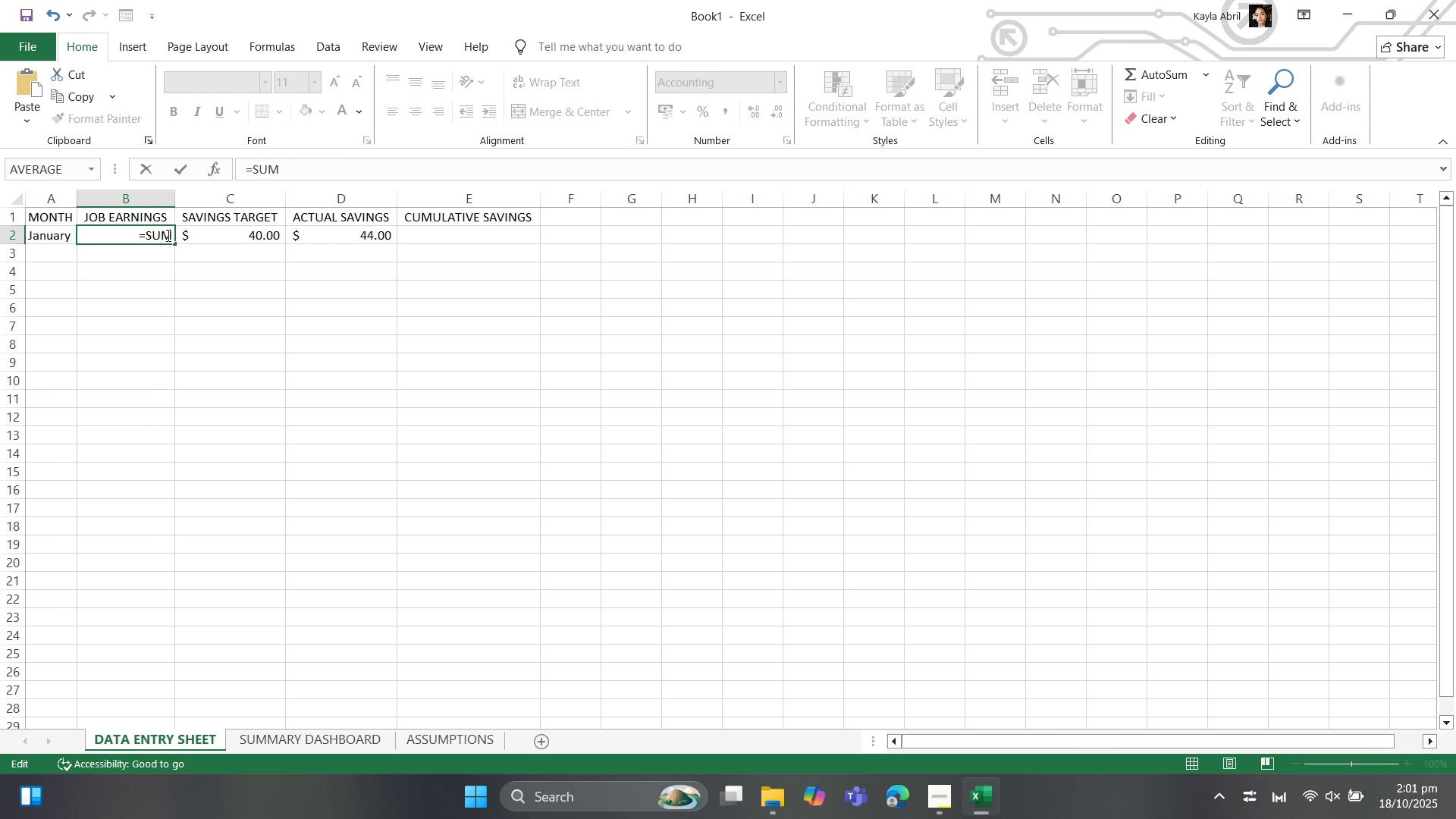 
left_click([167, 235])
 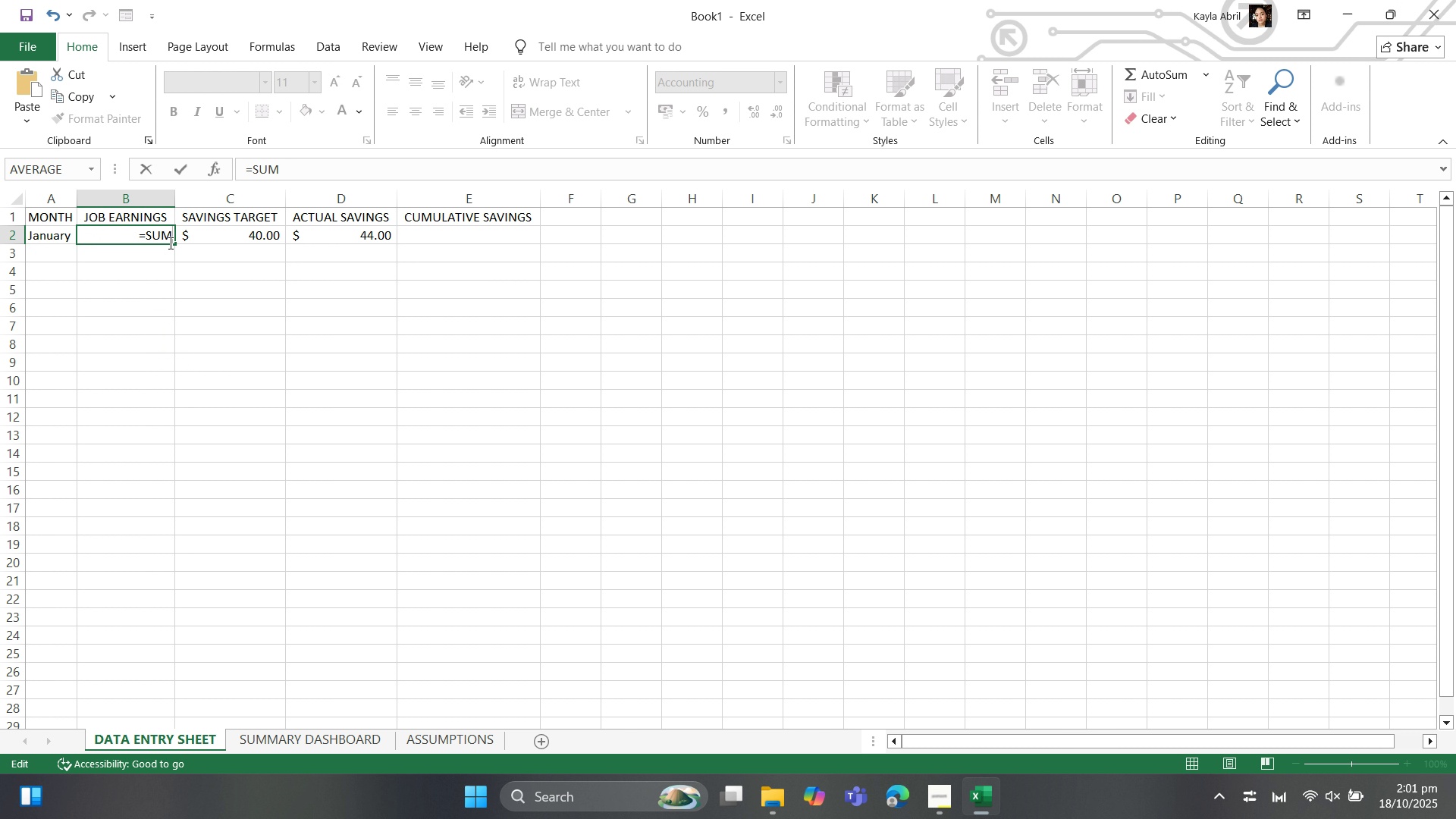 
key(Shift+ShiftLeft)
 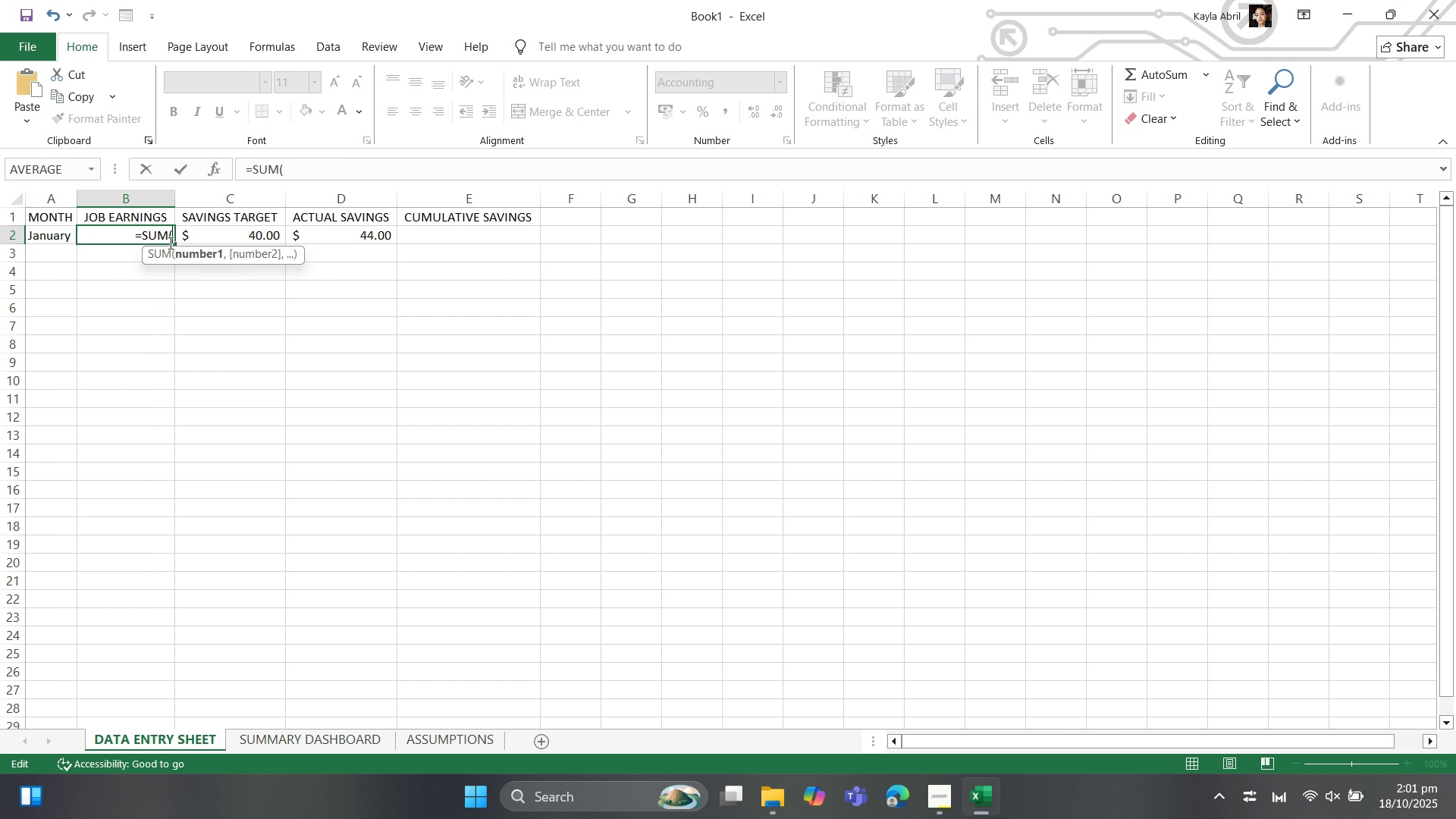 
key(Shift+9)
 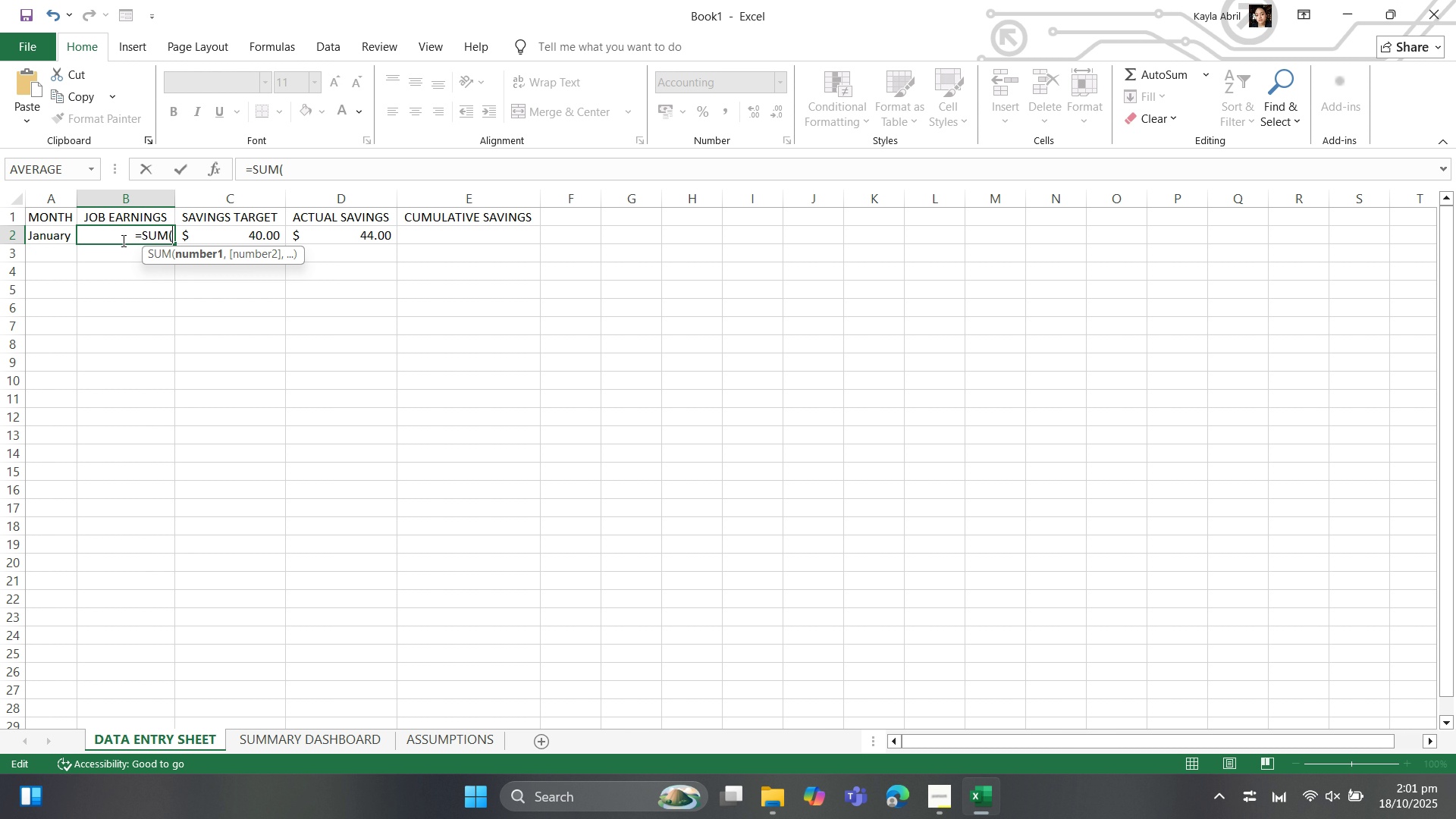 
left_click([121, 246])
 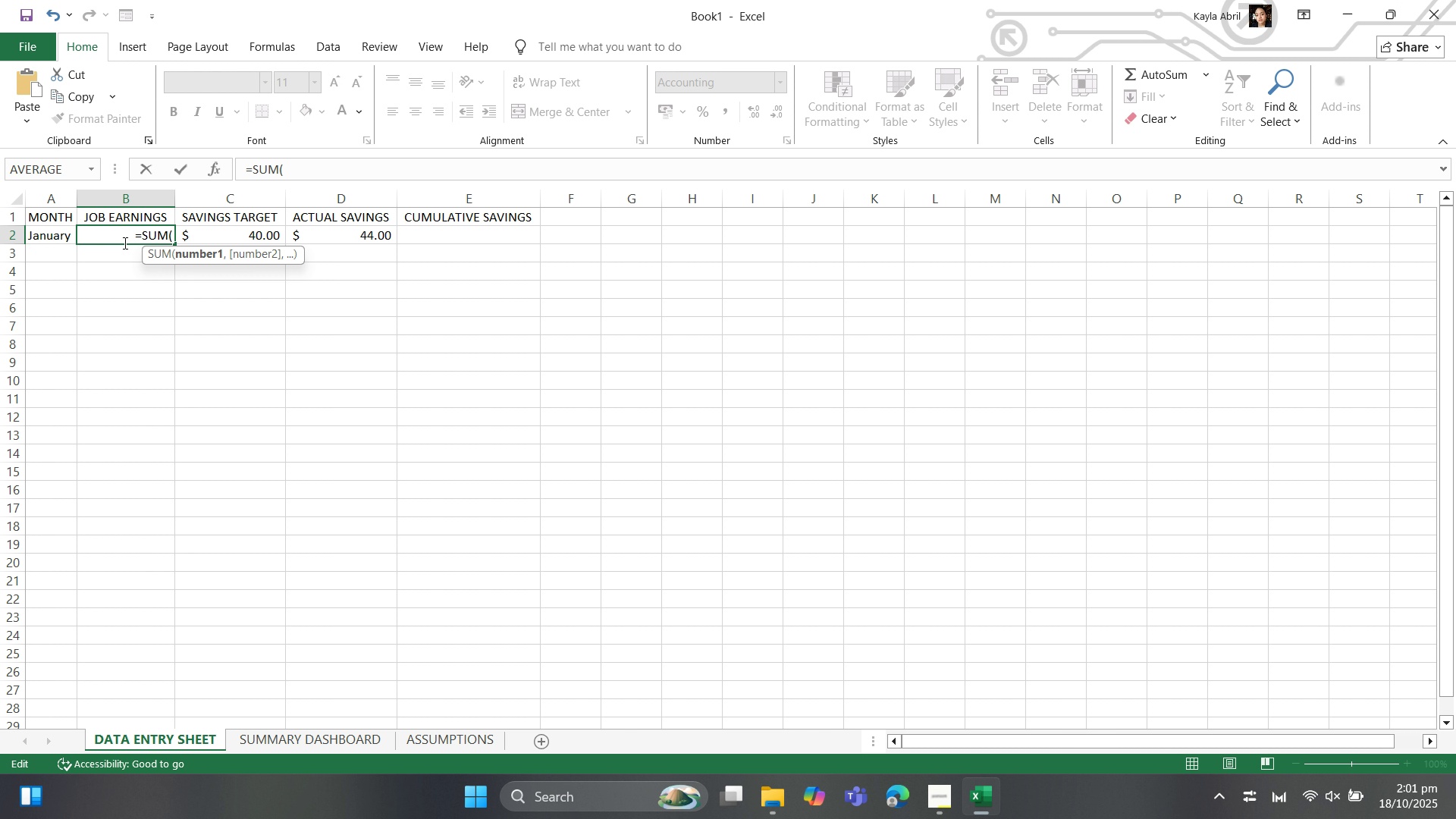 
left_click([124, 243])
 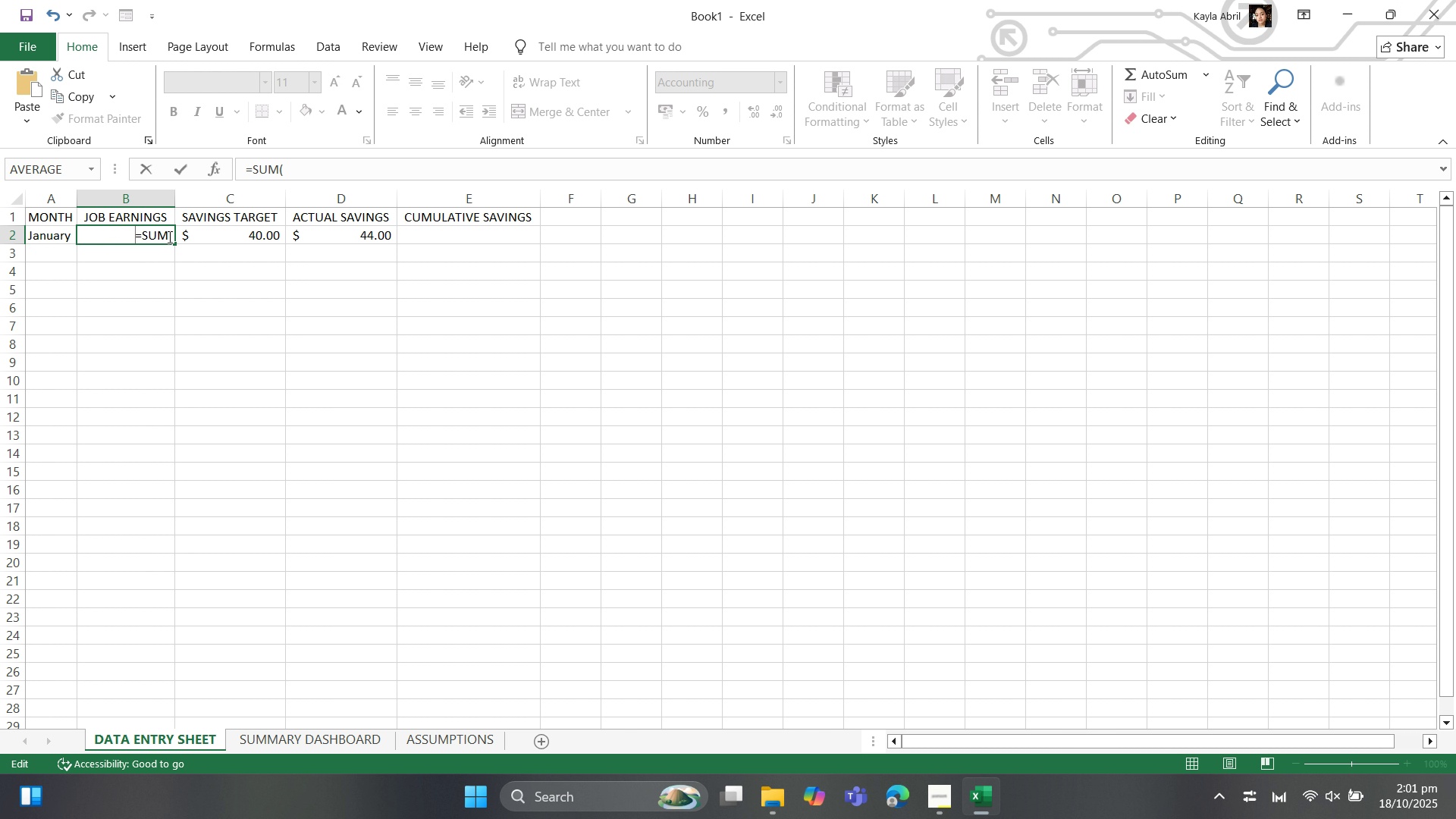 
left_click([168, 237])
 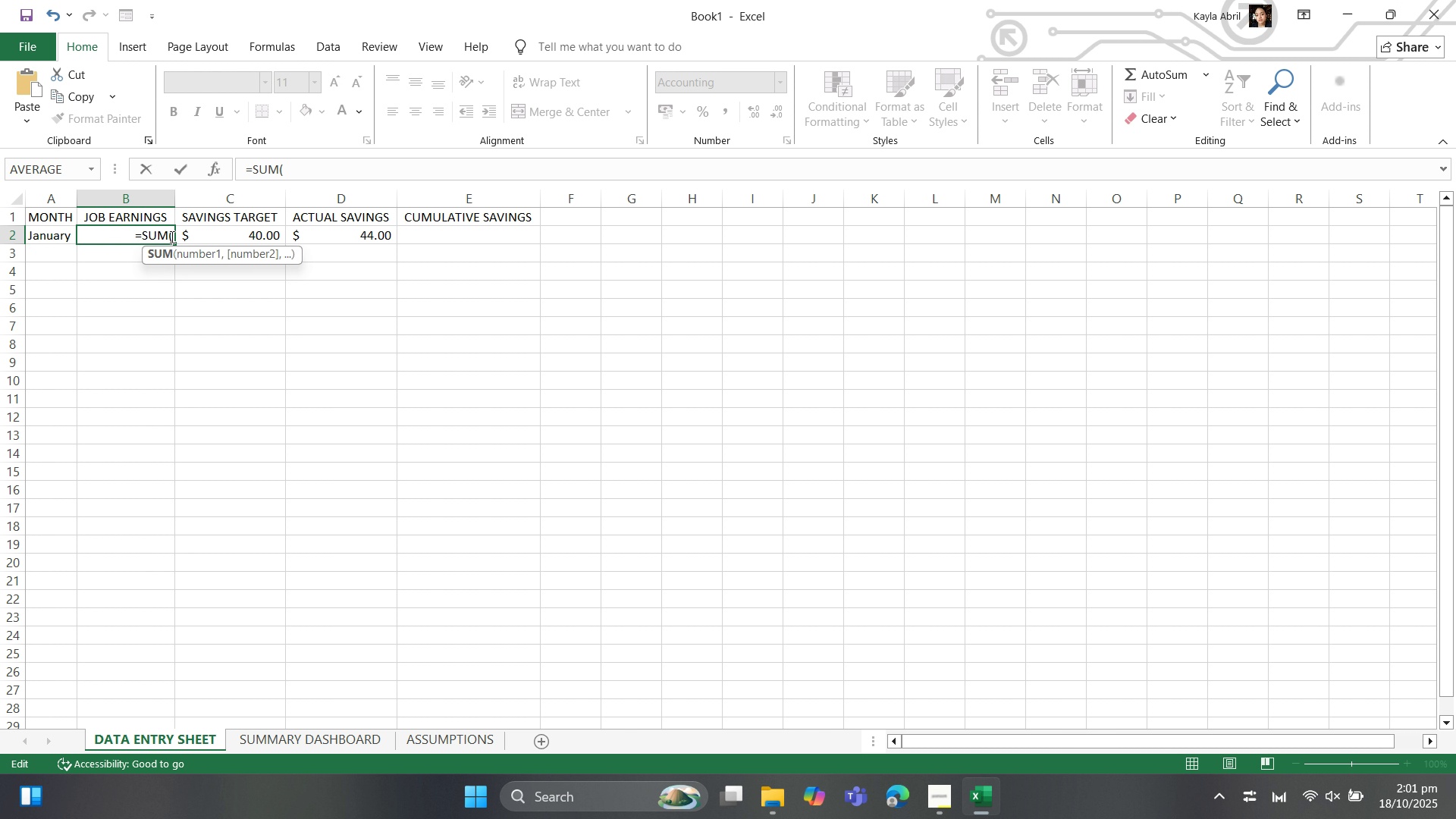 
left_click([171, 237])
 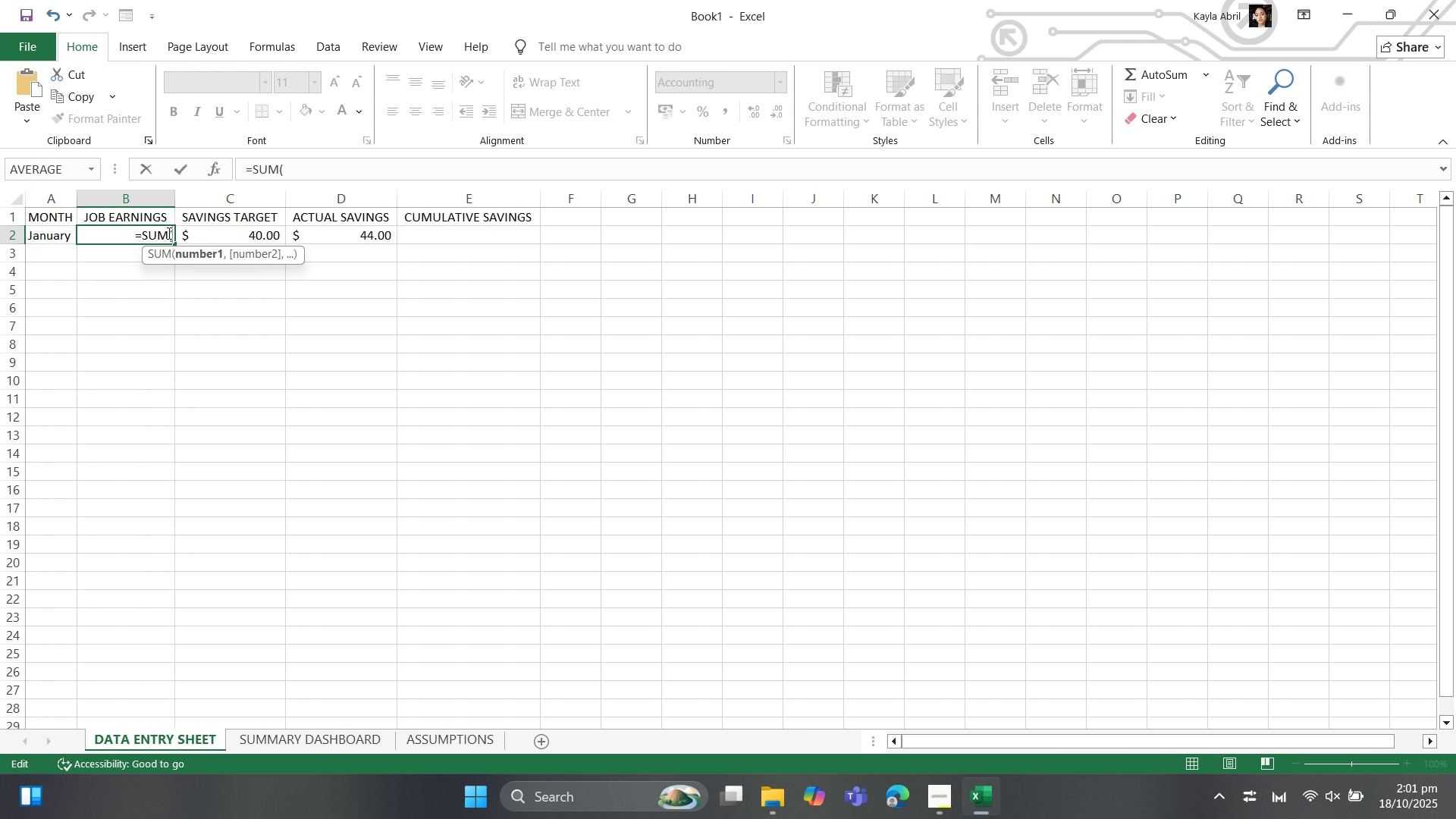 
wait(8.99)
 